 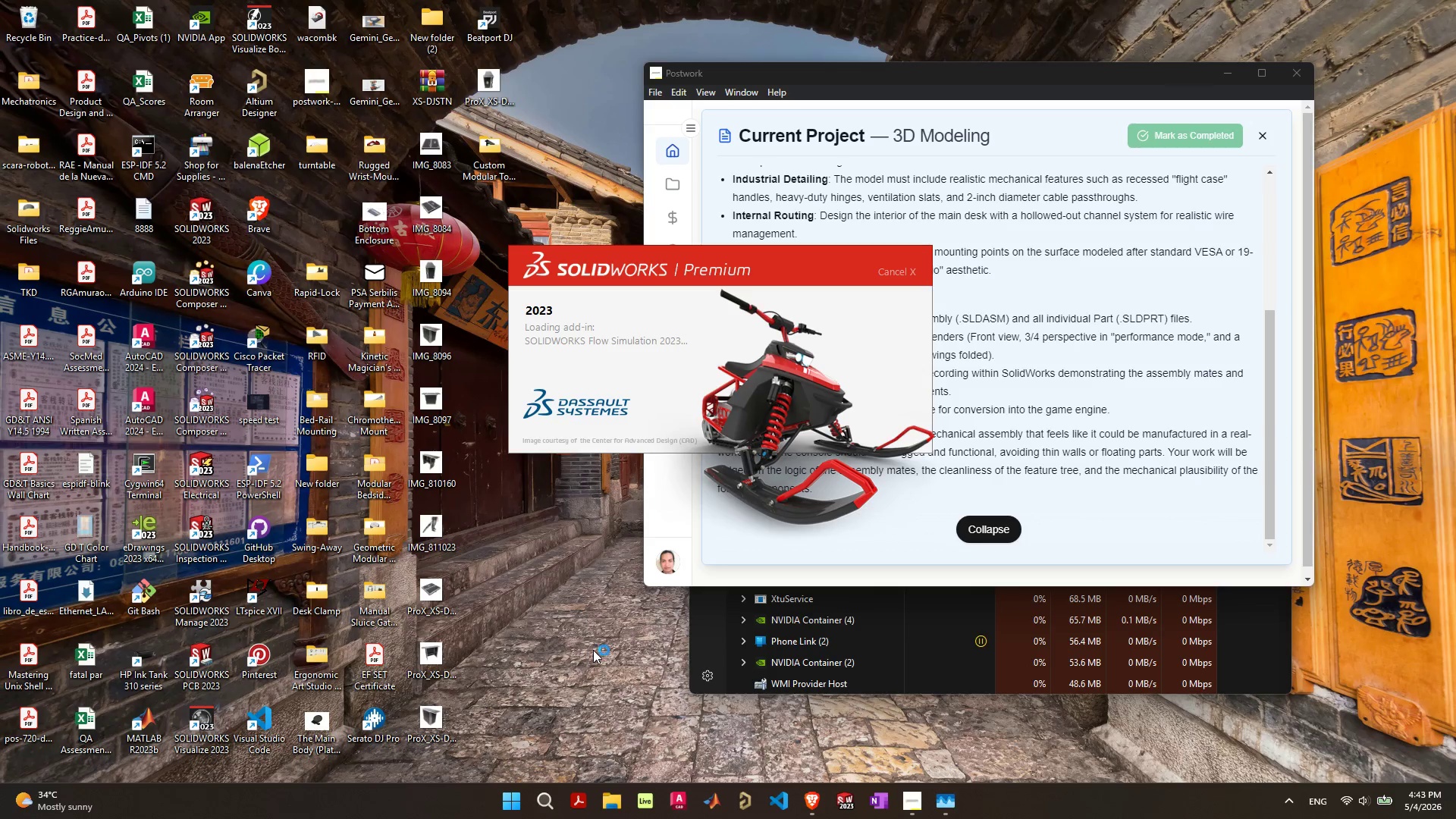 
left_click([1029, 171])
 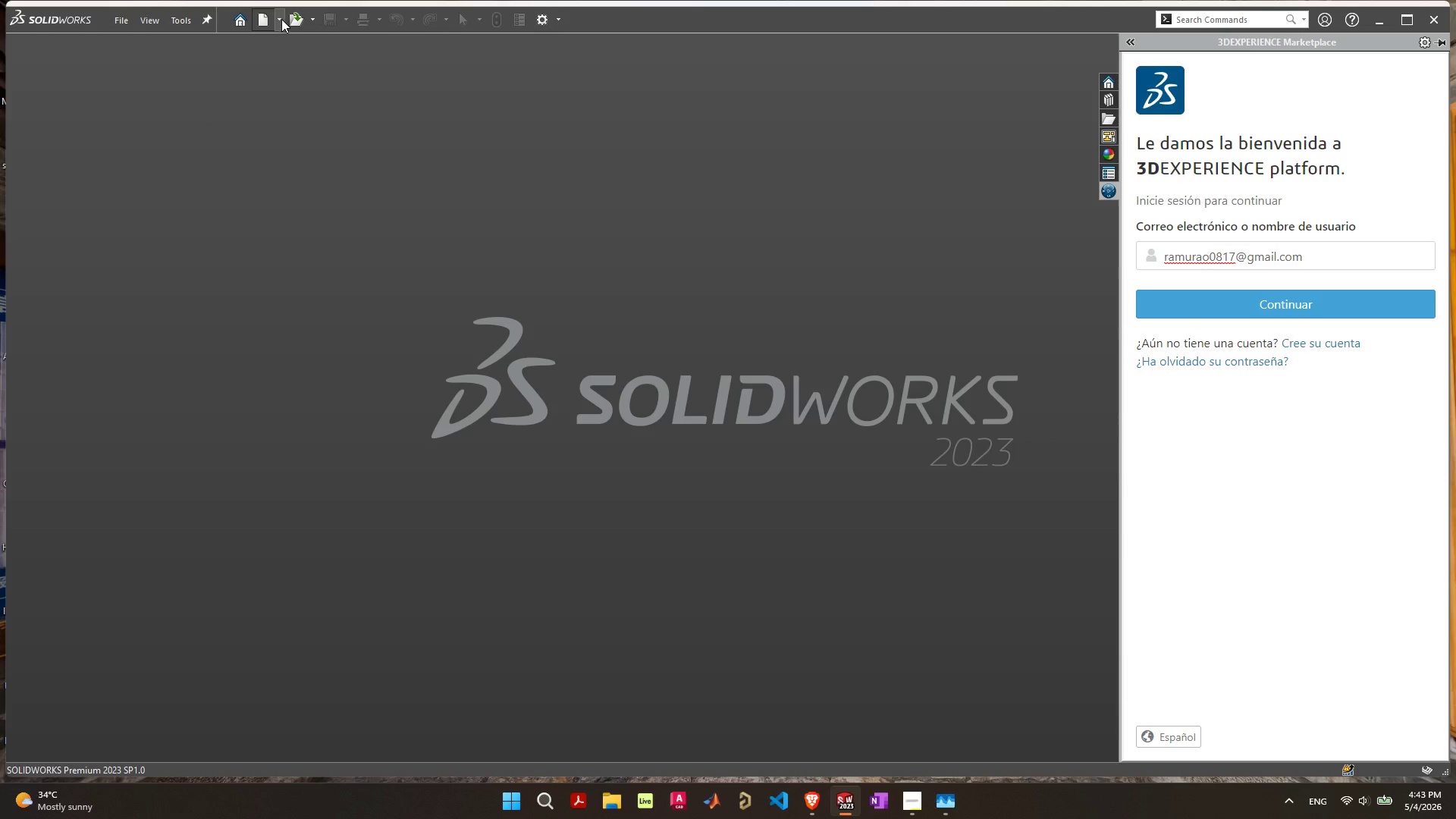 
left_click([300, 12])
 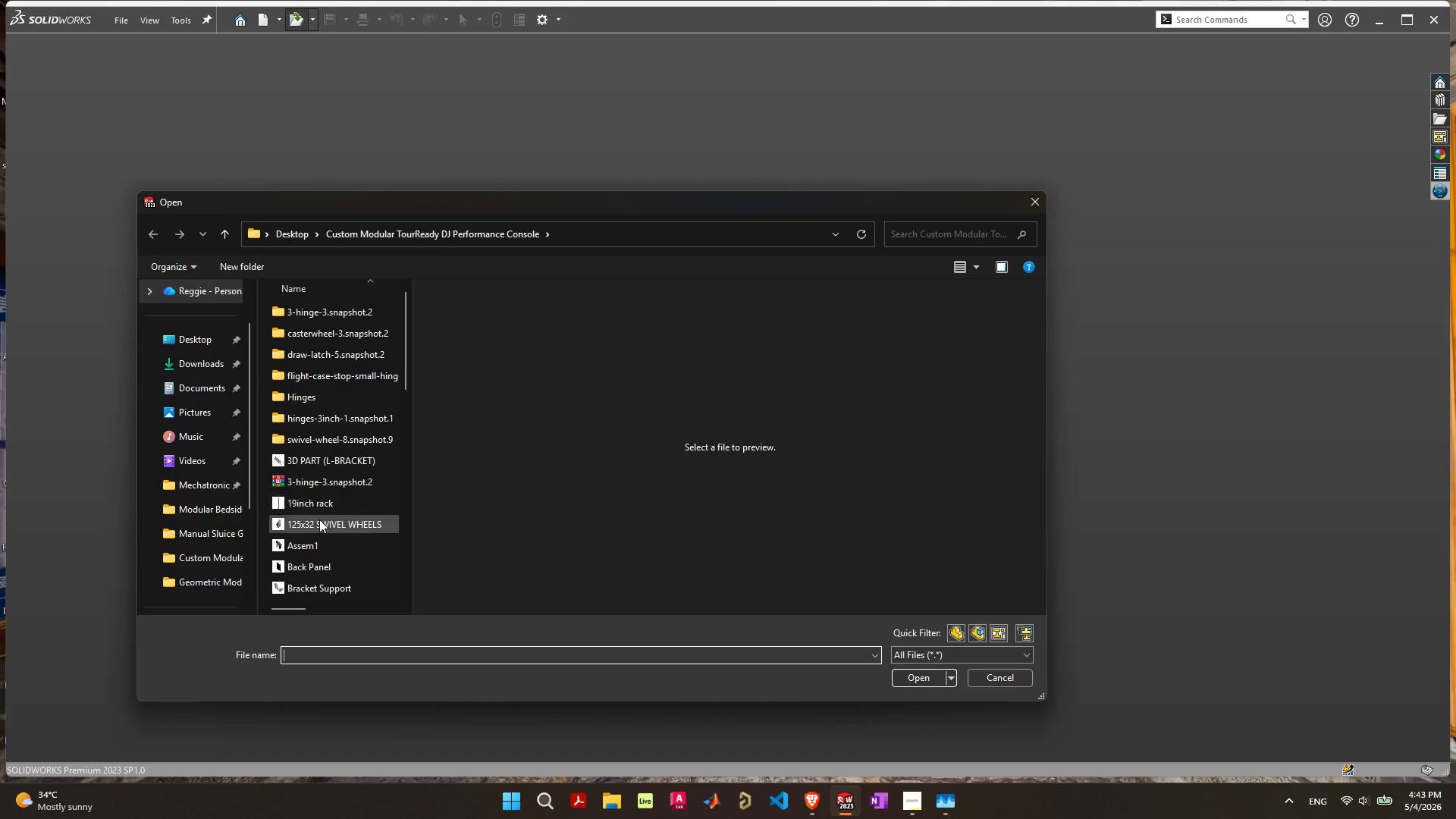 
double_click([308, 541])
 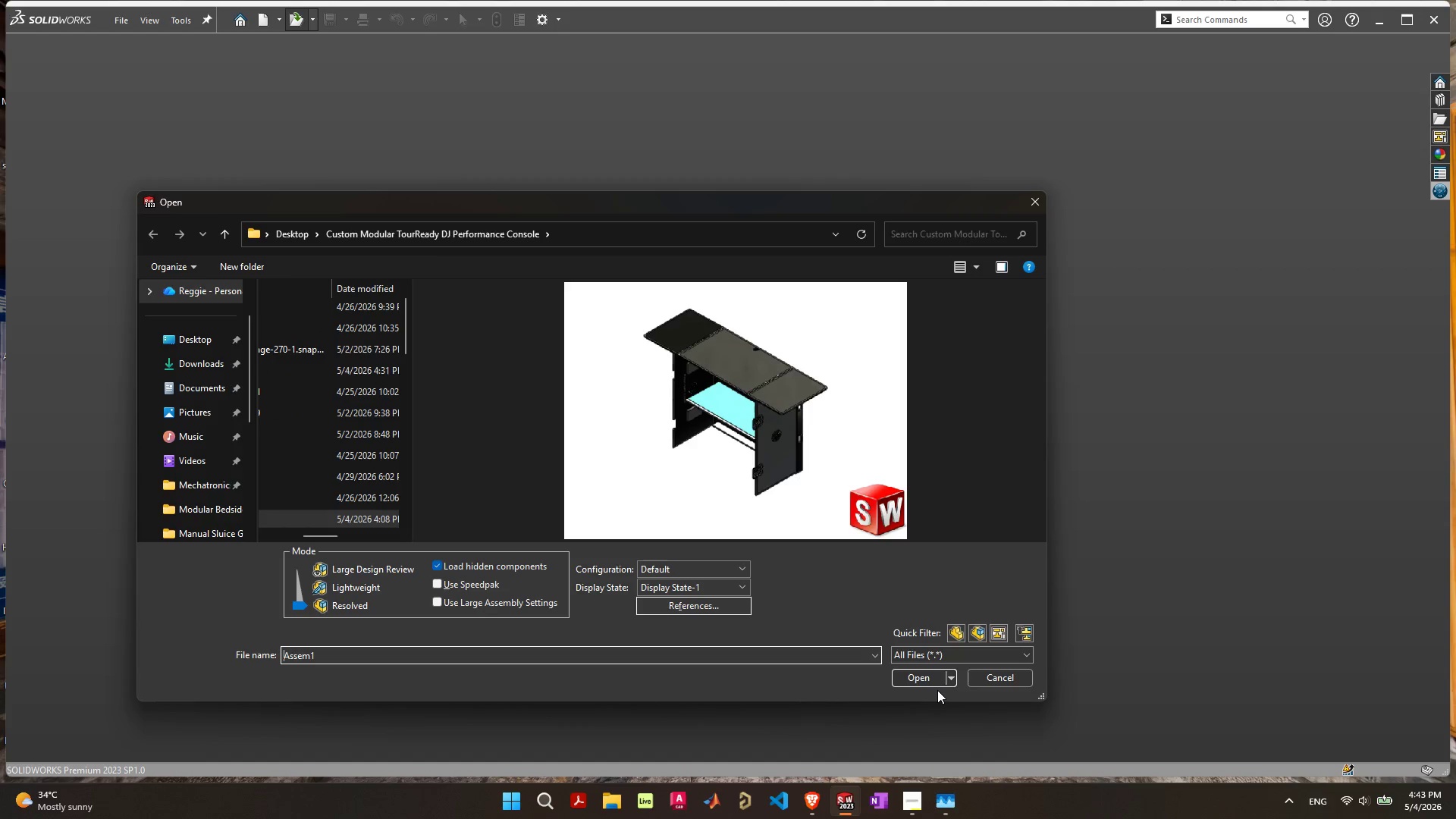 
double_click([937, 677])
 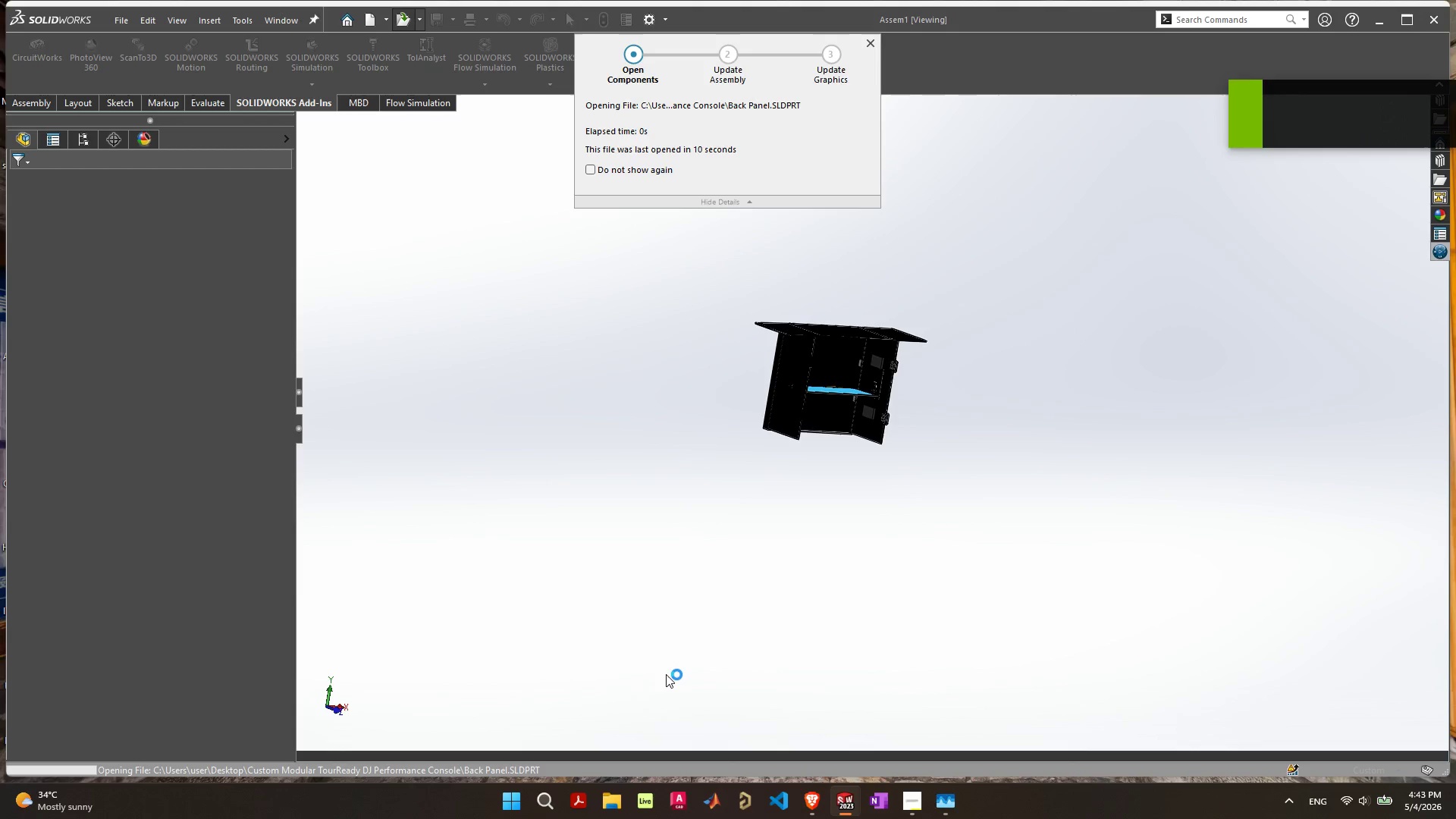 
wait(14.73)
 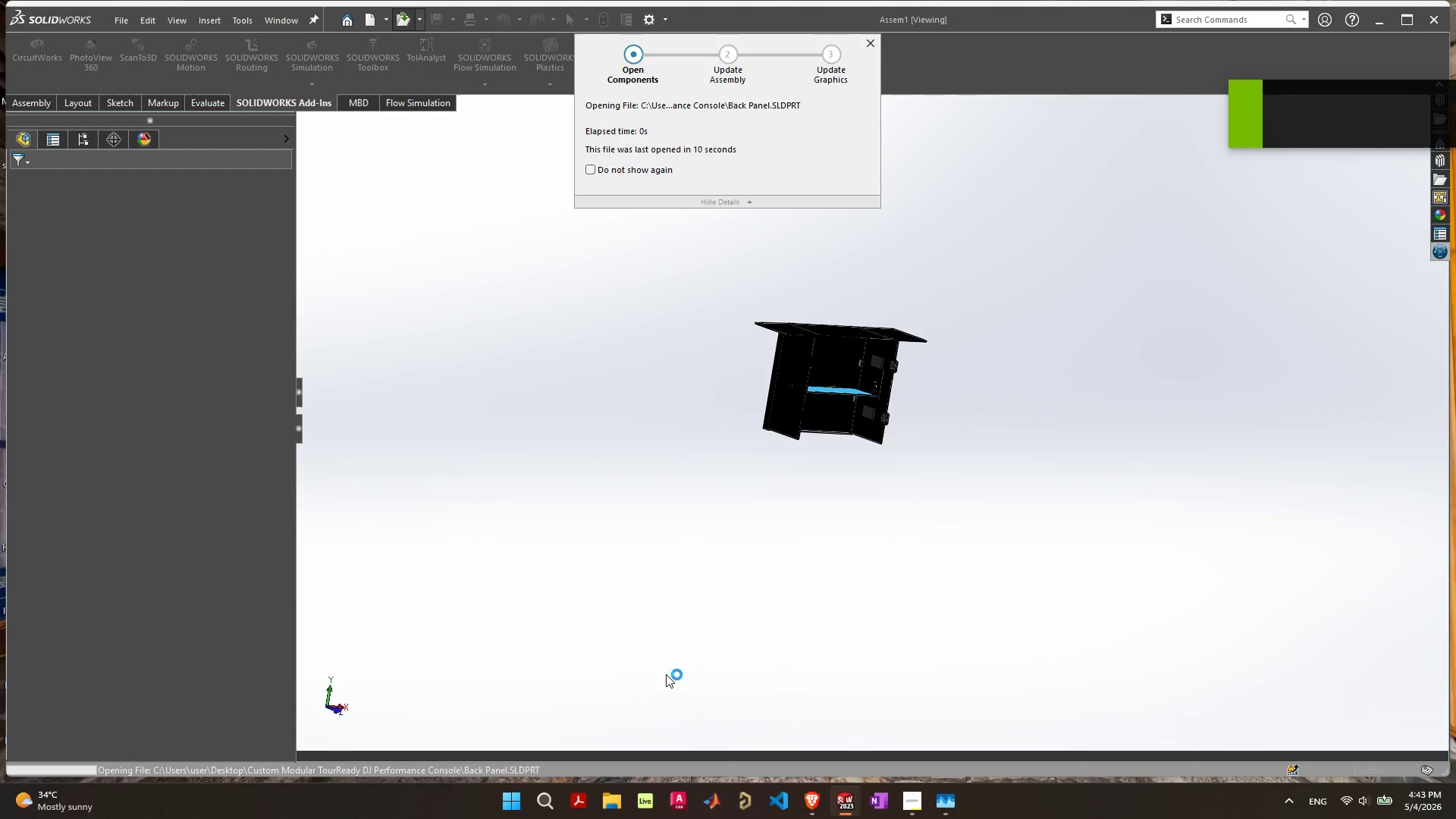 
left_click([496, 435])
 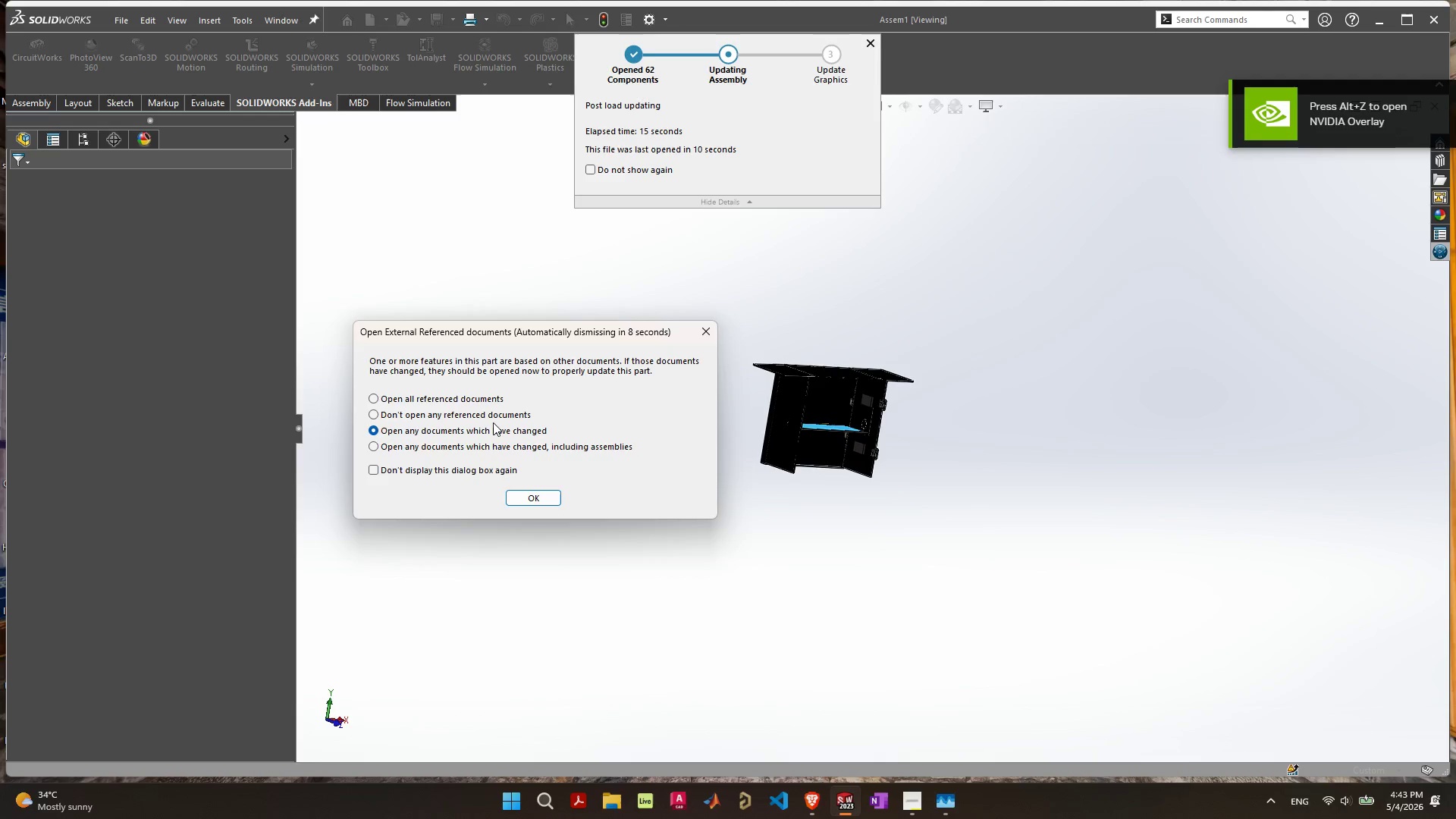 
left_click([493, 422])
 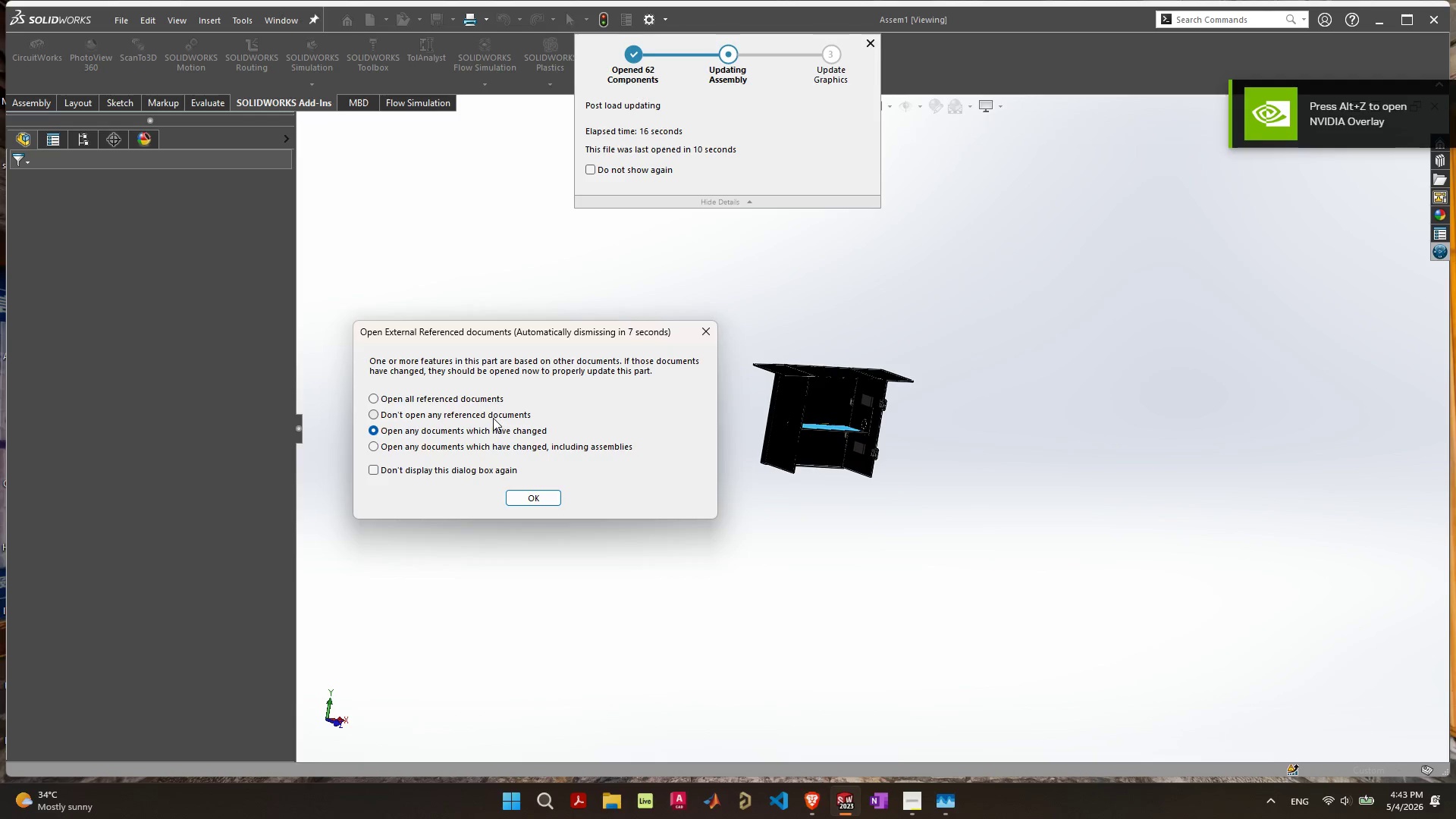 
left_click([494, 416])
 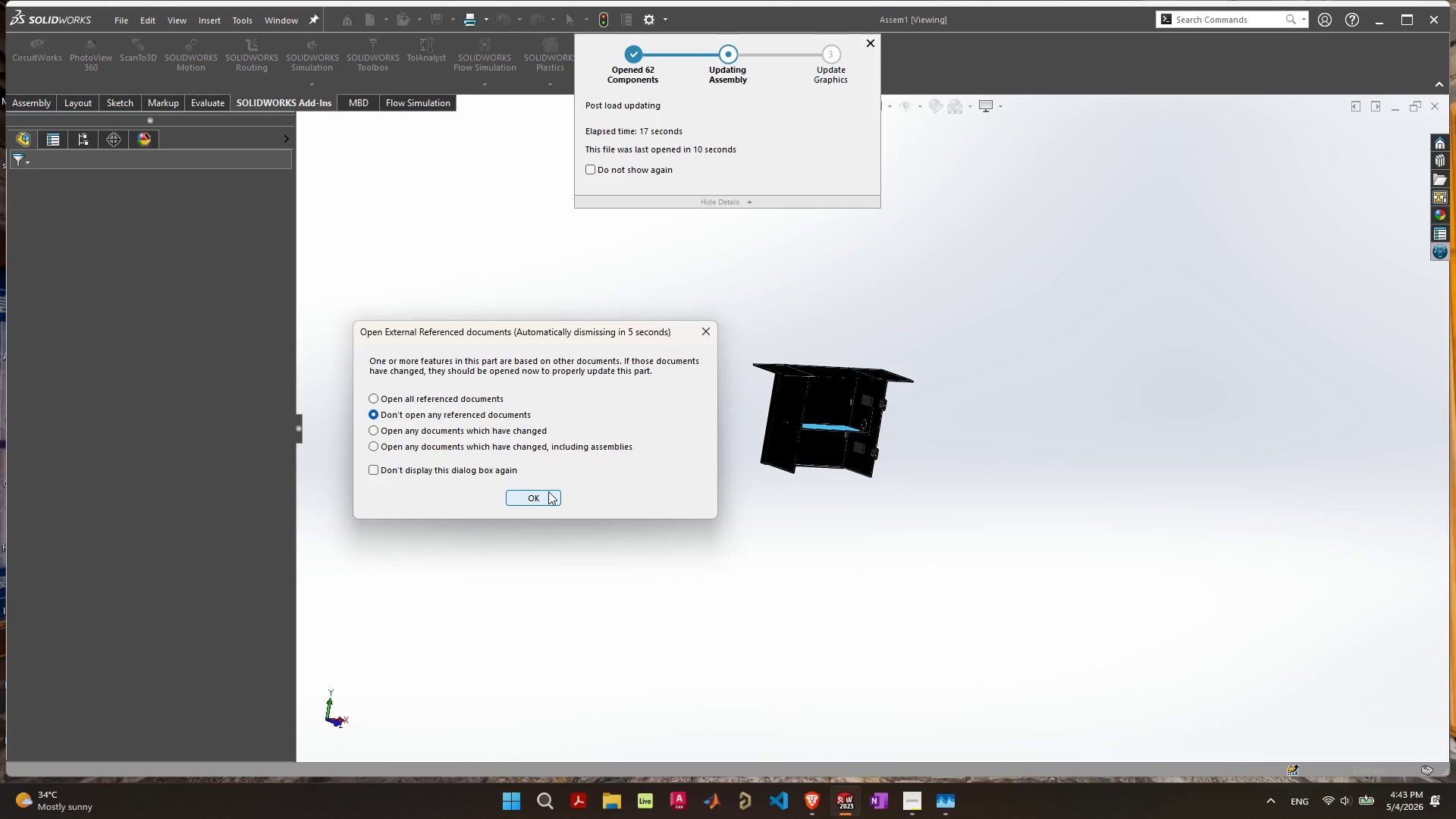 
left_click([548, 499])
 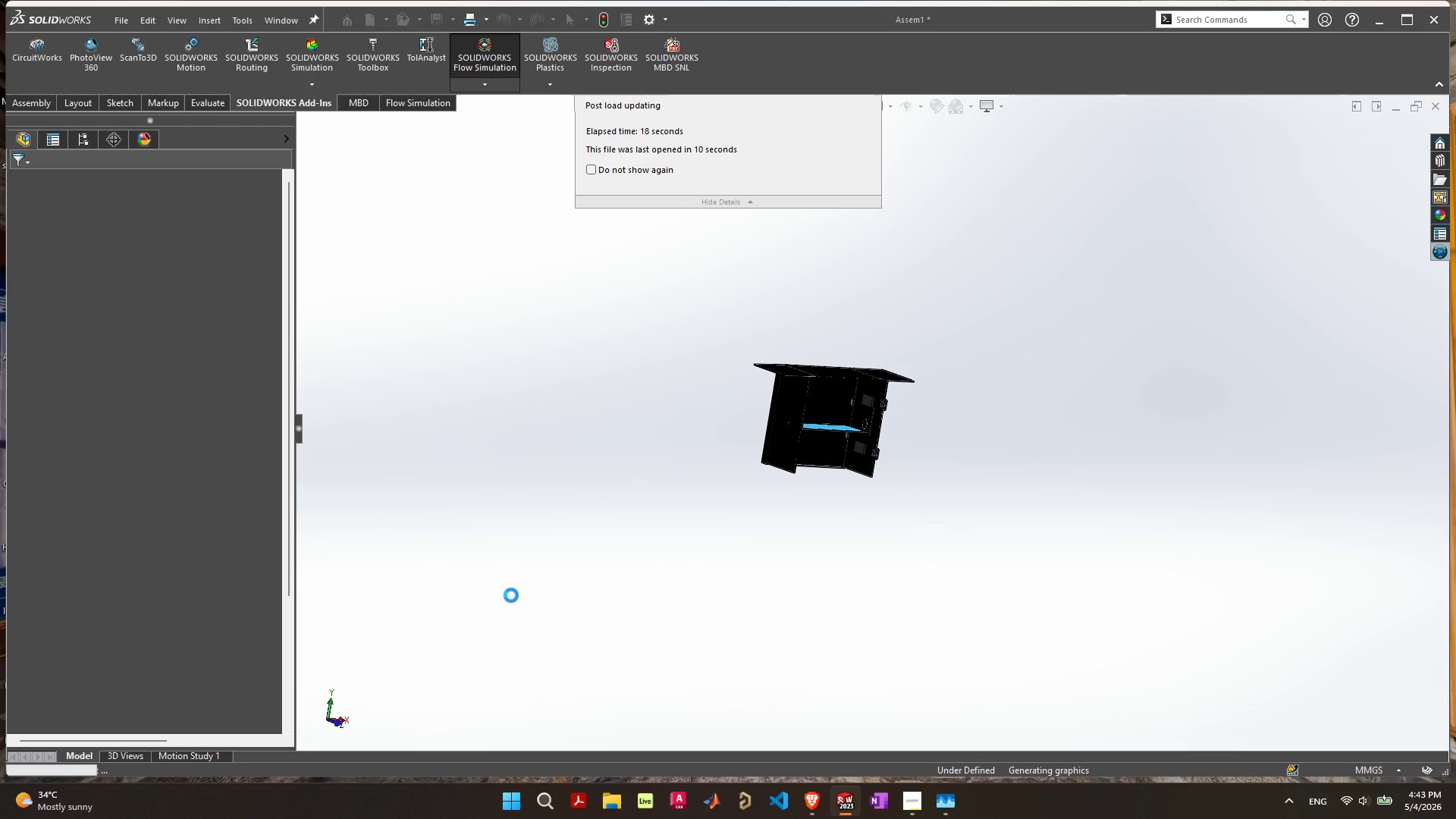 
wait(22.28)
 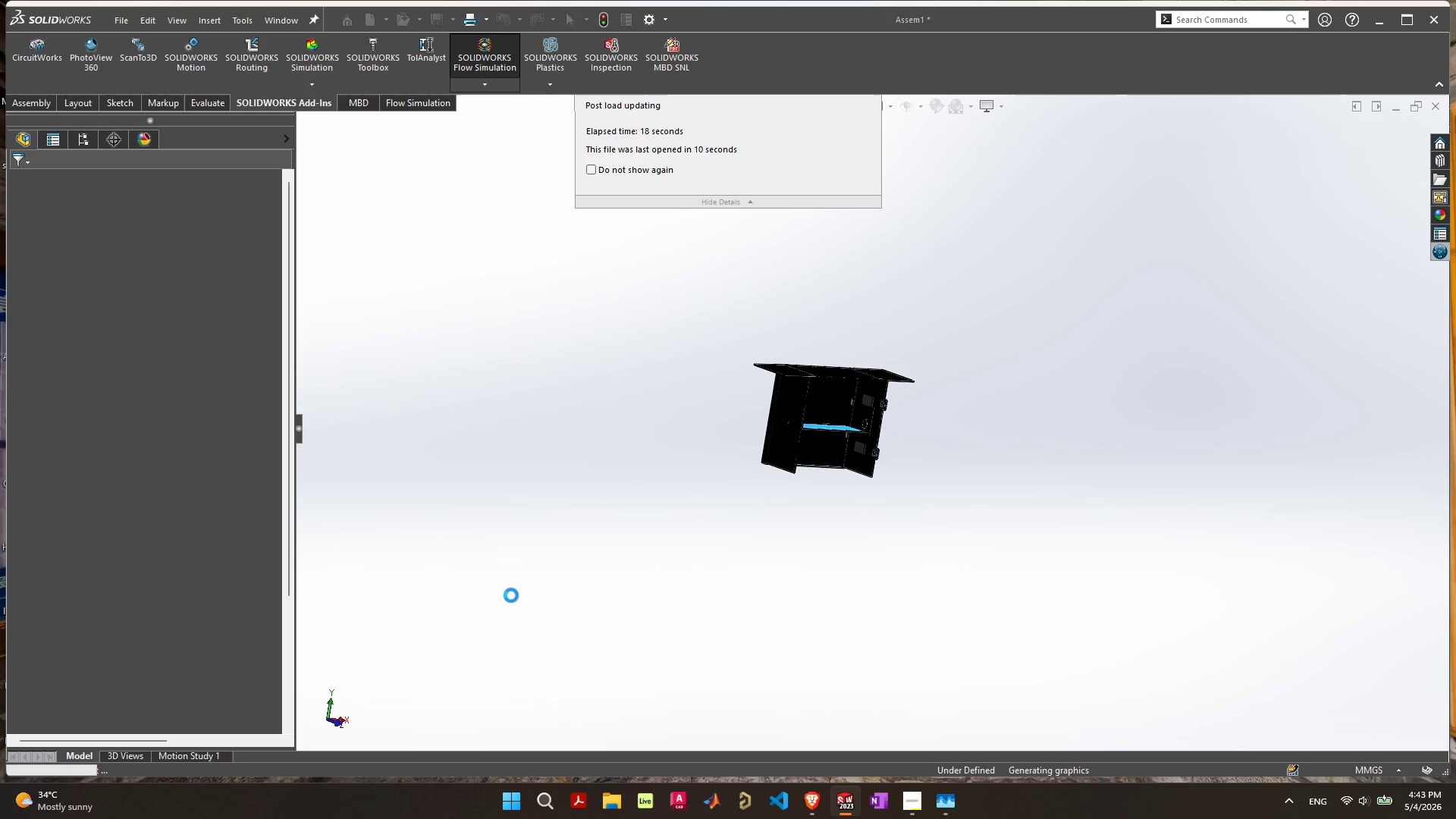 
mouse_move([147, 61])
 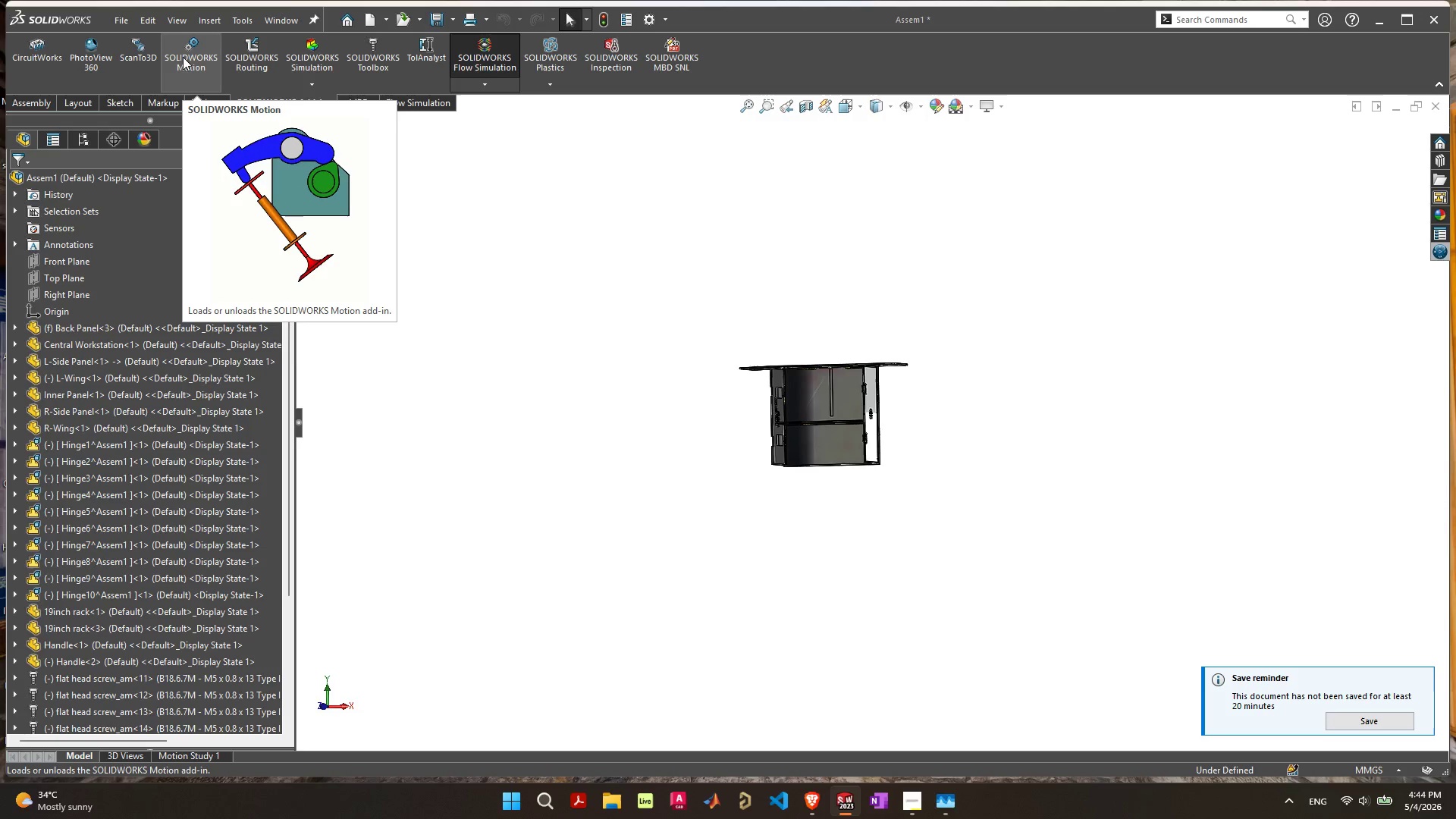 
wait(6.09)
 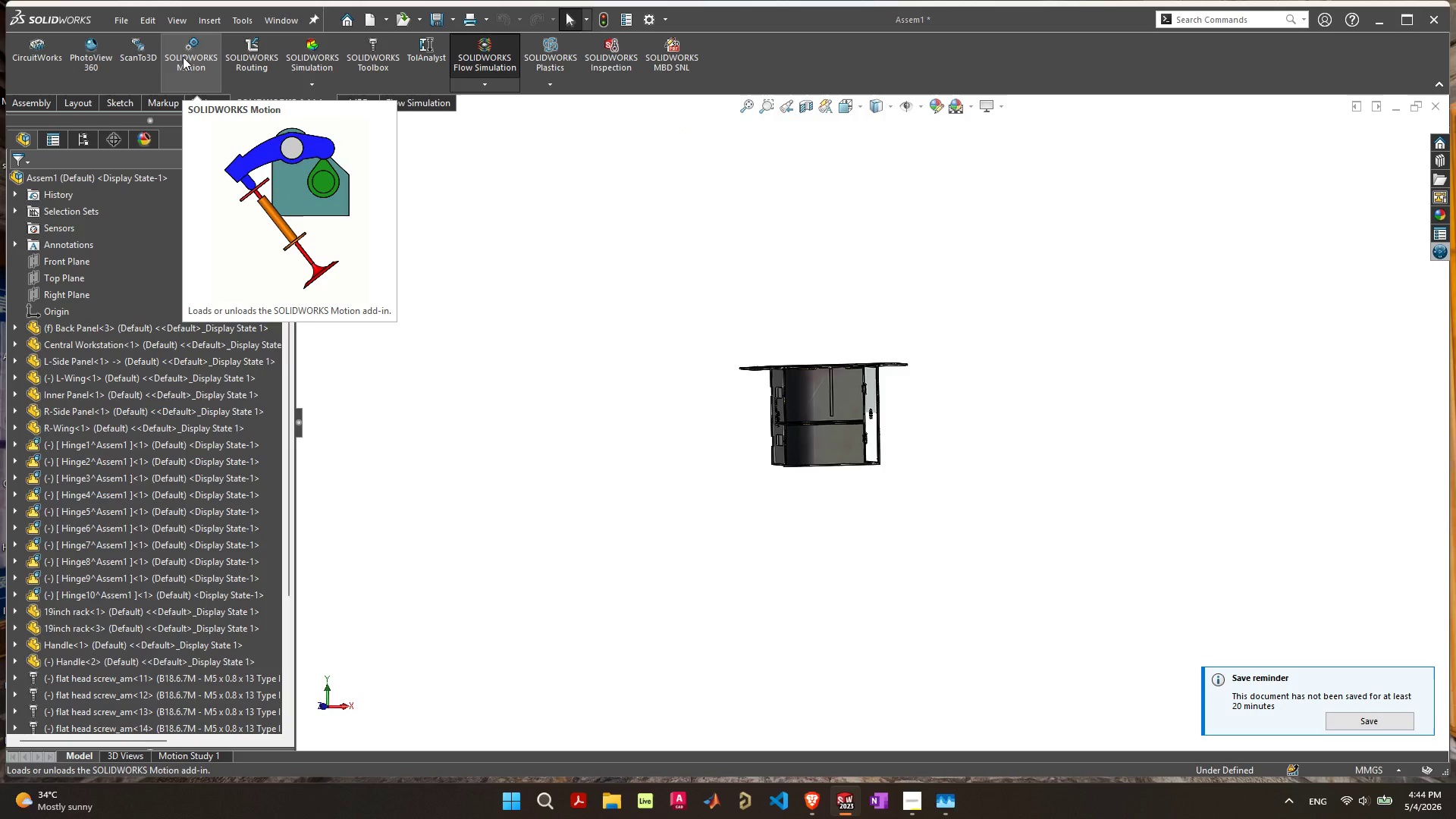 
left_click([183, 57])
 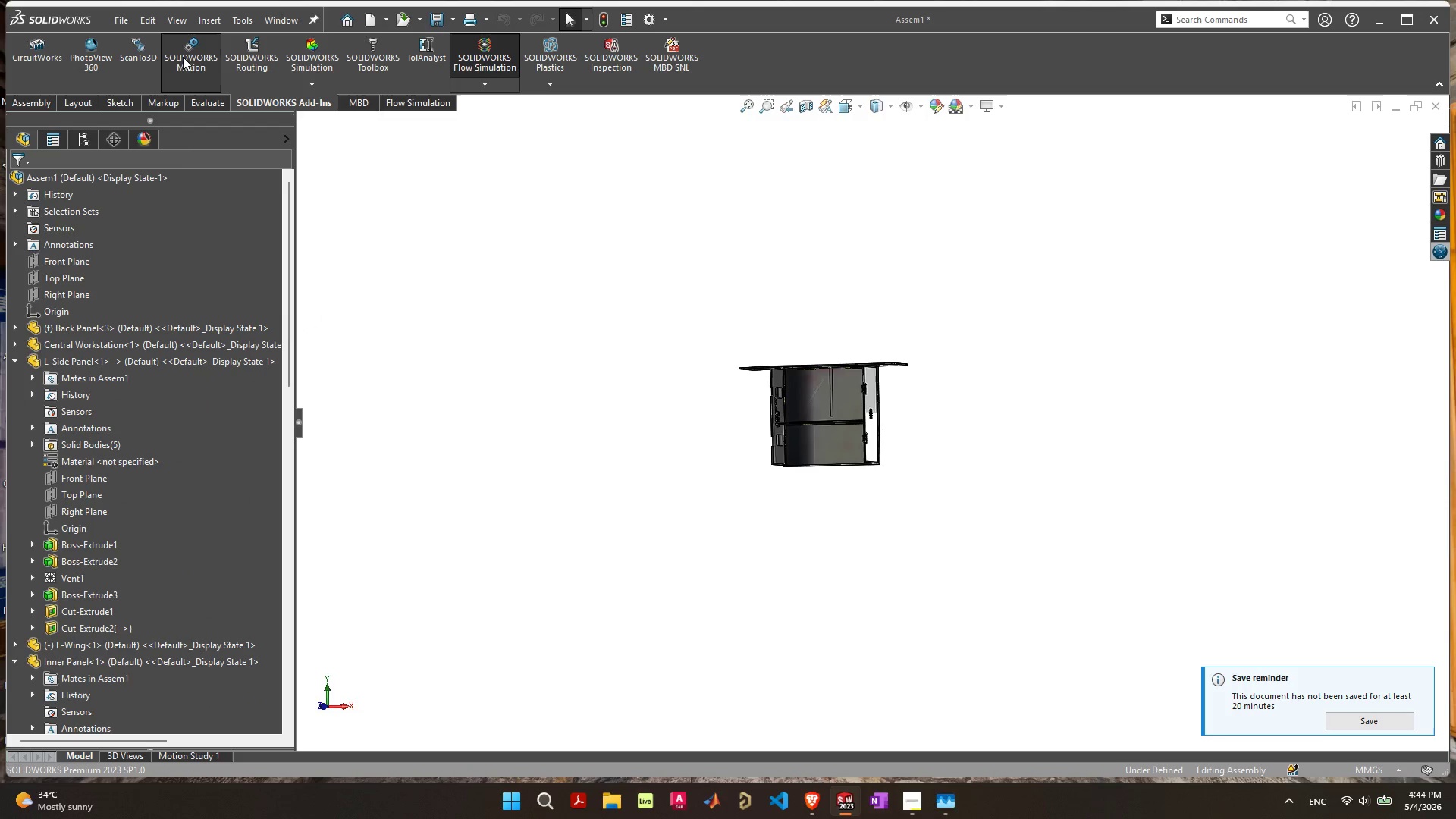 
wait(10.64)
 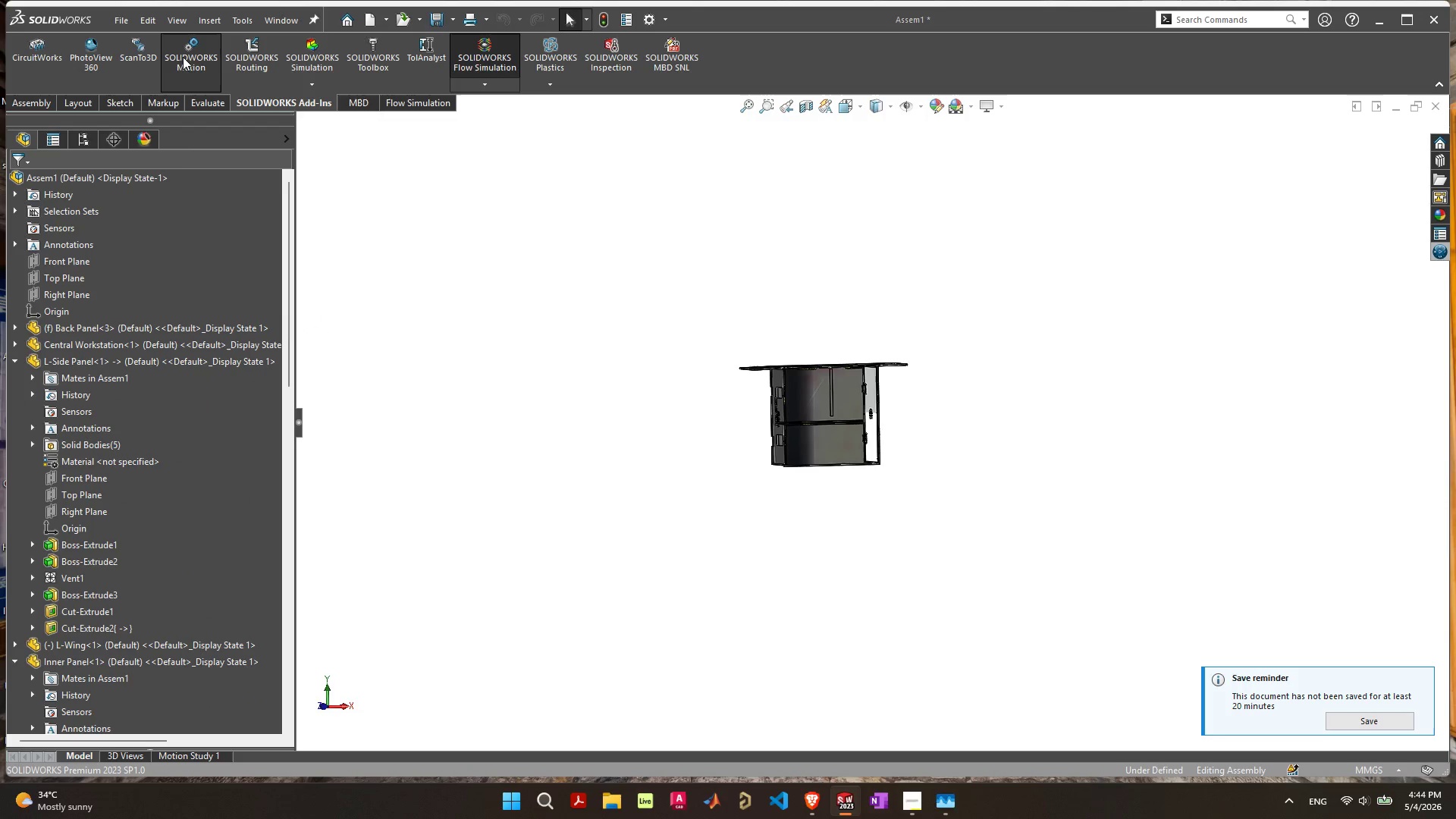 
right_click([842, 64])
 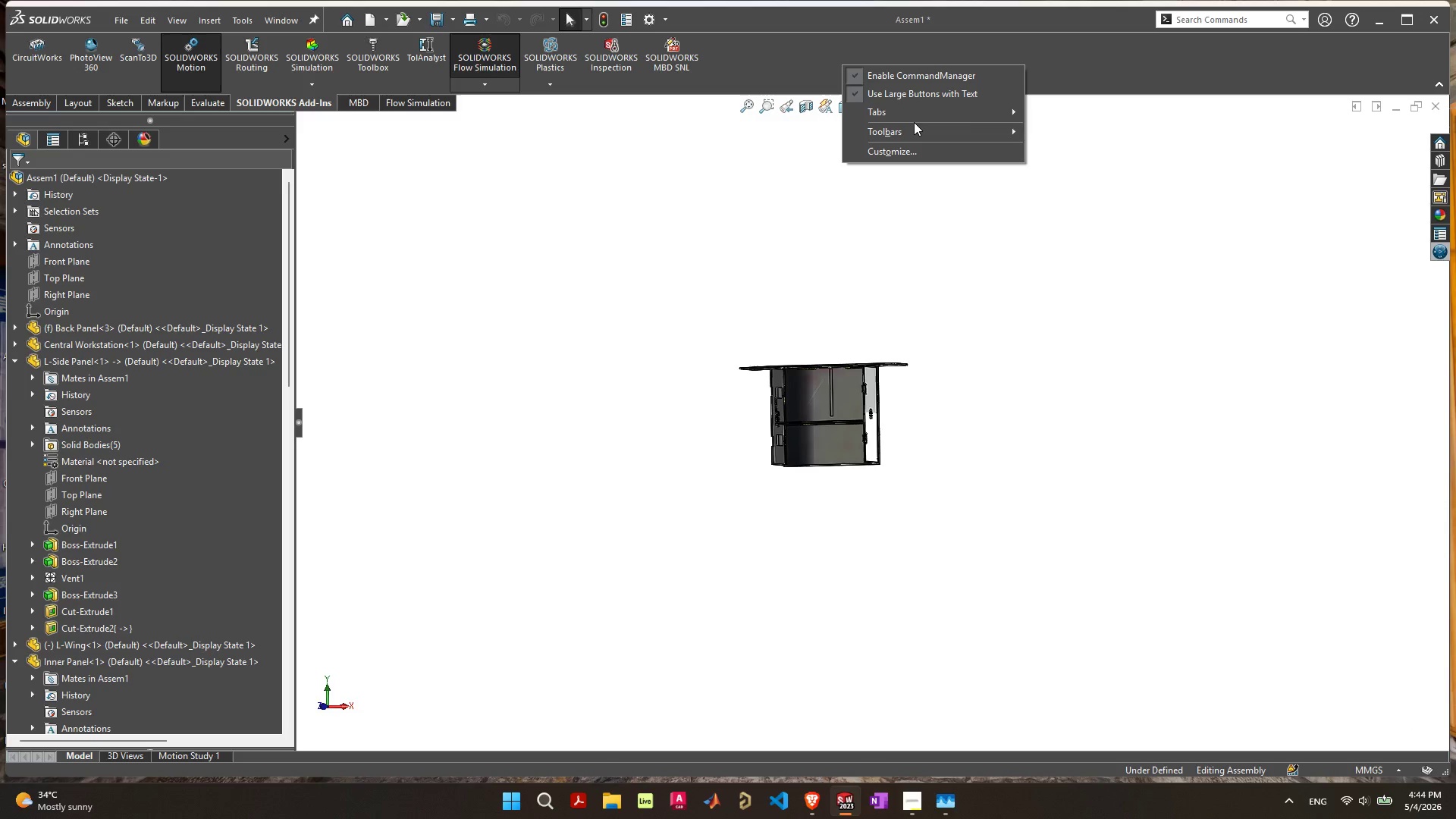 
left_click([915, 130])
 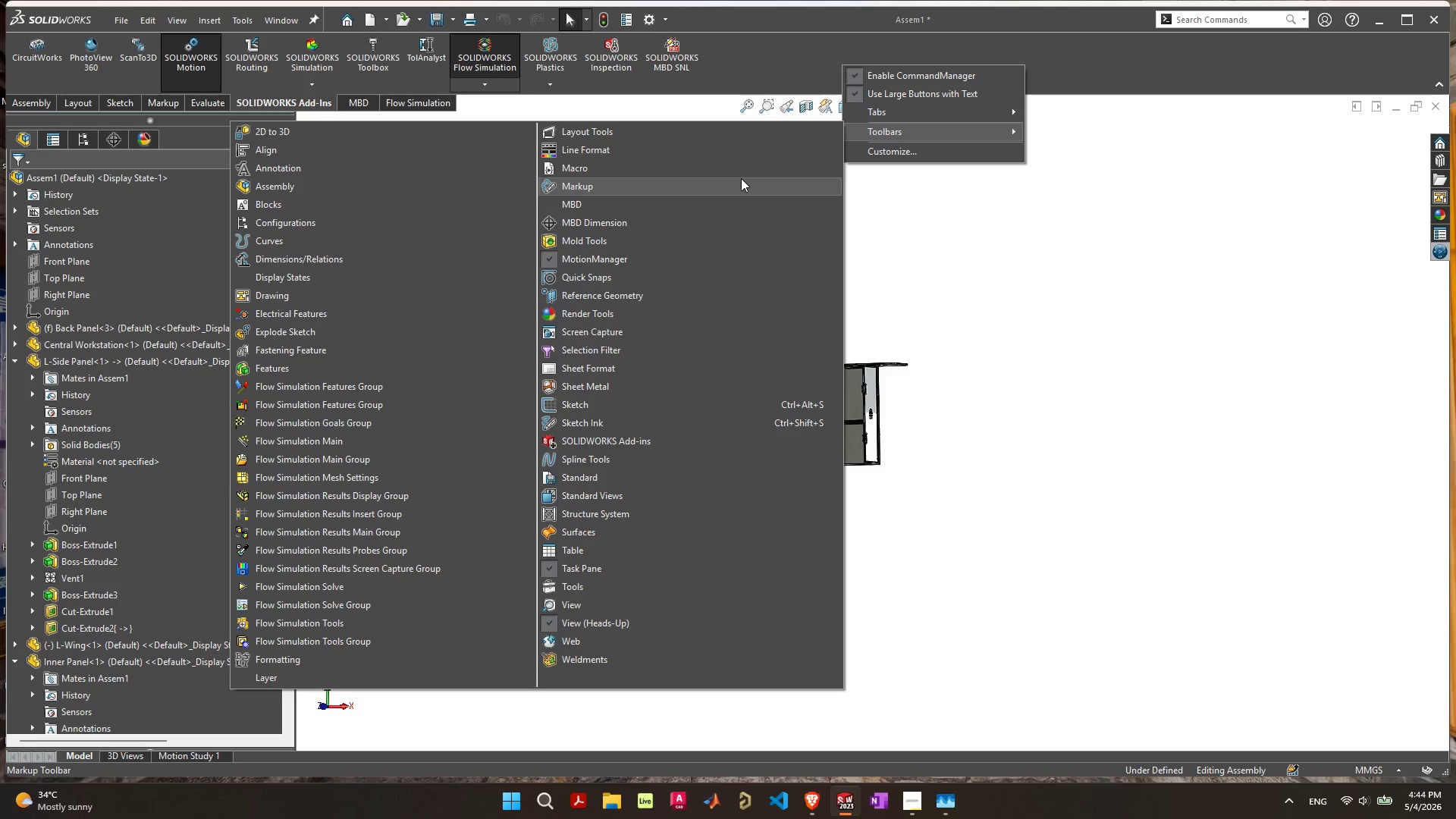 
wait(25.0)
 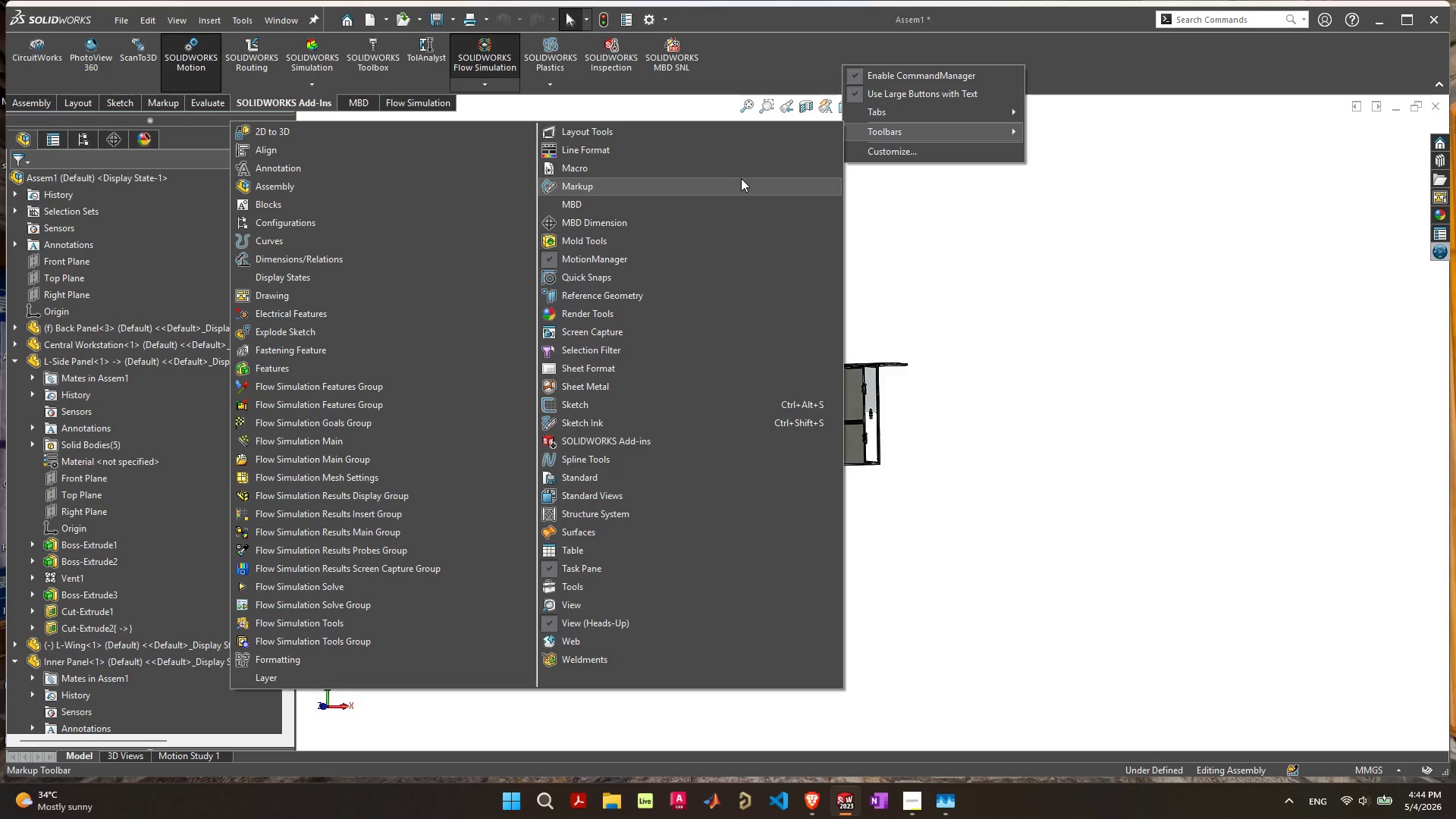 
left_click([606, 253])
 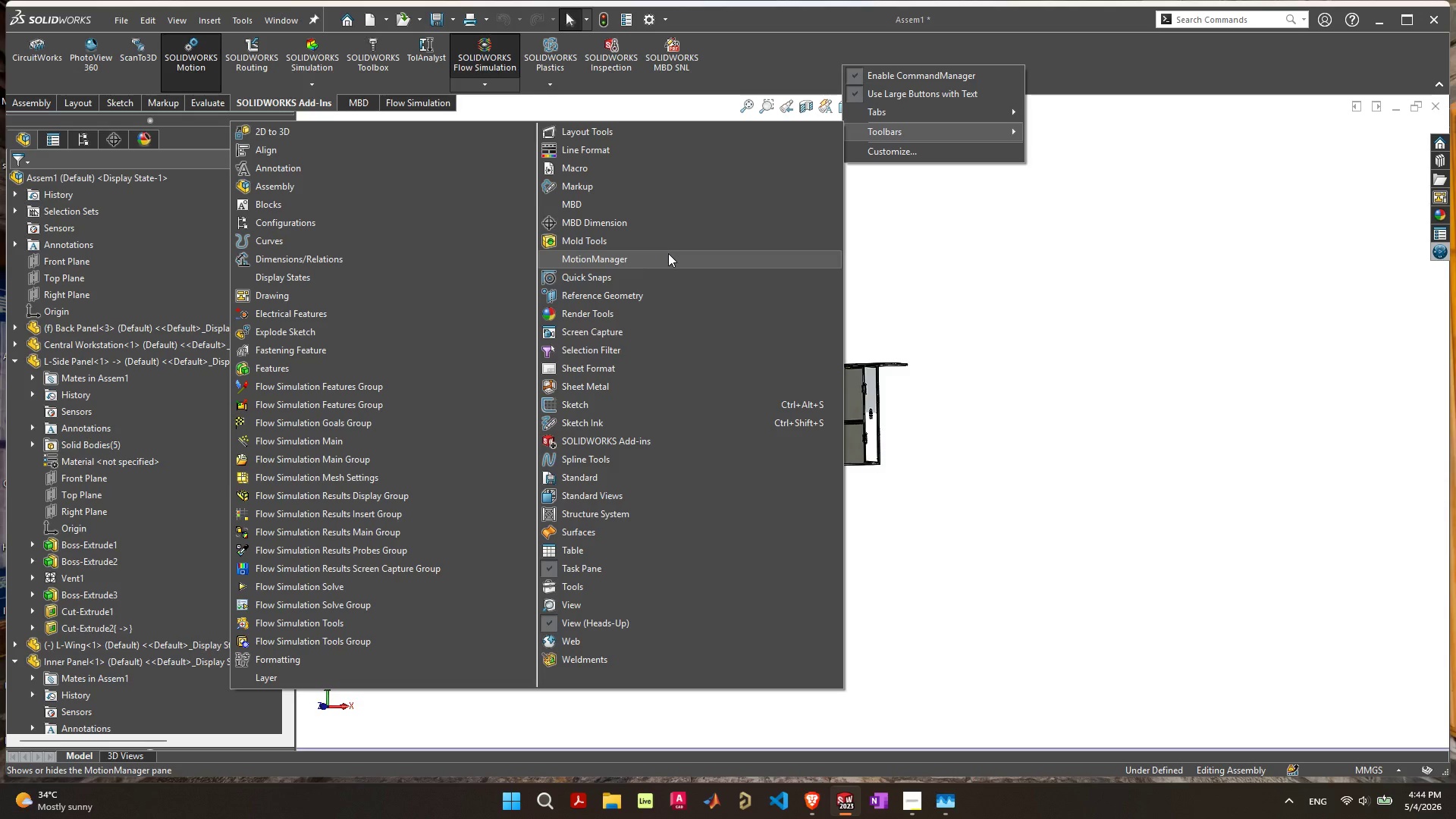 
left_click([634, 258])
 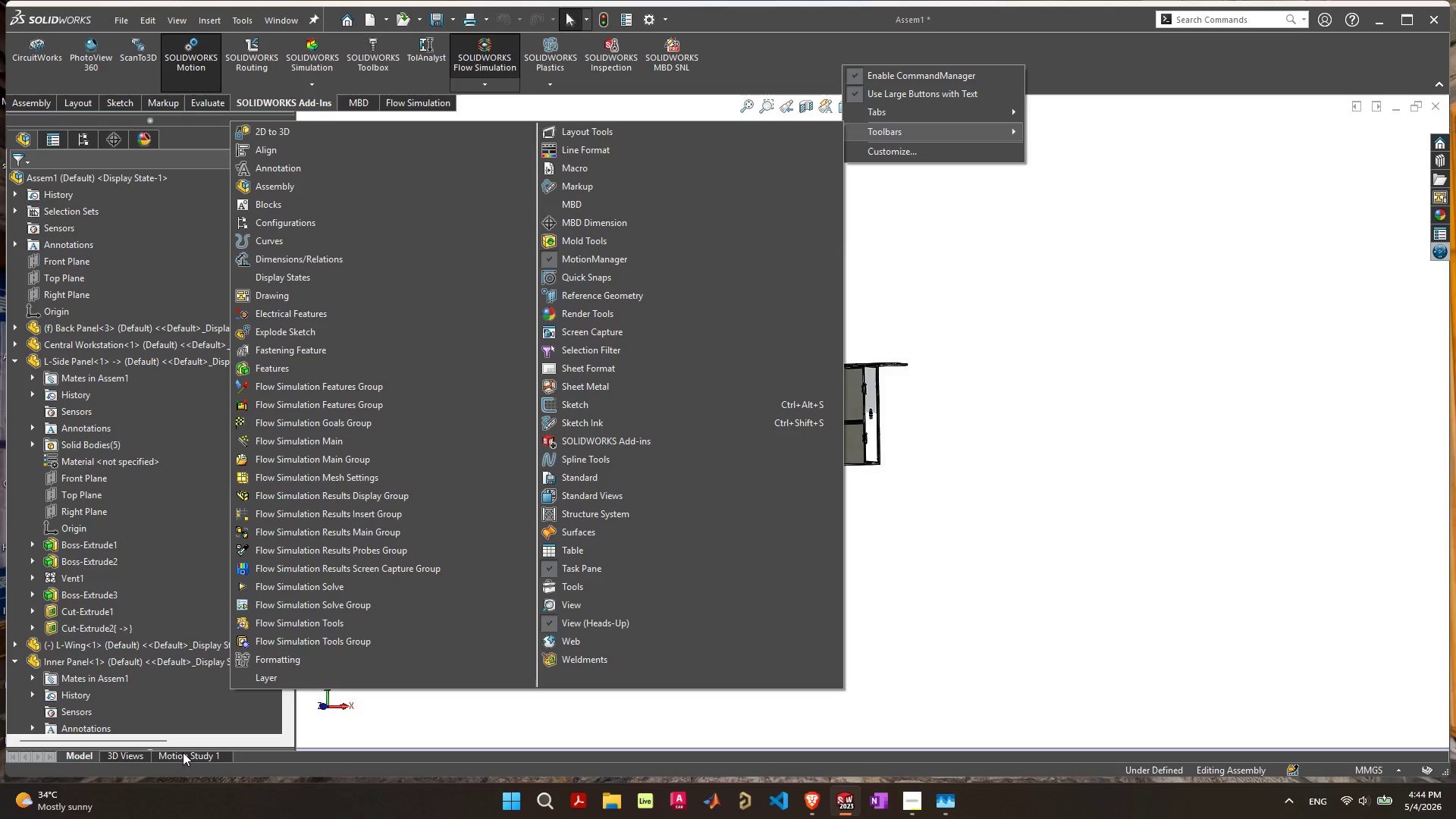 
left_click([179, 755])
 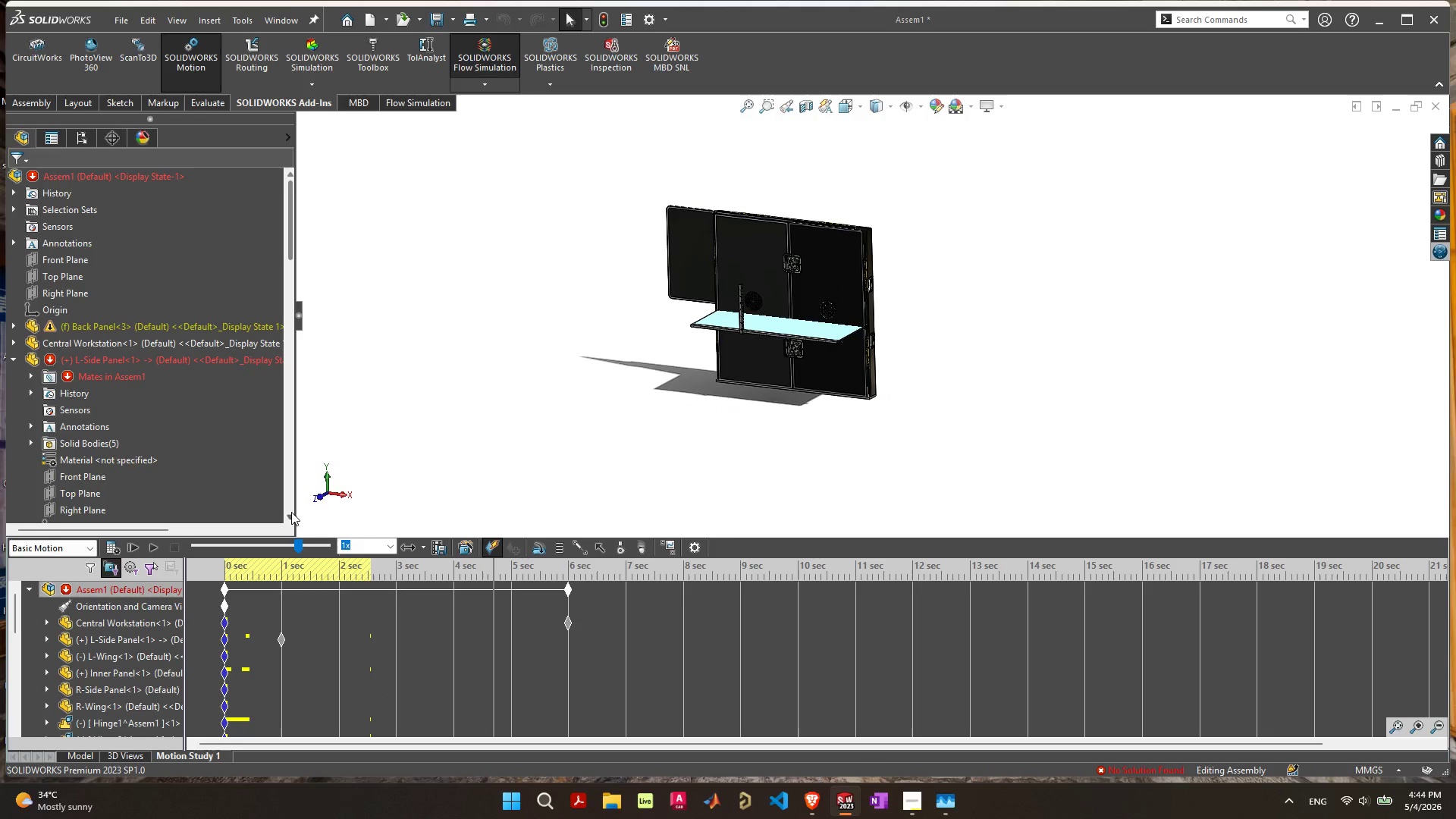 
wait(5.14)
 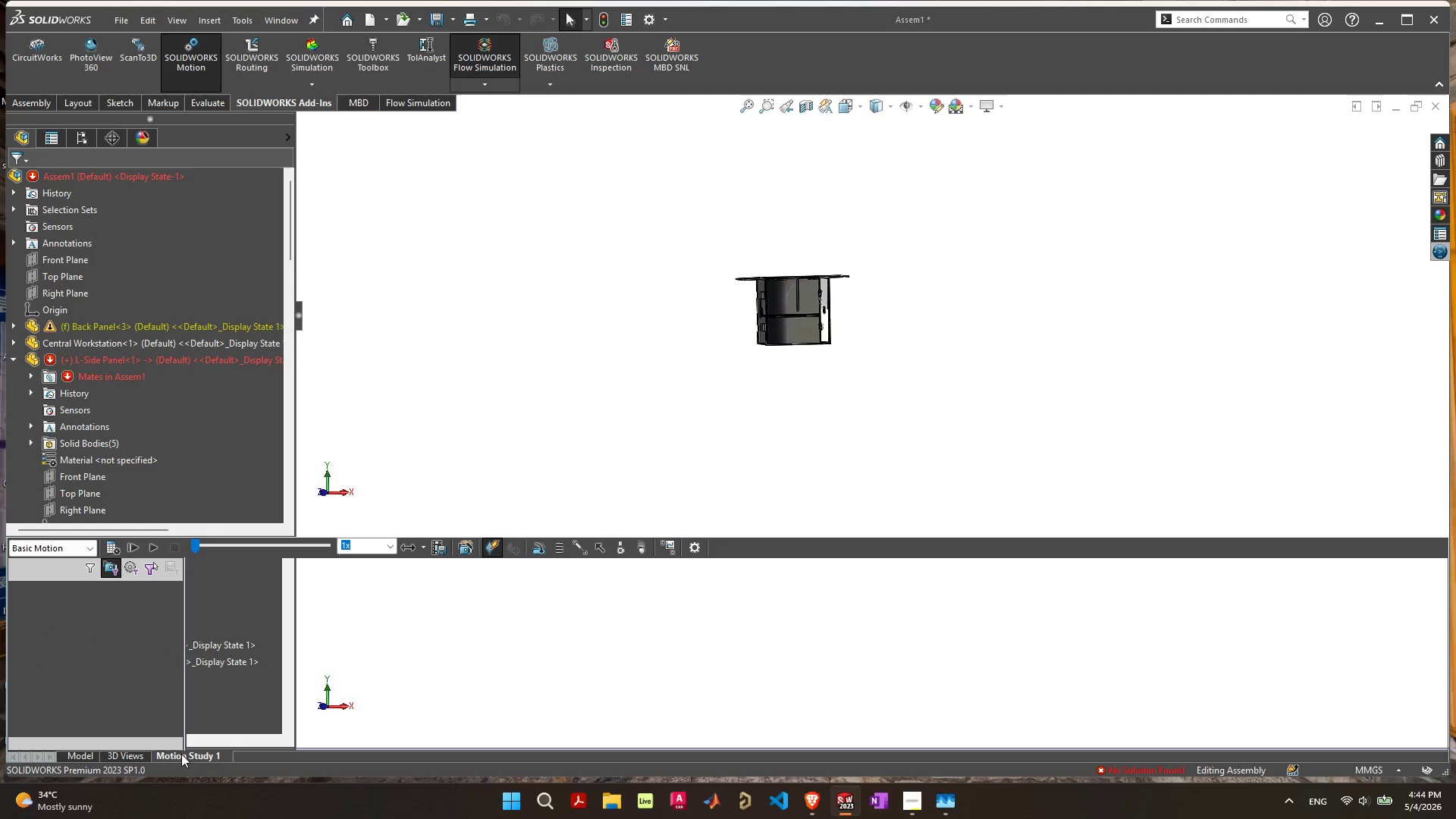 
scroll: coordinate [742, 300], scroll_direction: up, amount: 4.0
 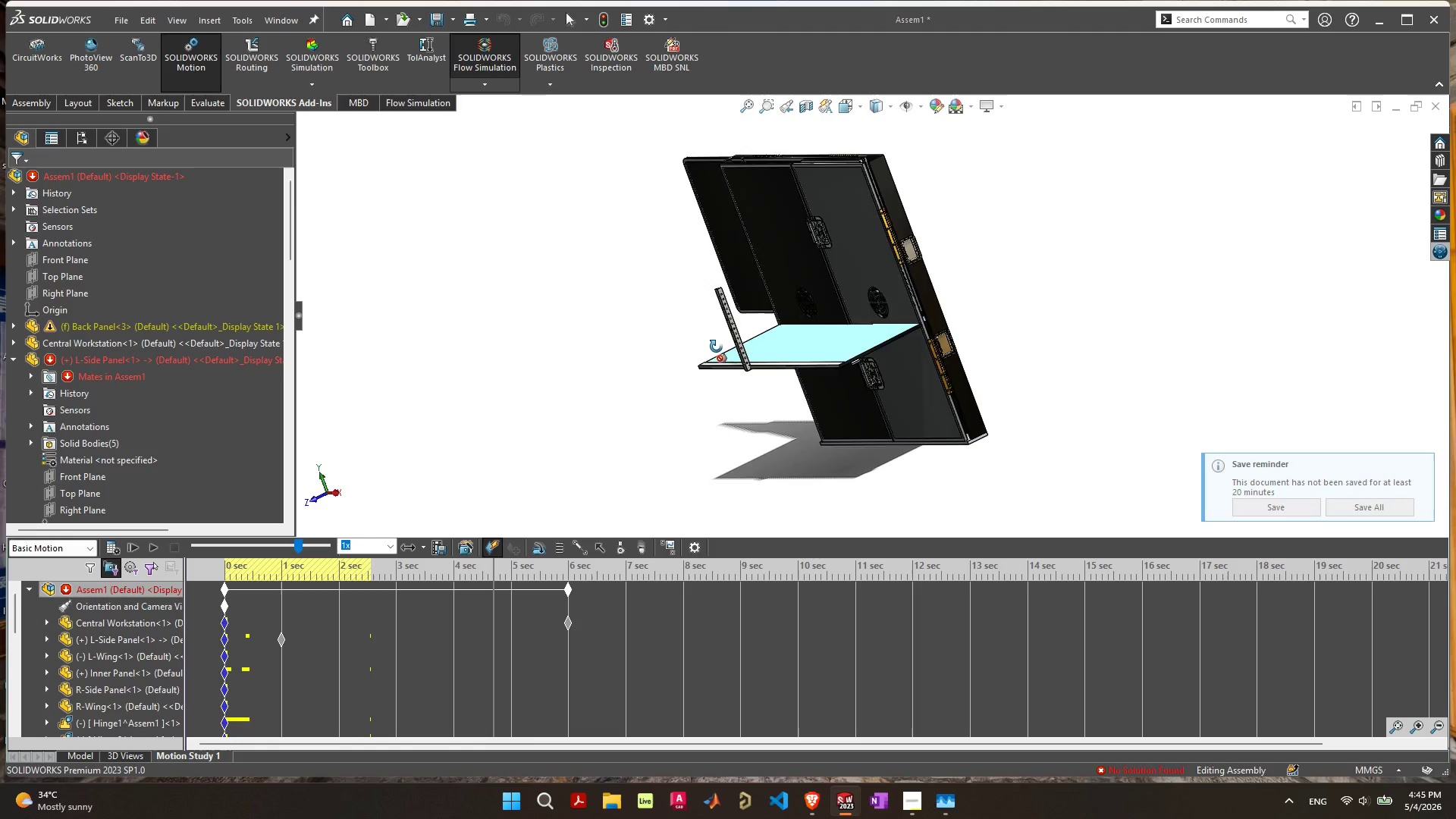 
wait(5.1)
 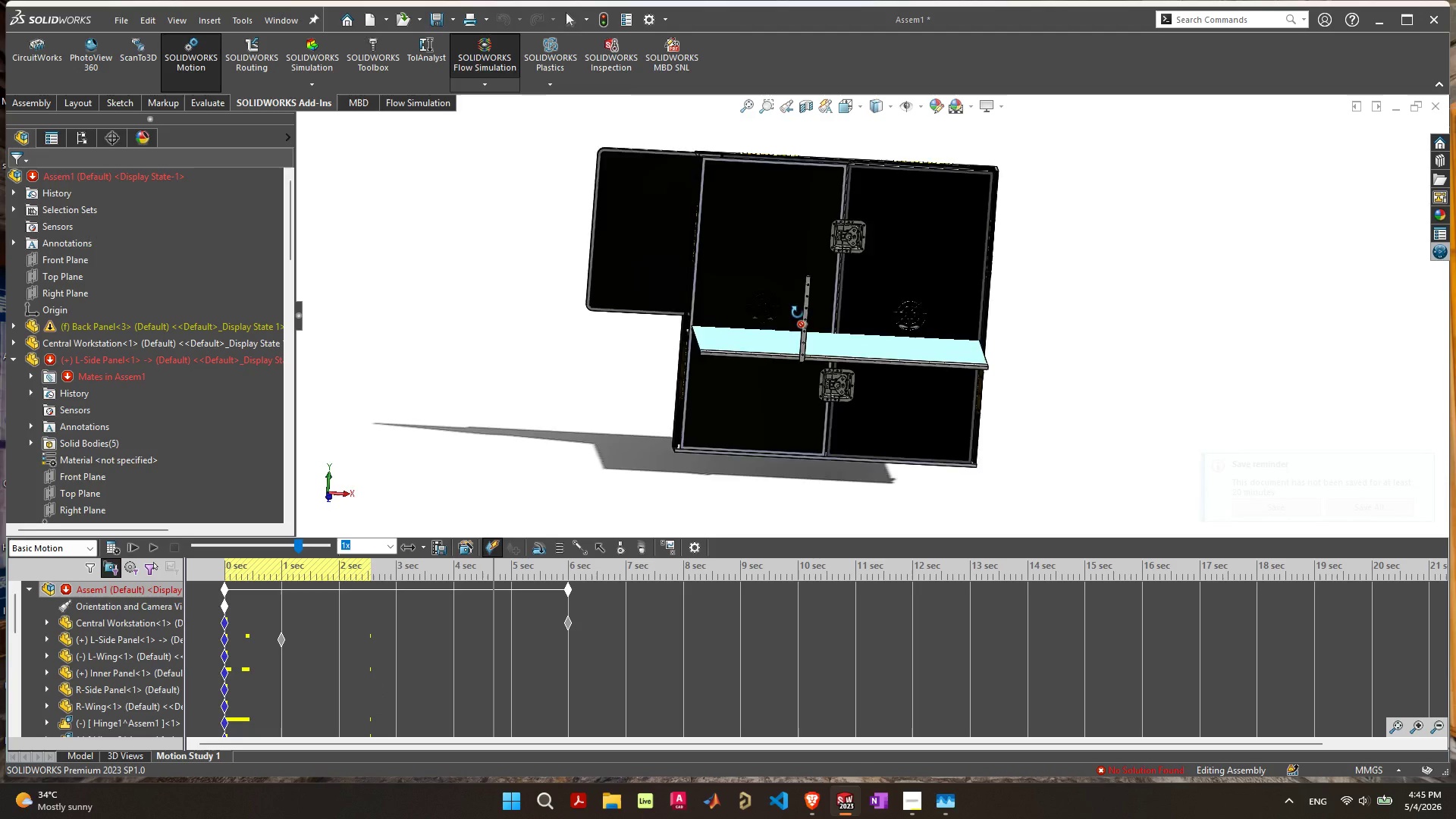 
left_click_drag(start_coordinate=[739, 317], to_coordinate=[709, 342])
 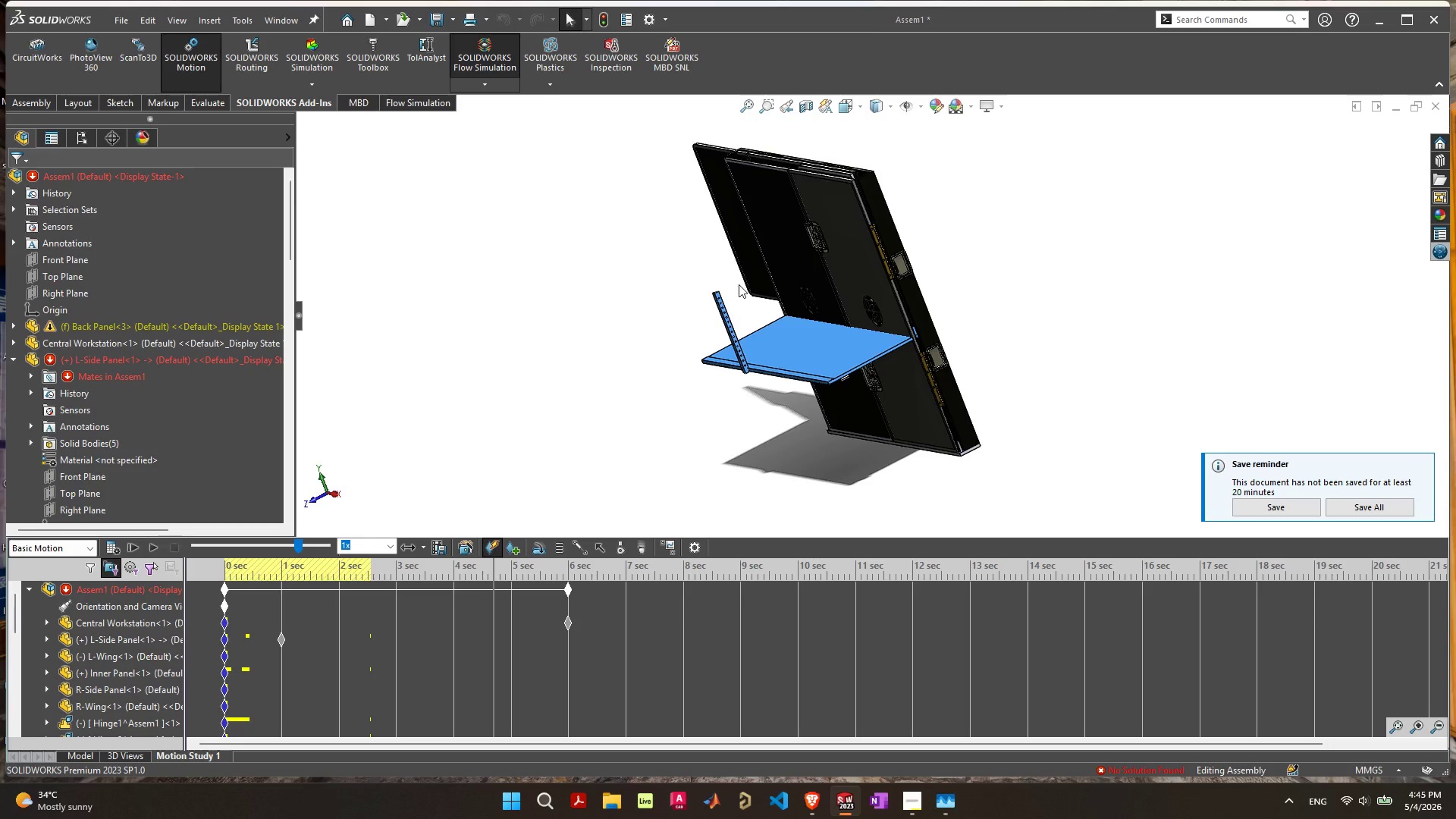 
left_click([739, 281])
 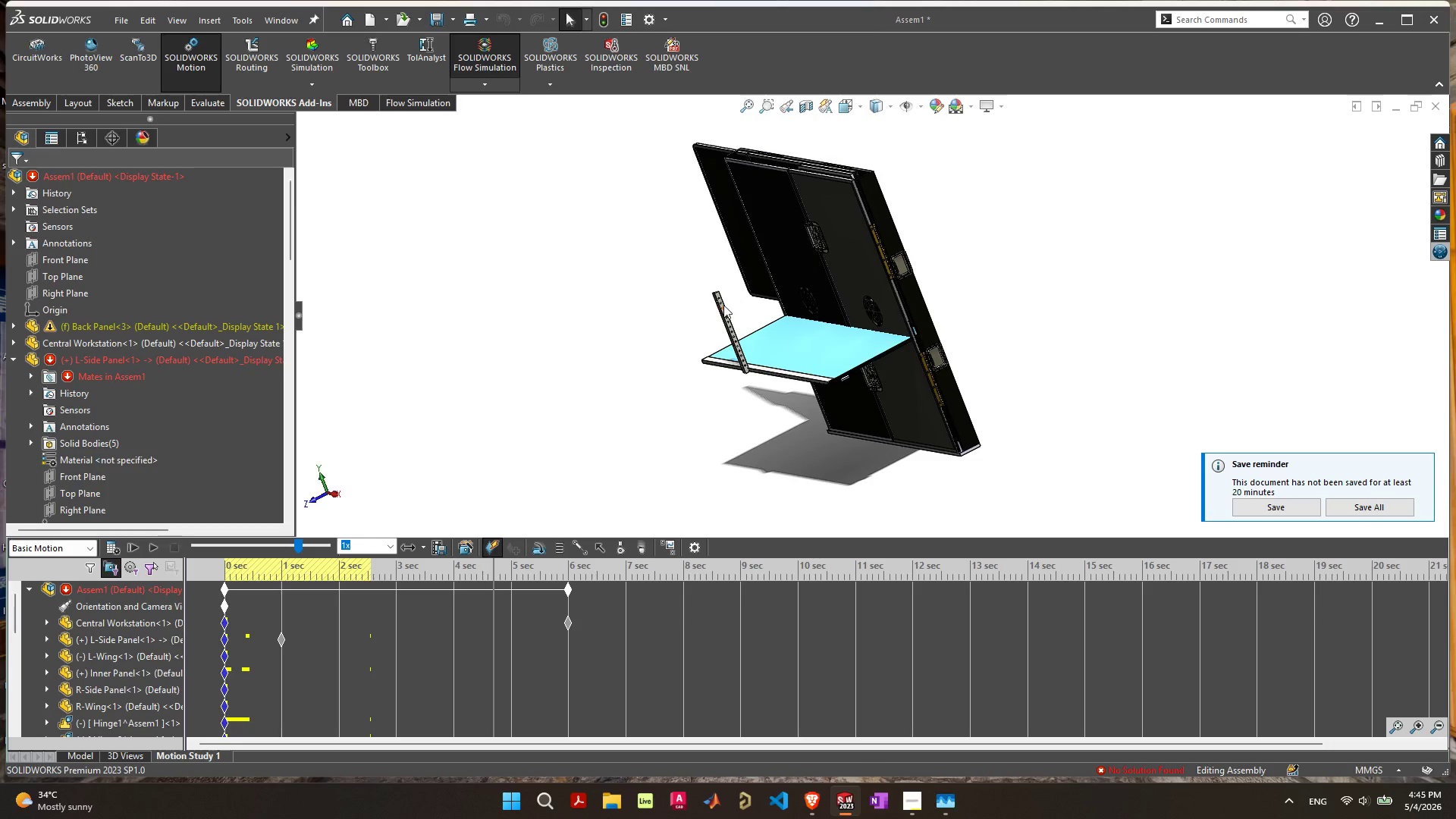 
left_click_drag(start_coordinate=[723, 306], to_coordinate=[711, 316])
 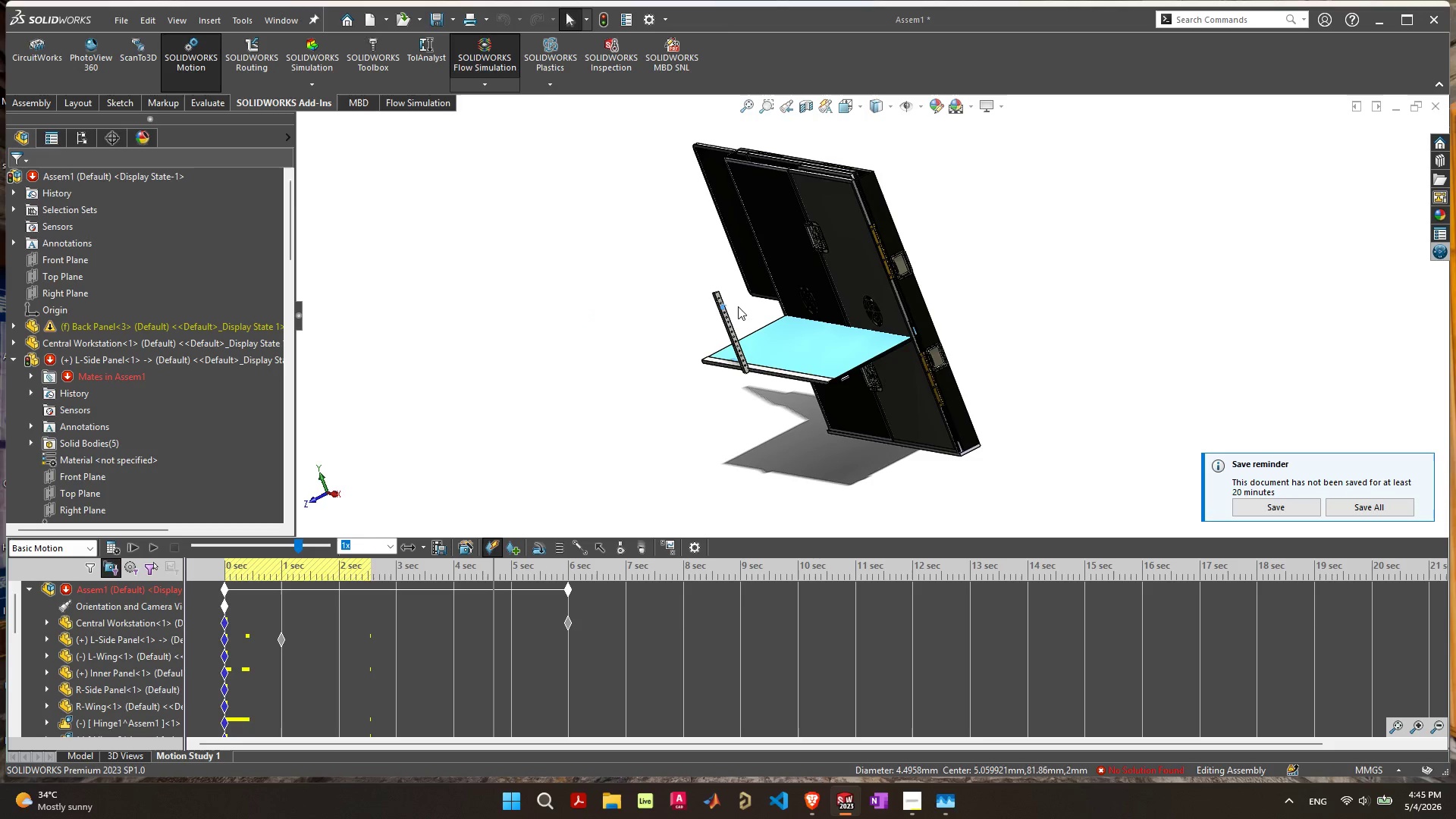 
left_click_drag(start_coordinate=[738, 306], to_coordinate=[704, 322])
 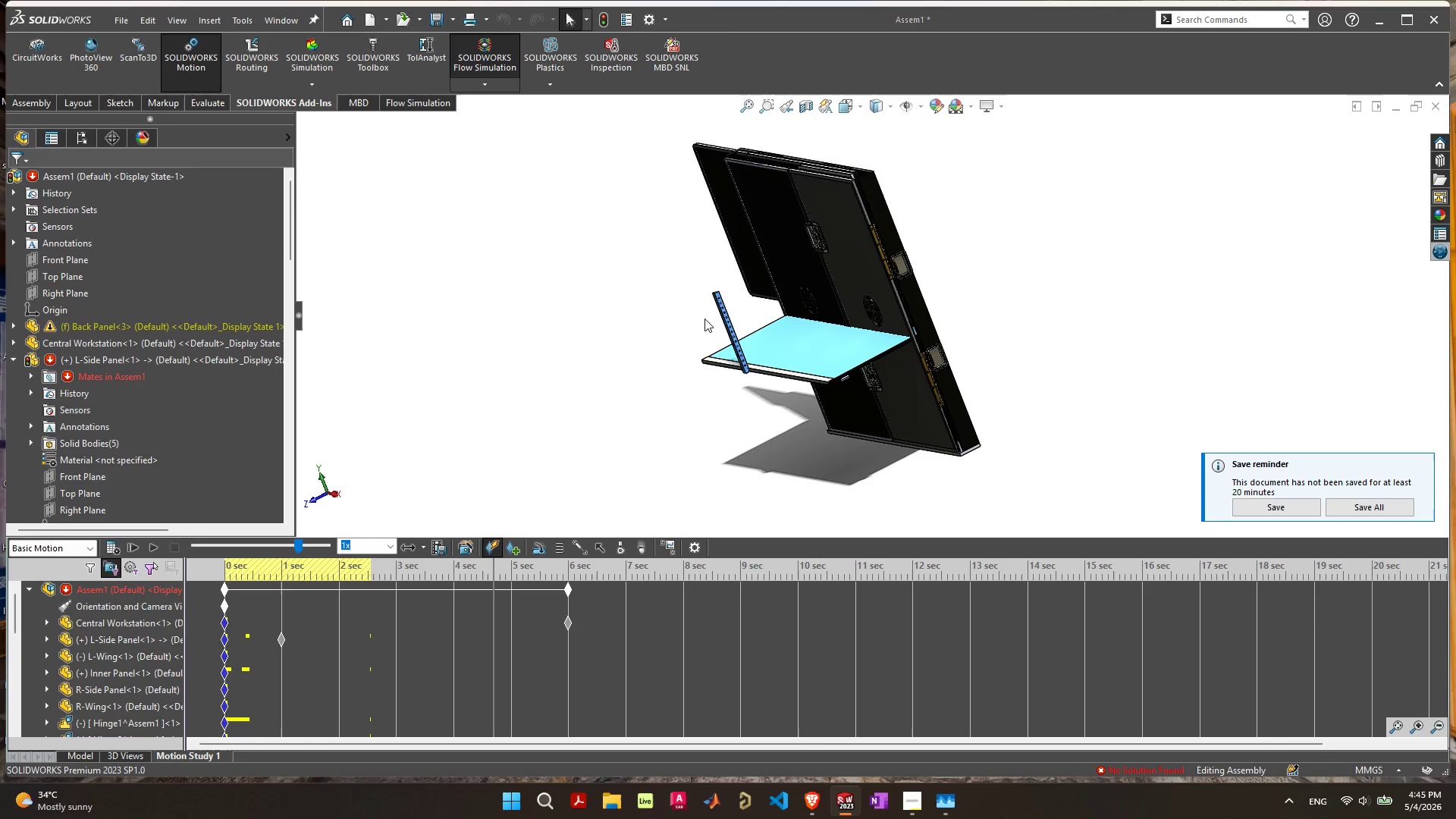 
key(Delete)
 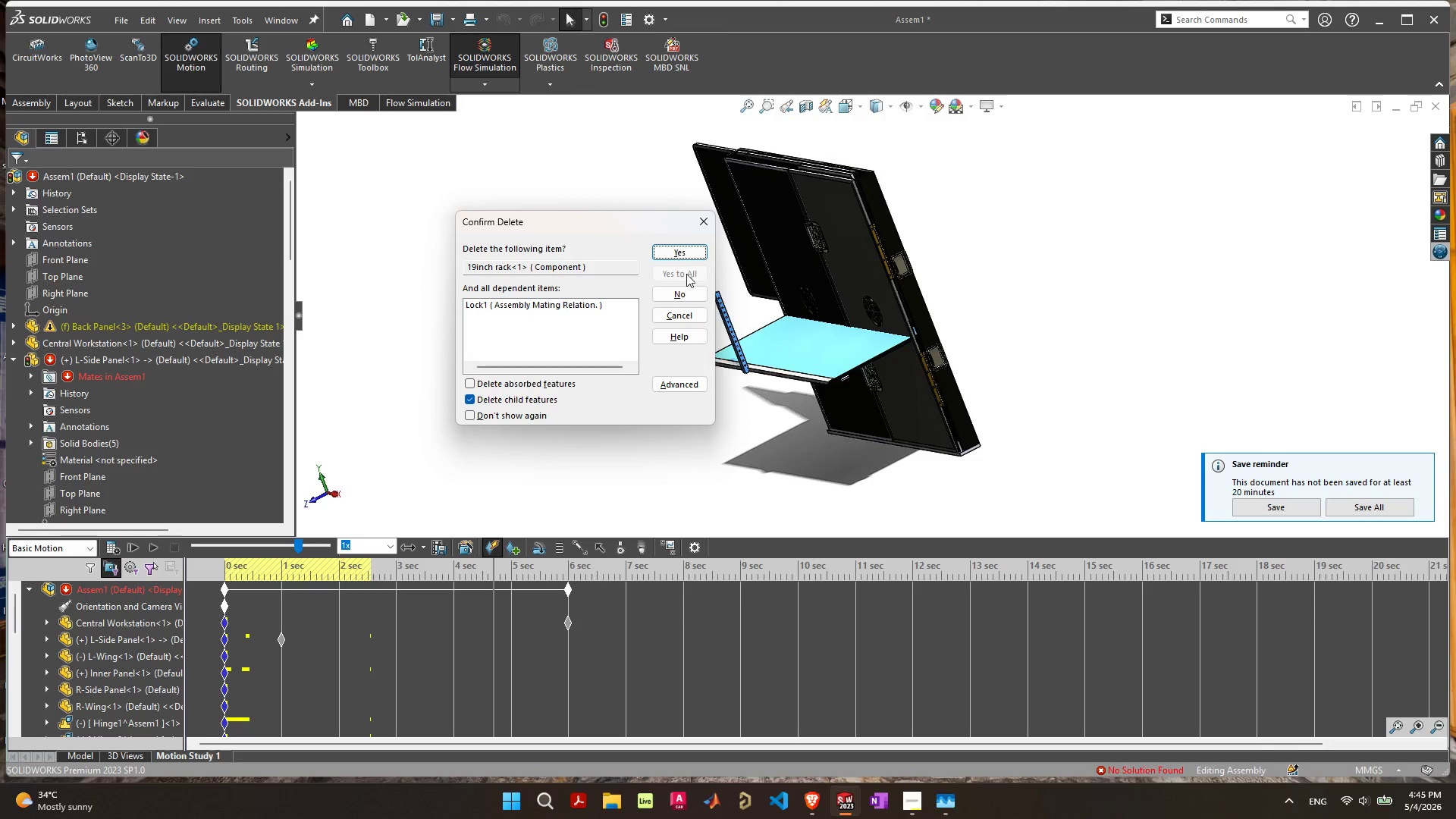 
left_click([690, 254])
 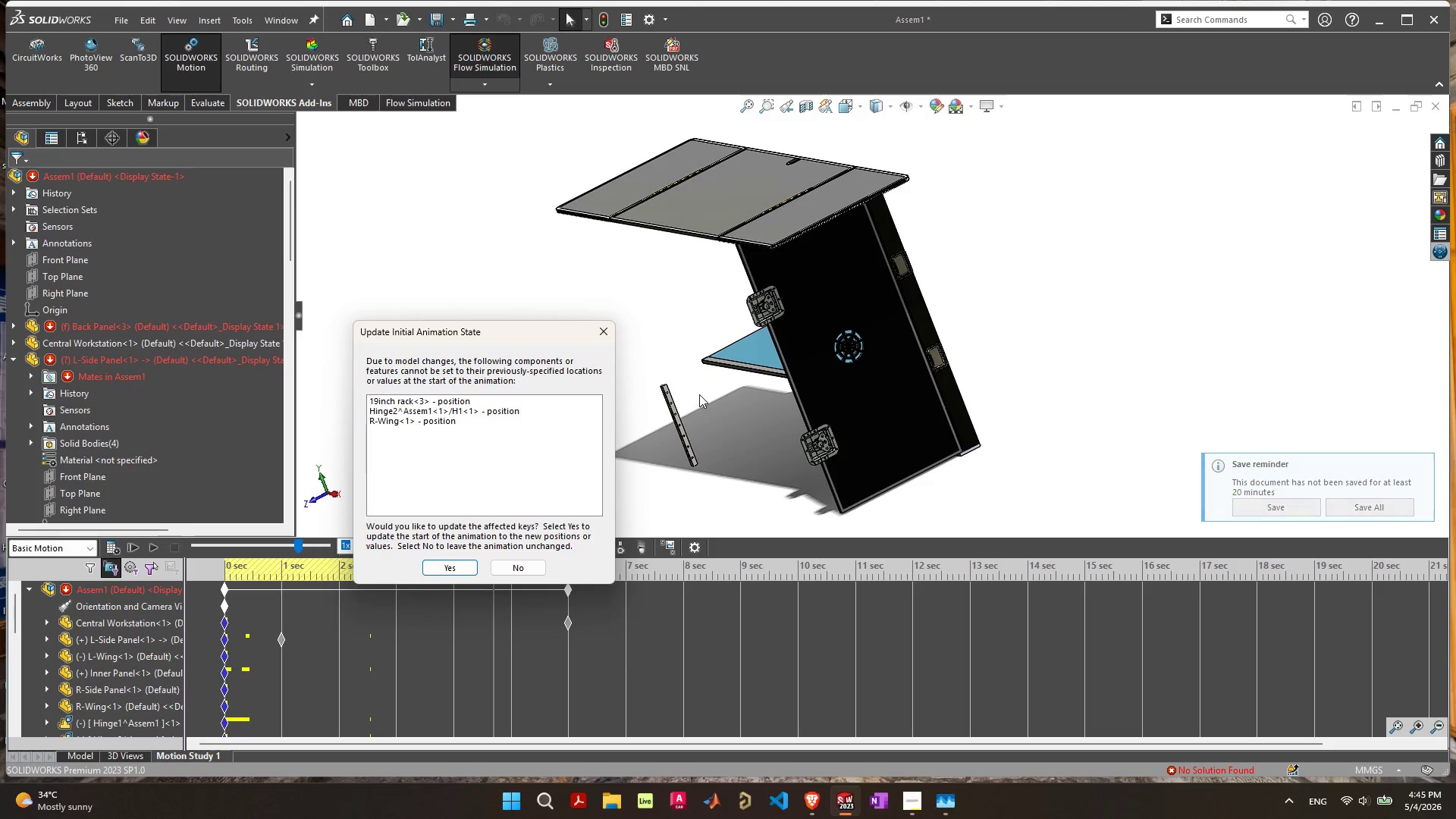 
left_click([463, 566])
 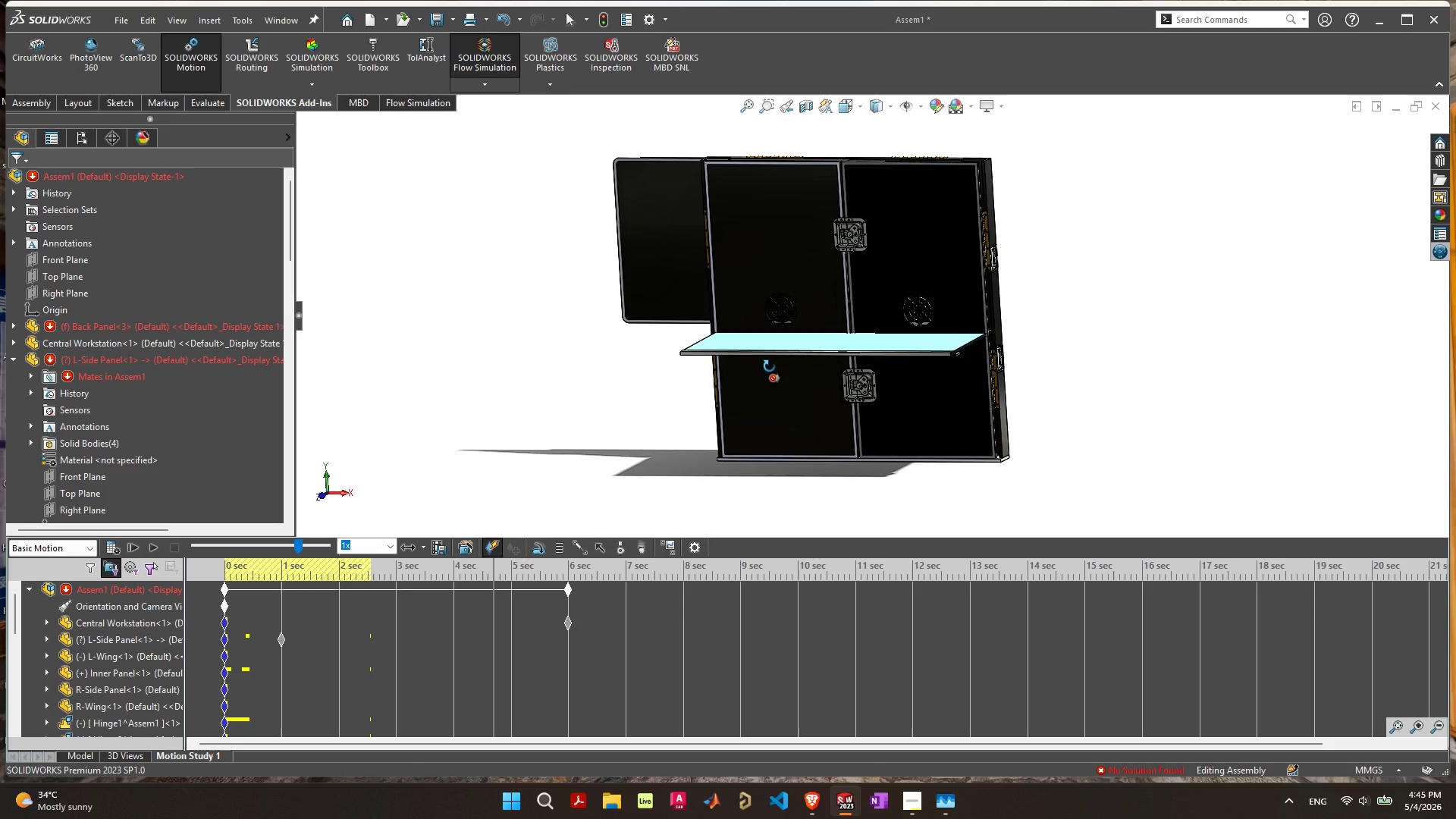 
wait(6.45)
 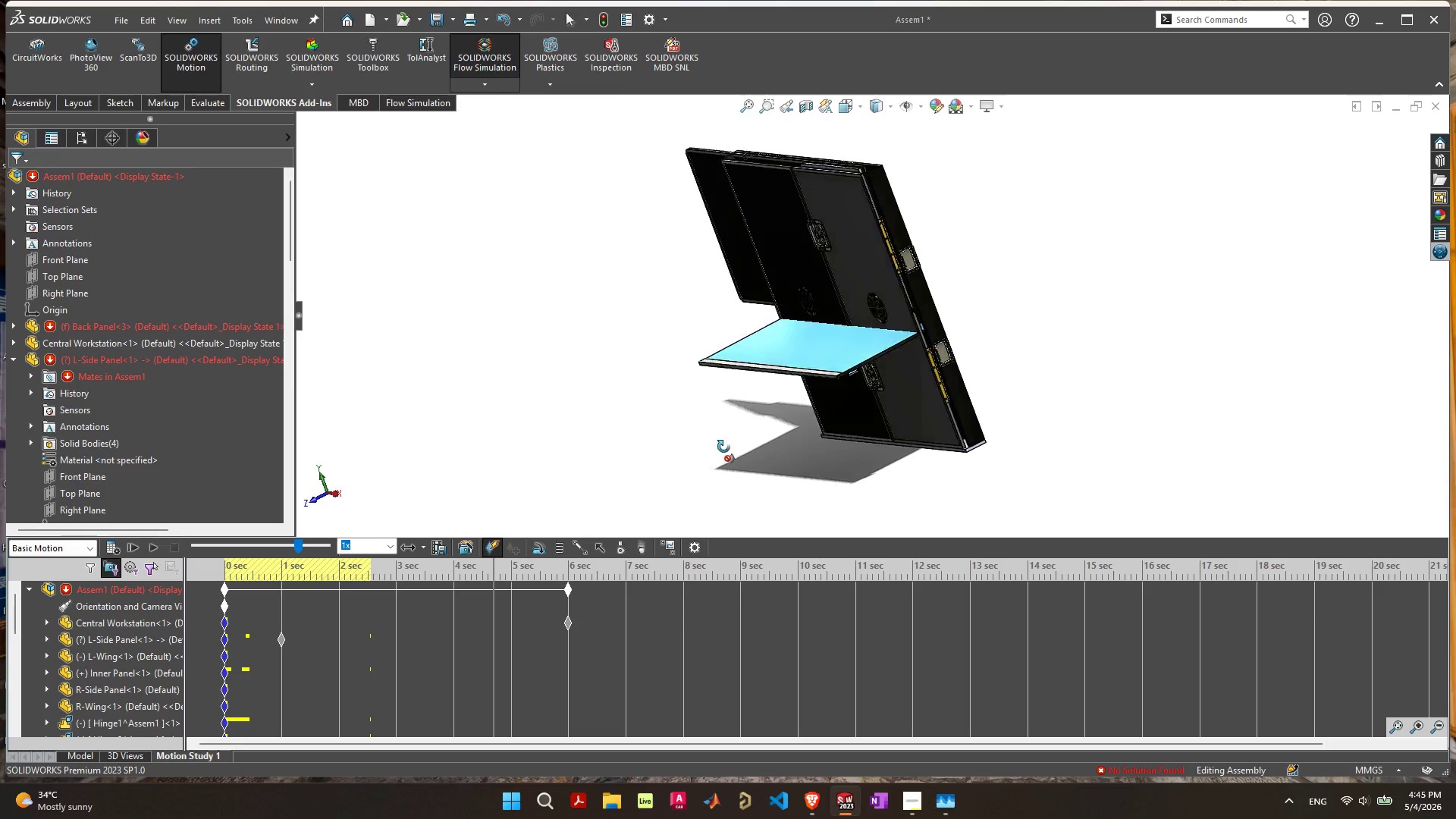 
left_click([102, 372])
 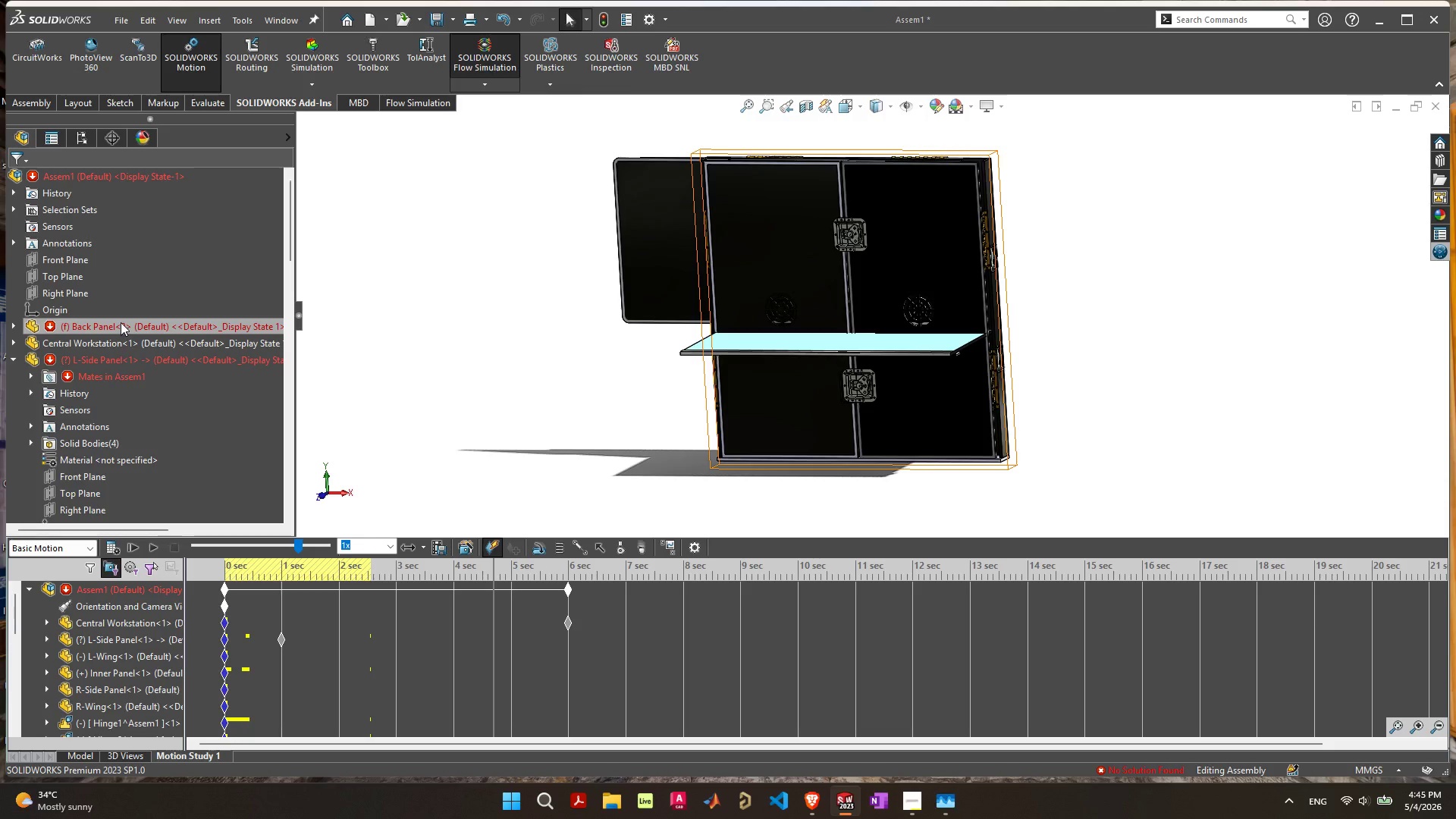 
left_click([121, 322])
 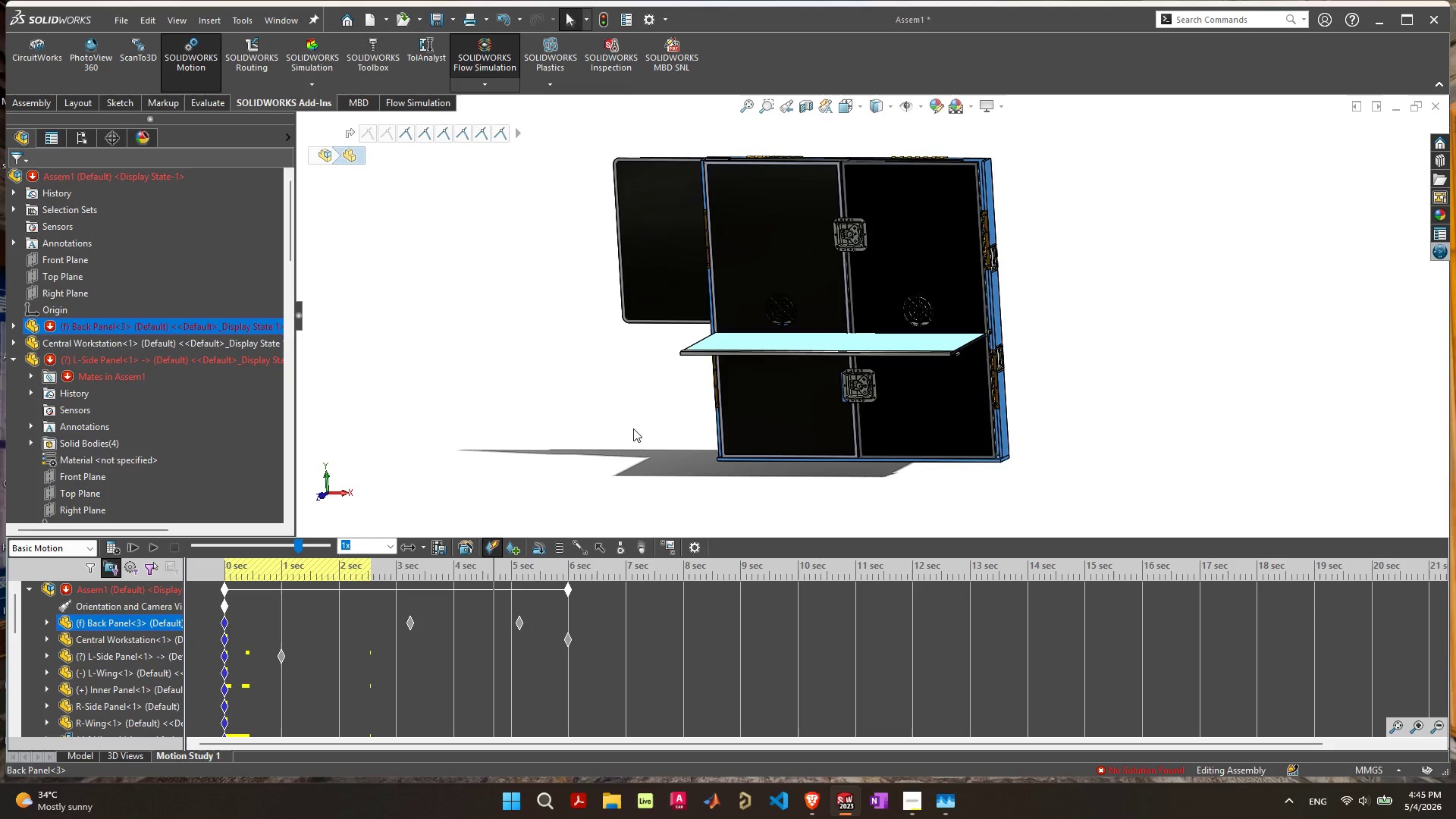 
scroll: coordinate [645, 425], scroll_direction: down, amount: 4.0
 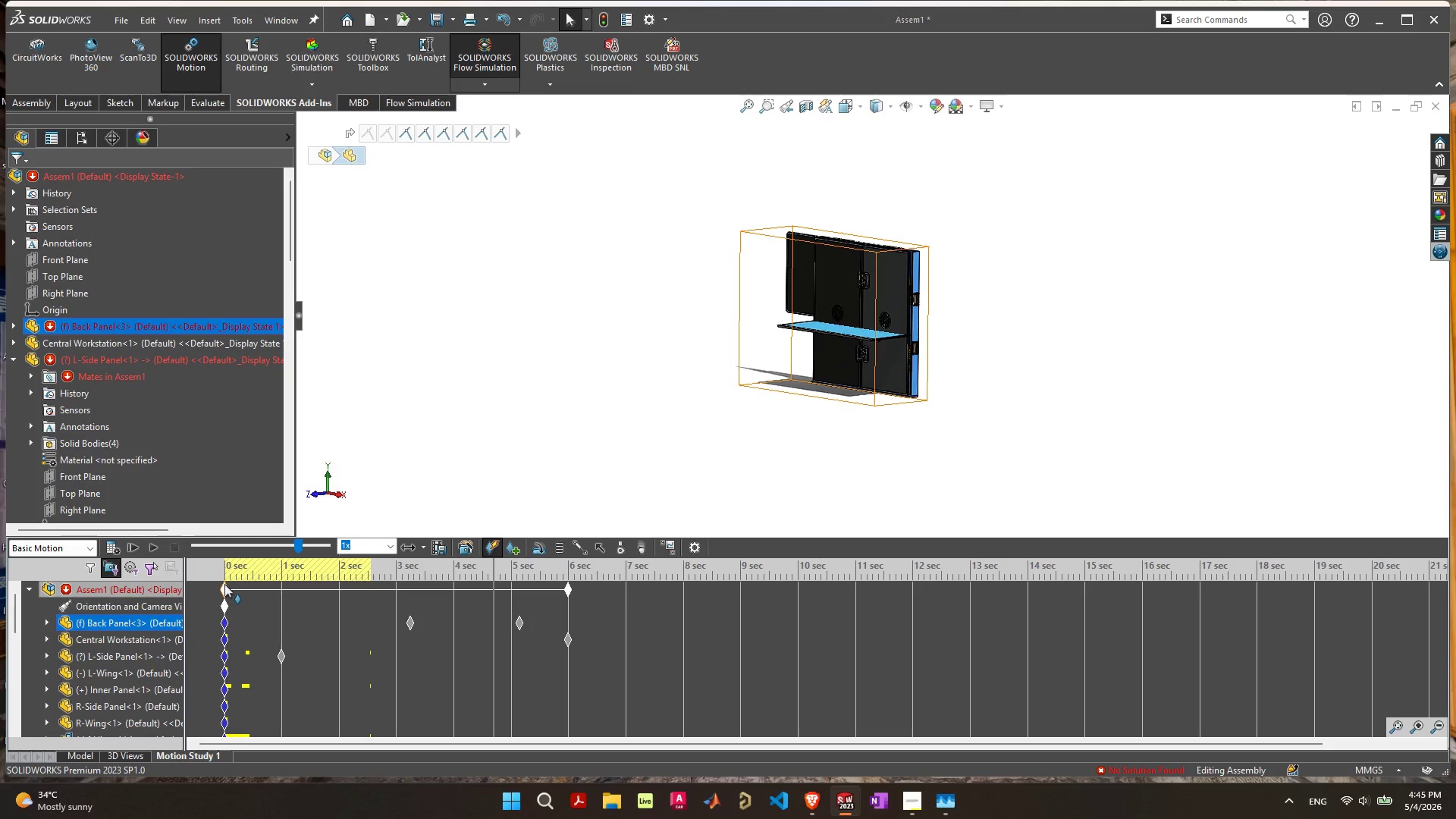 
wait(6.04)
 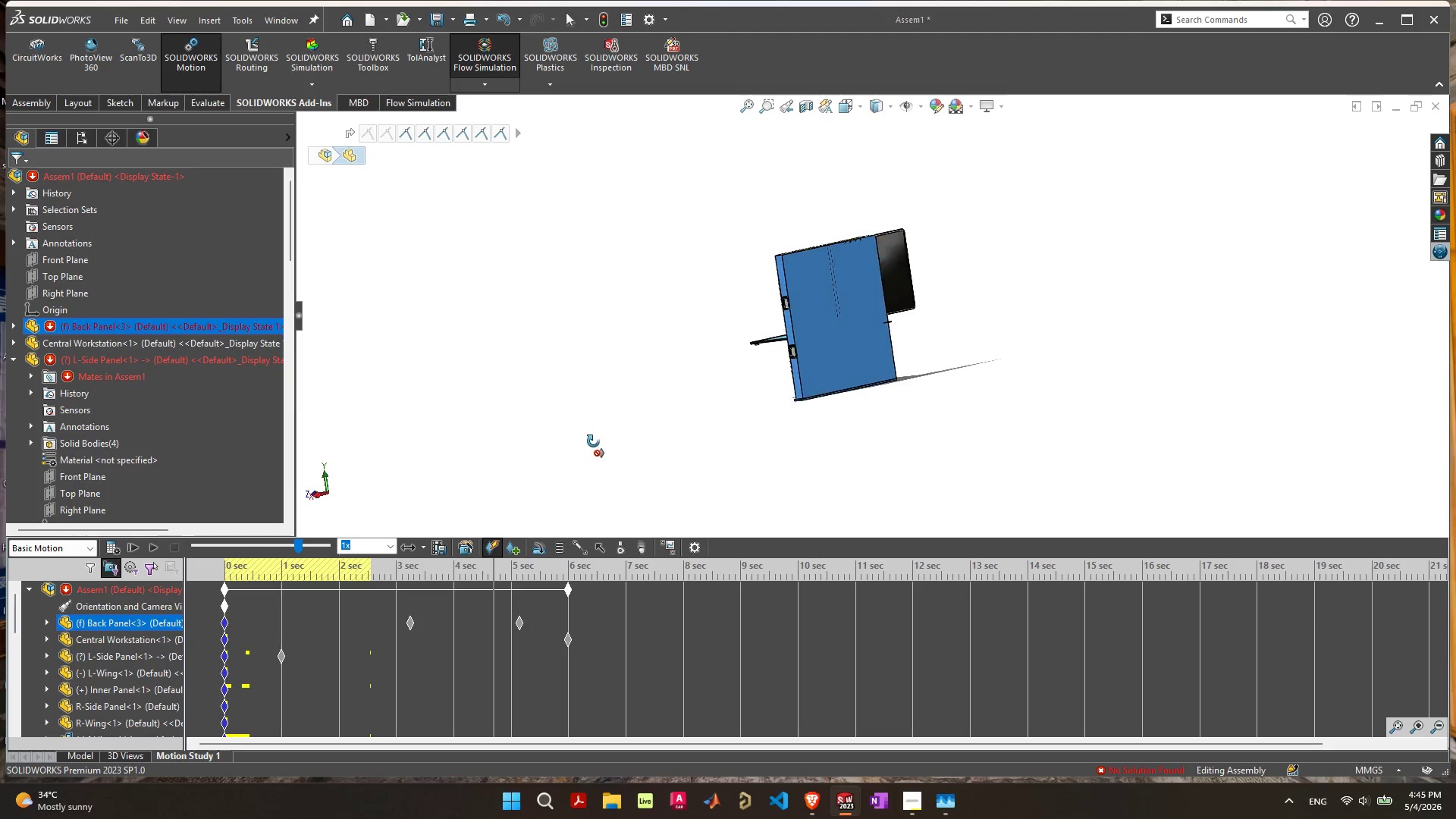 
left_click([223, 567])
 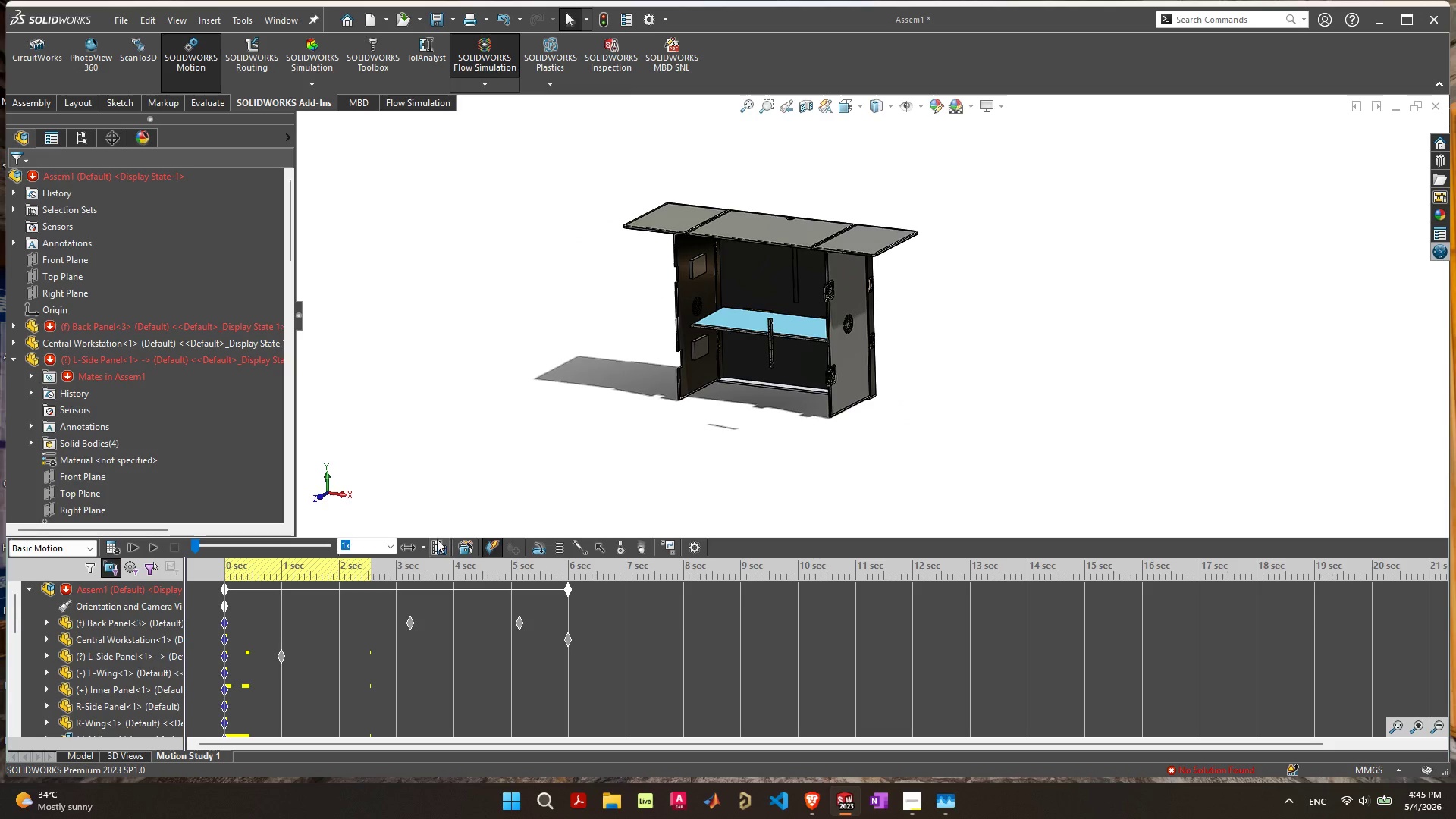 
wait(5.78)
 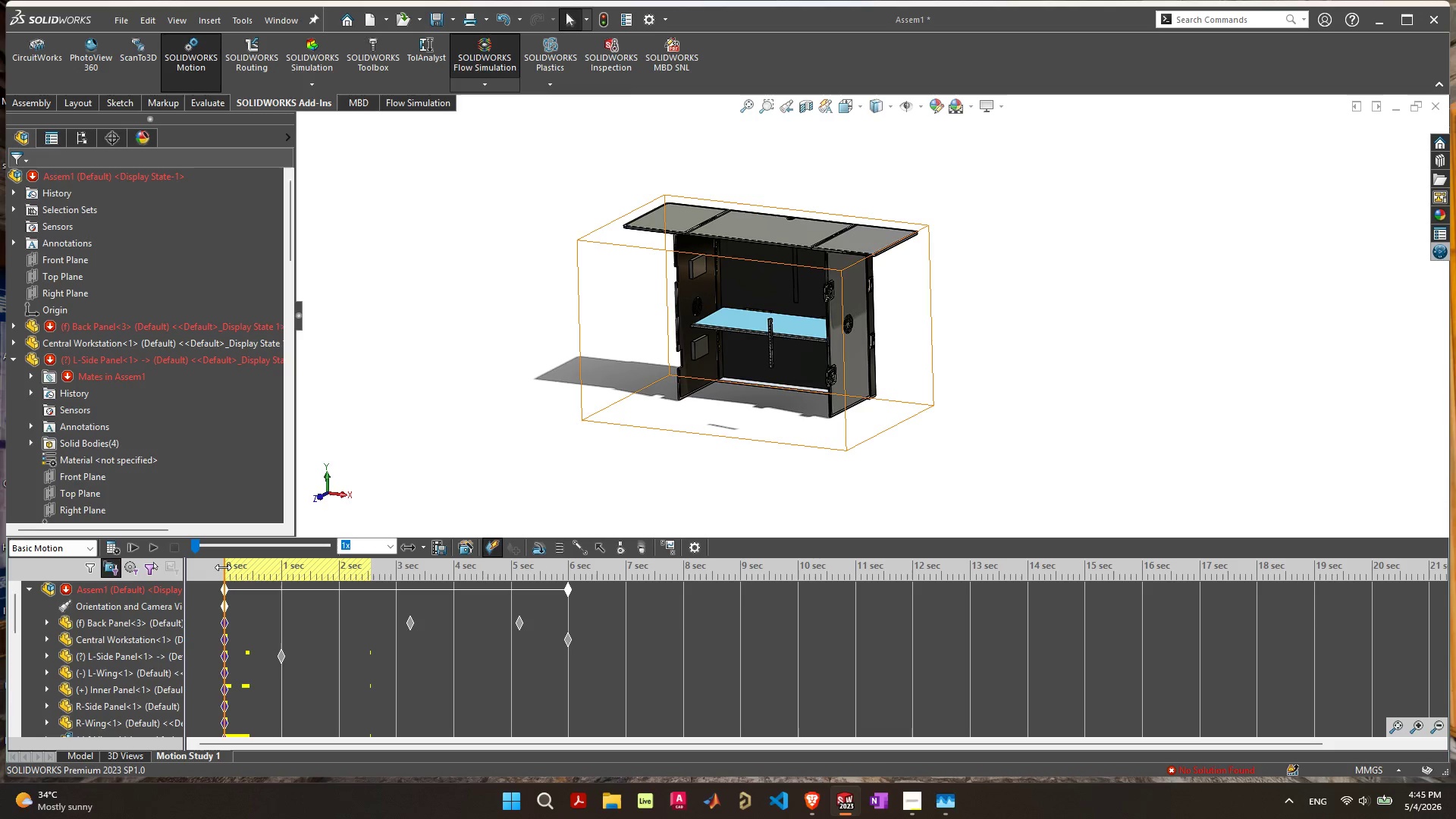 
left_click_drag(start_coordinate=[227, 570], to_coordinate=[212, 575])
 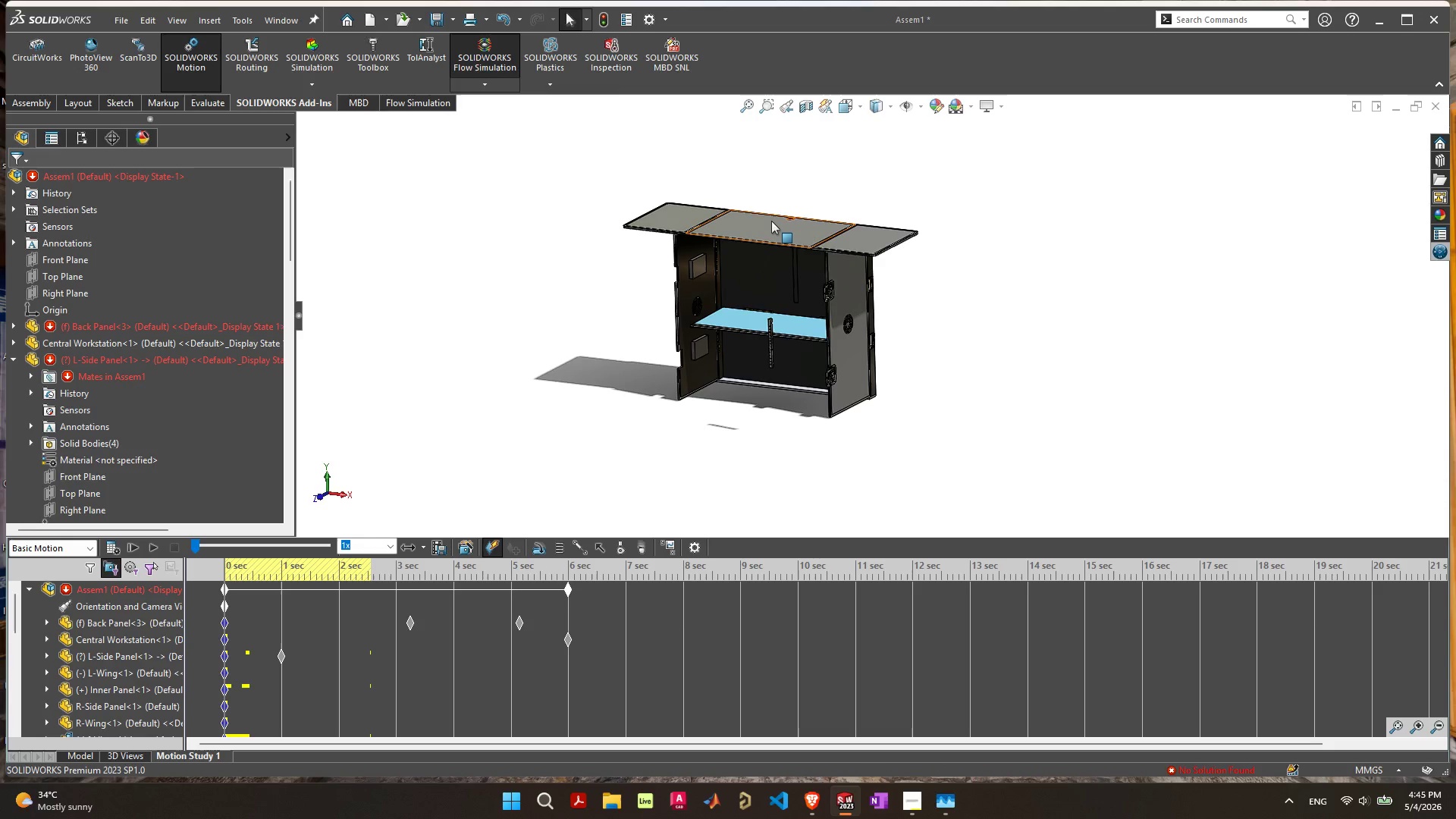 
left_click([770, 222])
 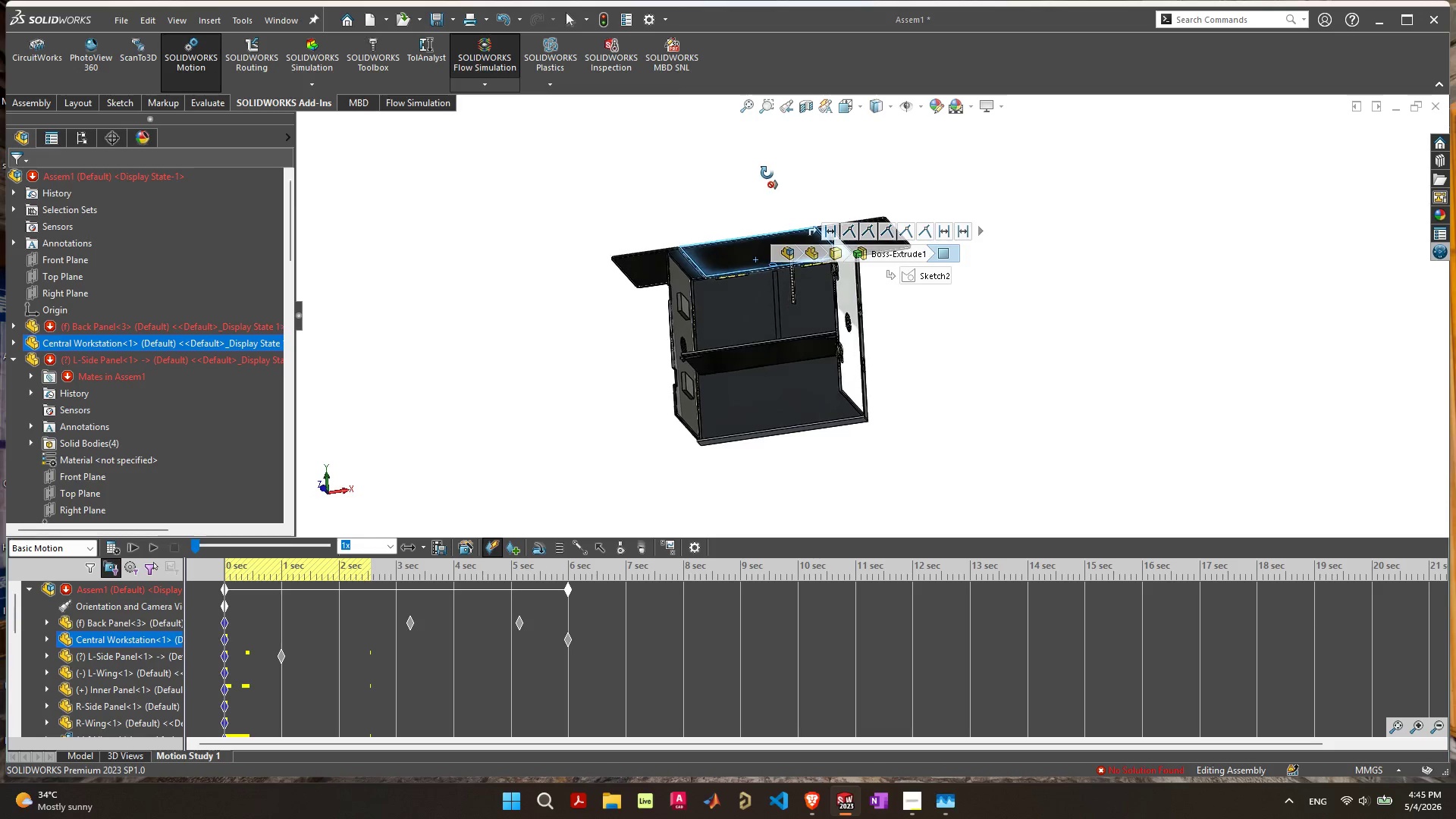 
scroll: coordinate [755, 253], scroll_direction: up, amount: 4.0
 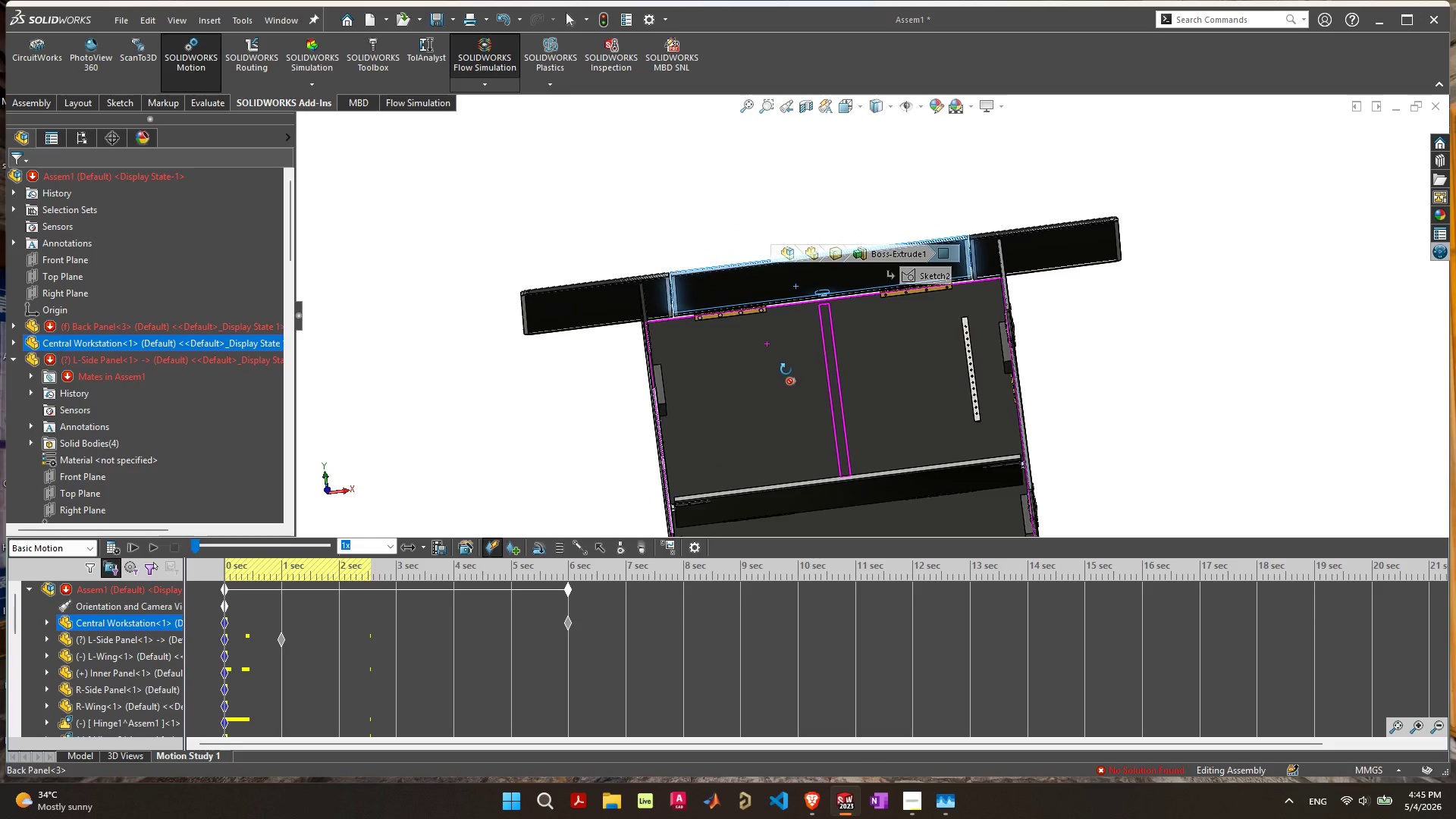 
left_click([969, 361])
 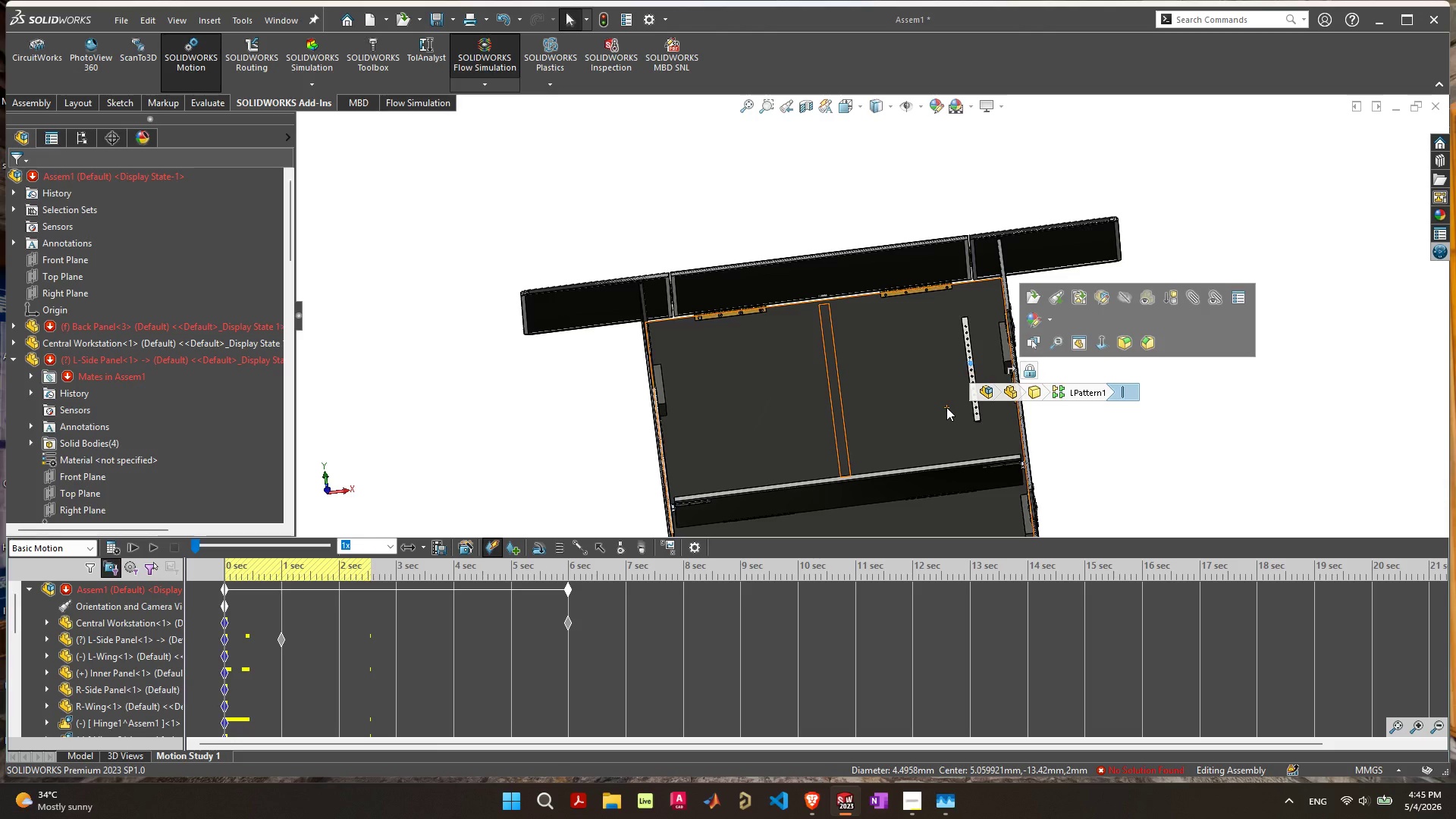 
key(Delete)
 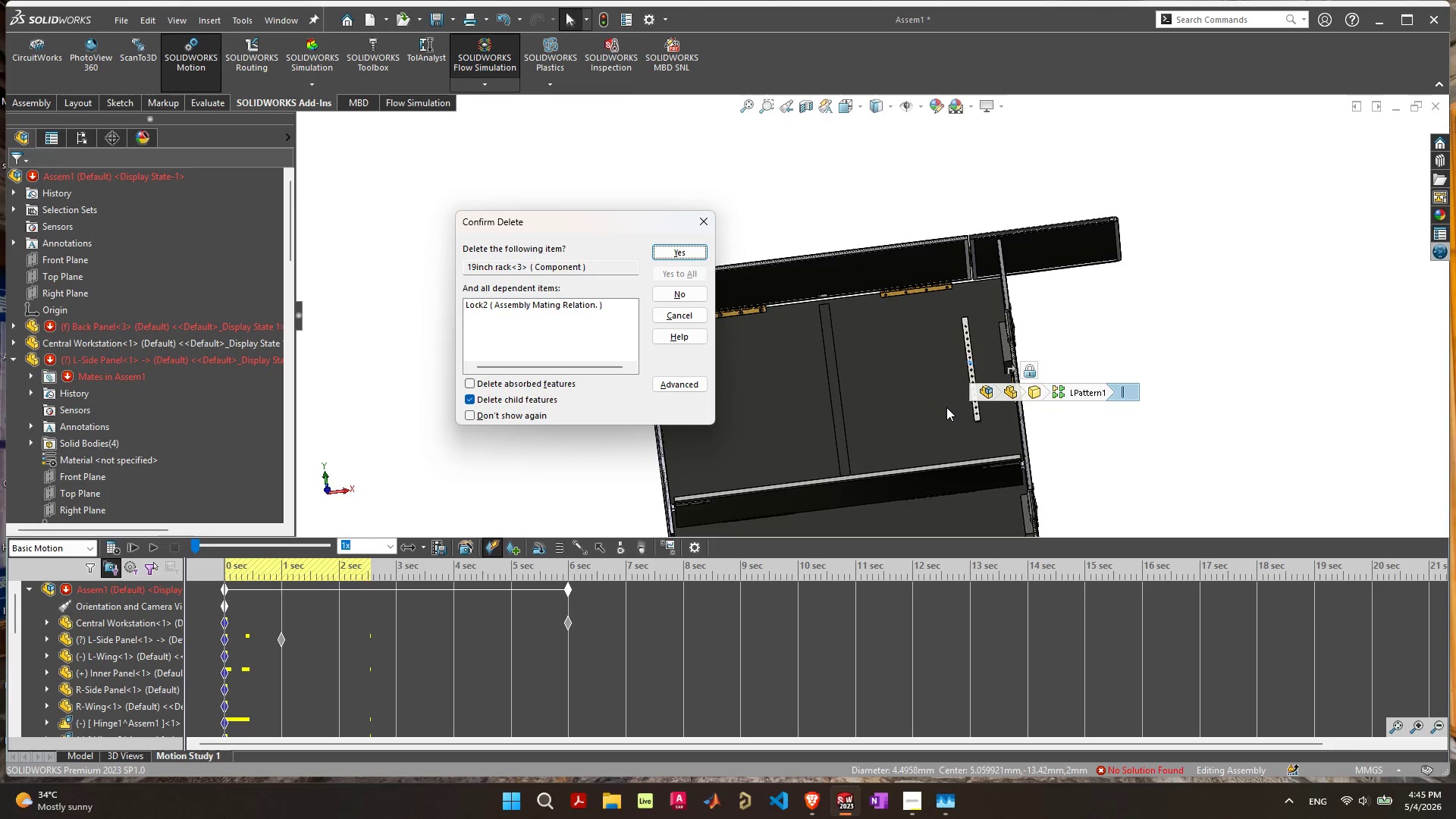 
key(Enter)
 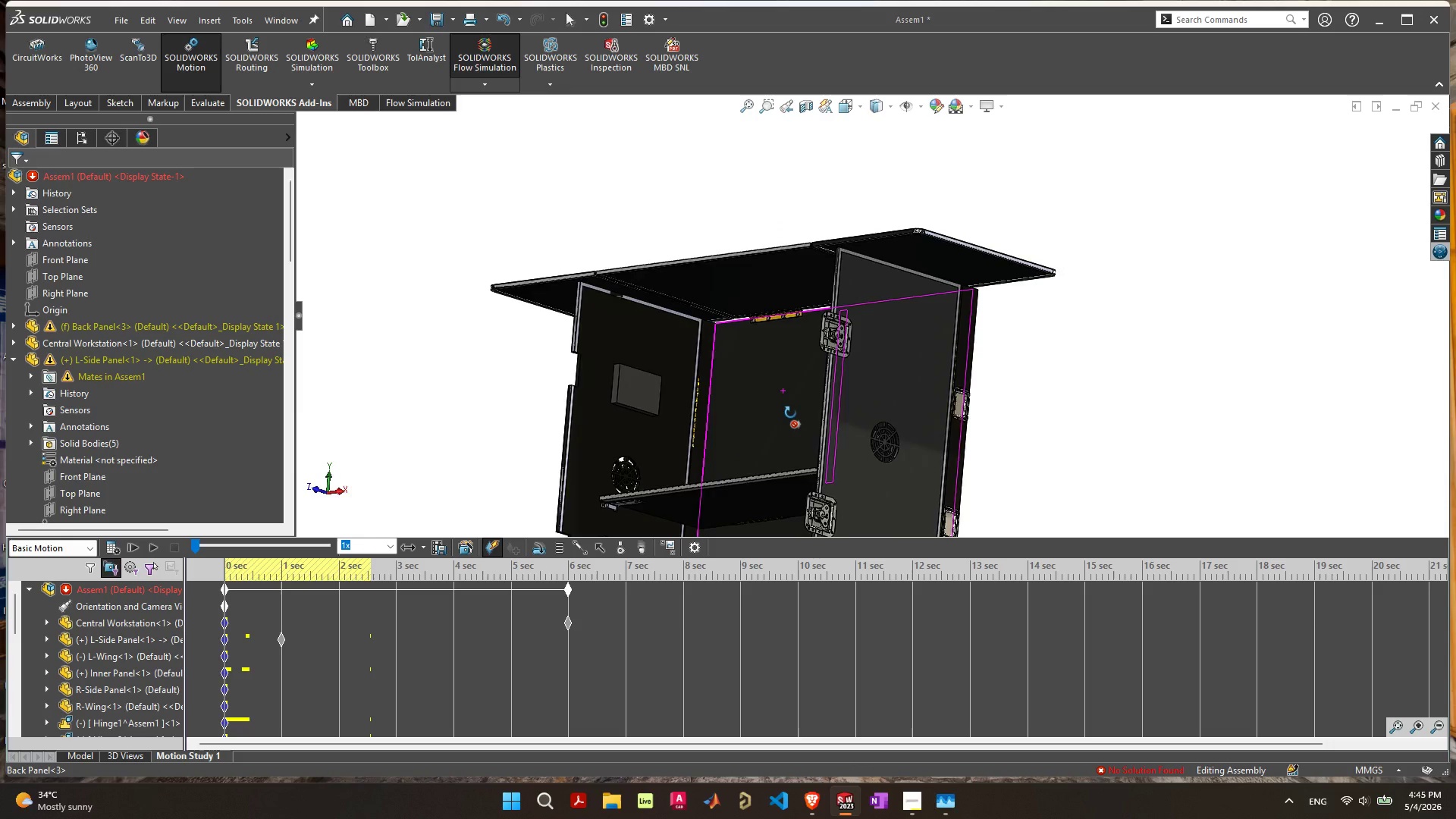 
left_click([810, 281])
 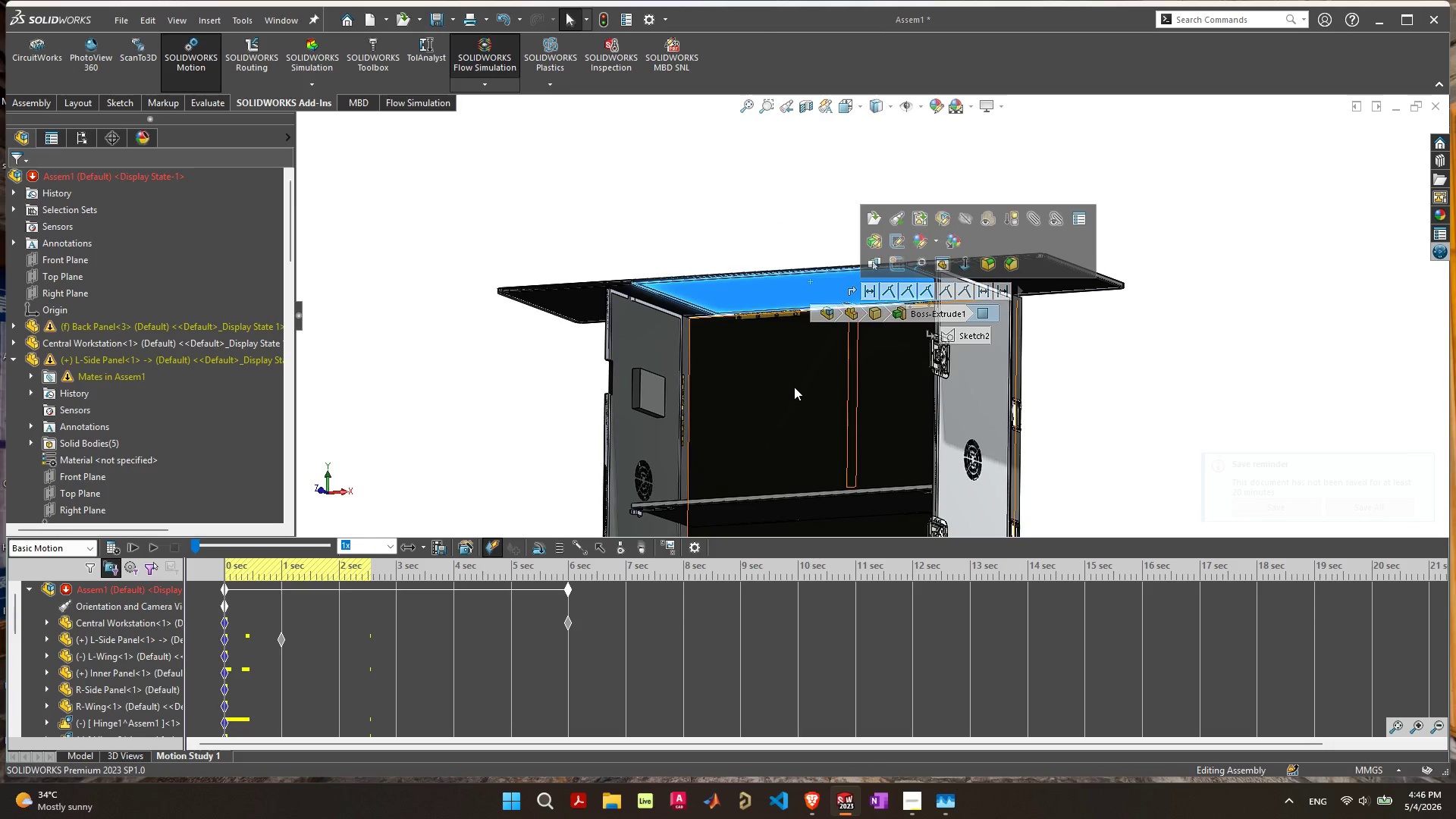 
scroll: coordinate [789, 413], scroll_direction: down, amount: 3.0
 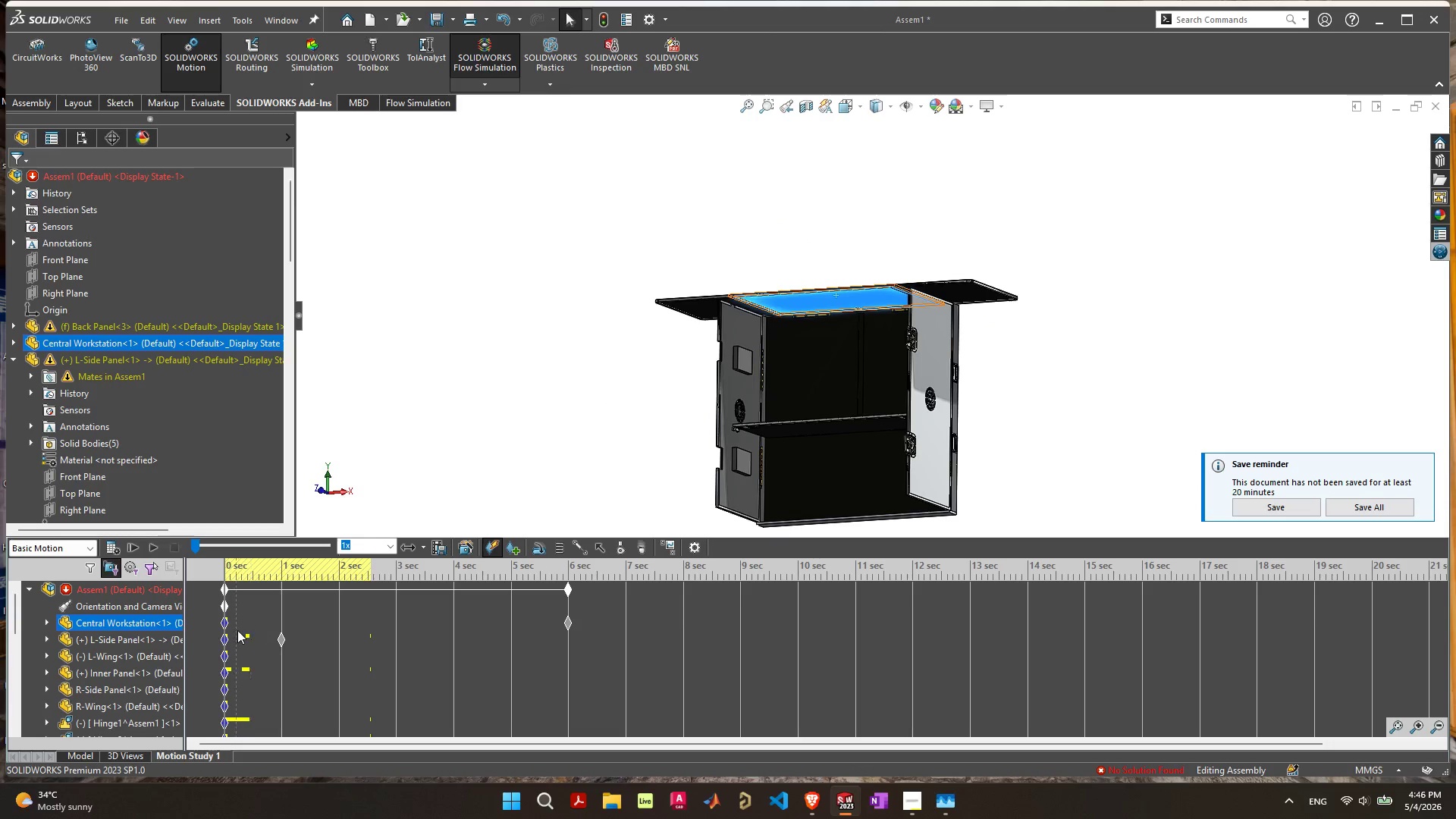 
left_click_drag(start_coordinate=[228, 623], to_coordinate=[572, 635])
 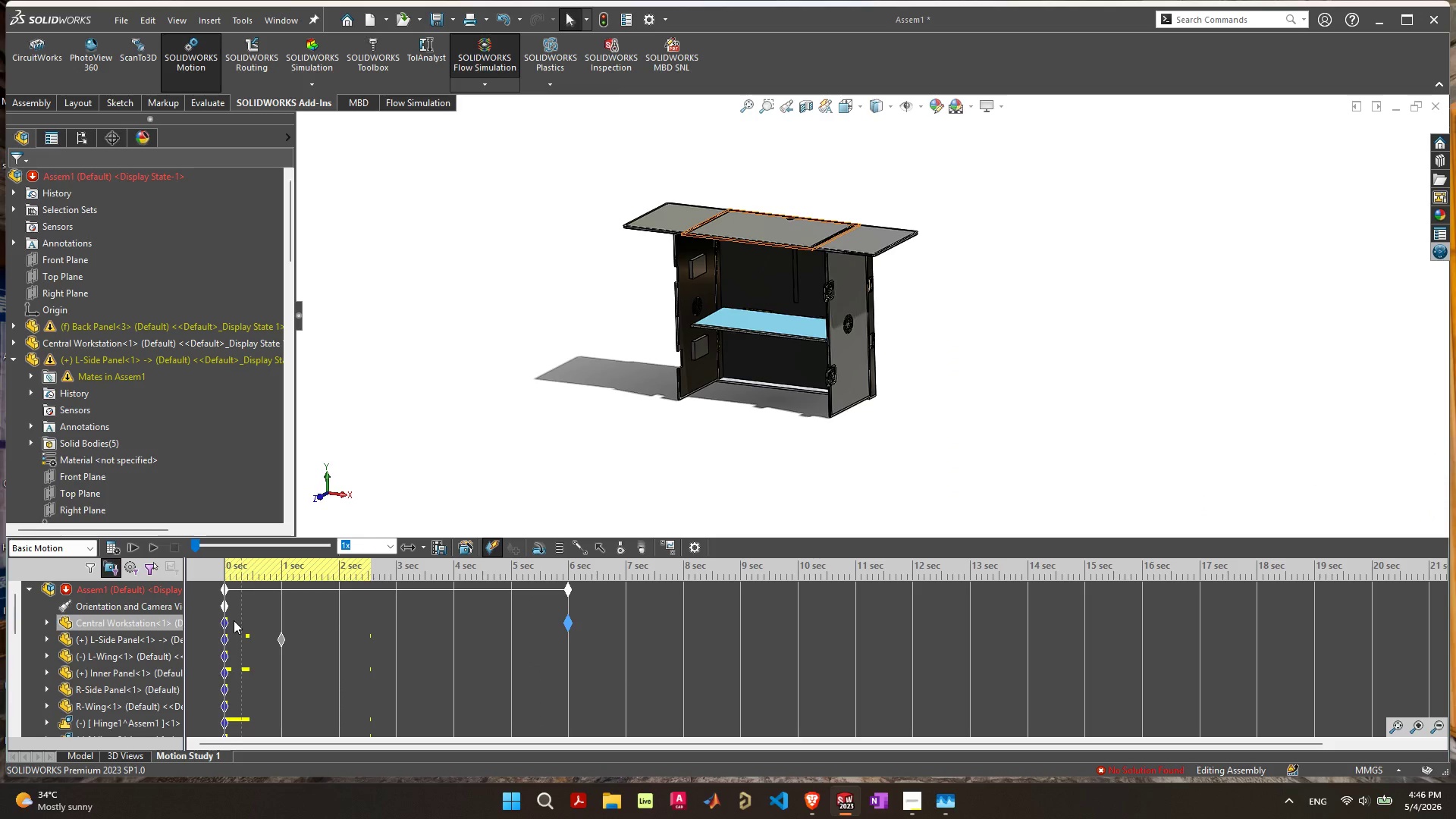 
left_click([49, 623])
 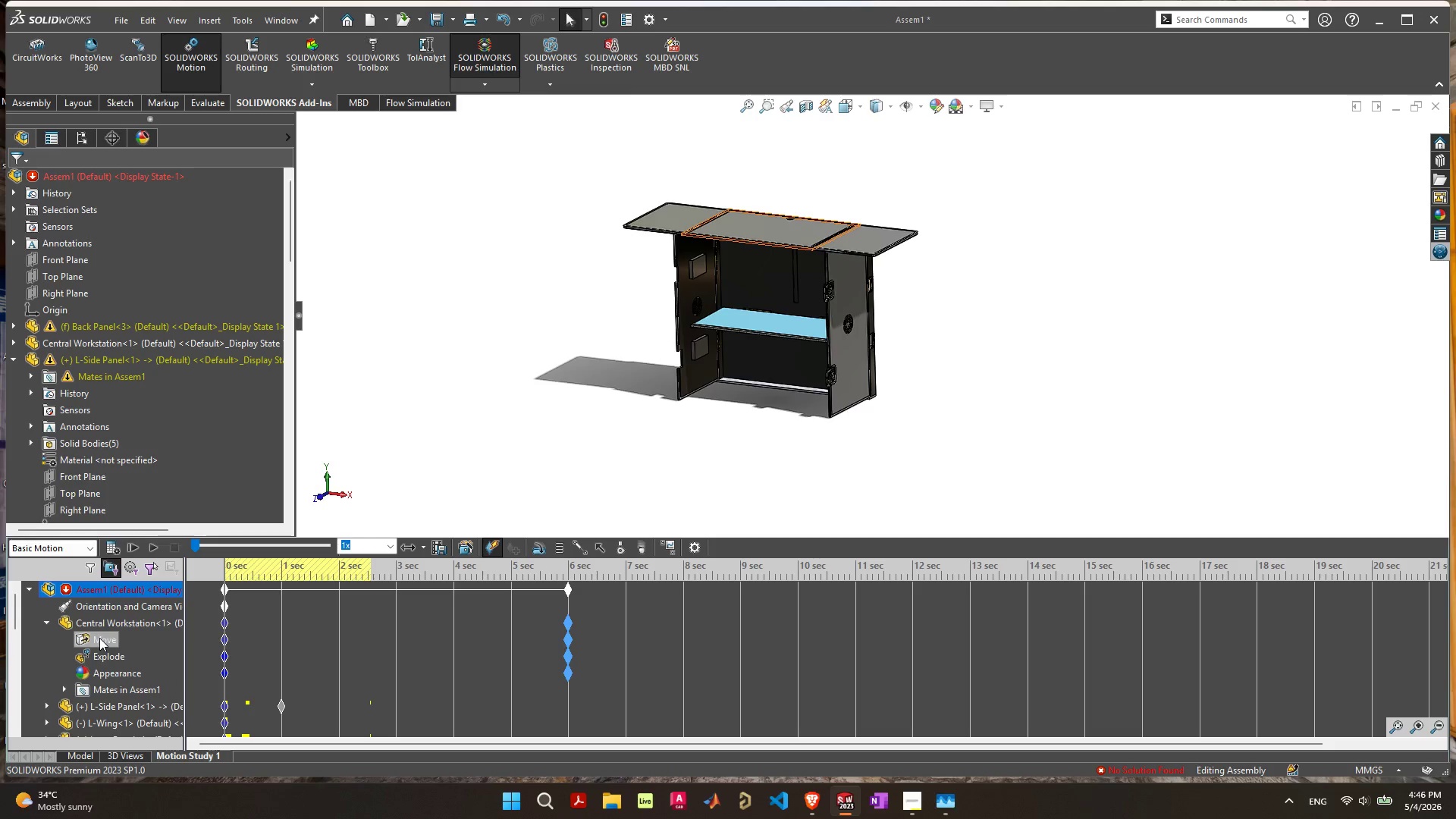 
left_click([99, 638])
 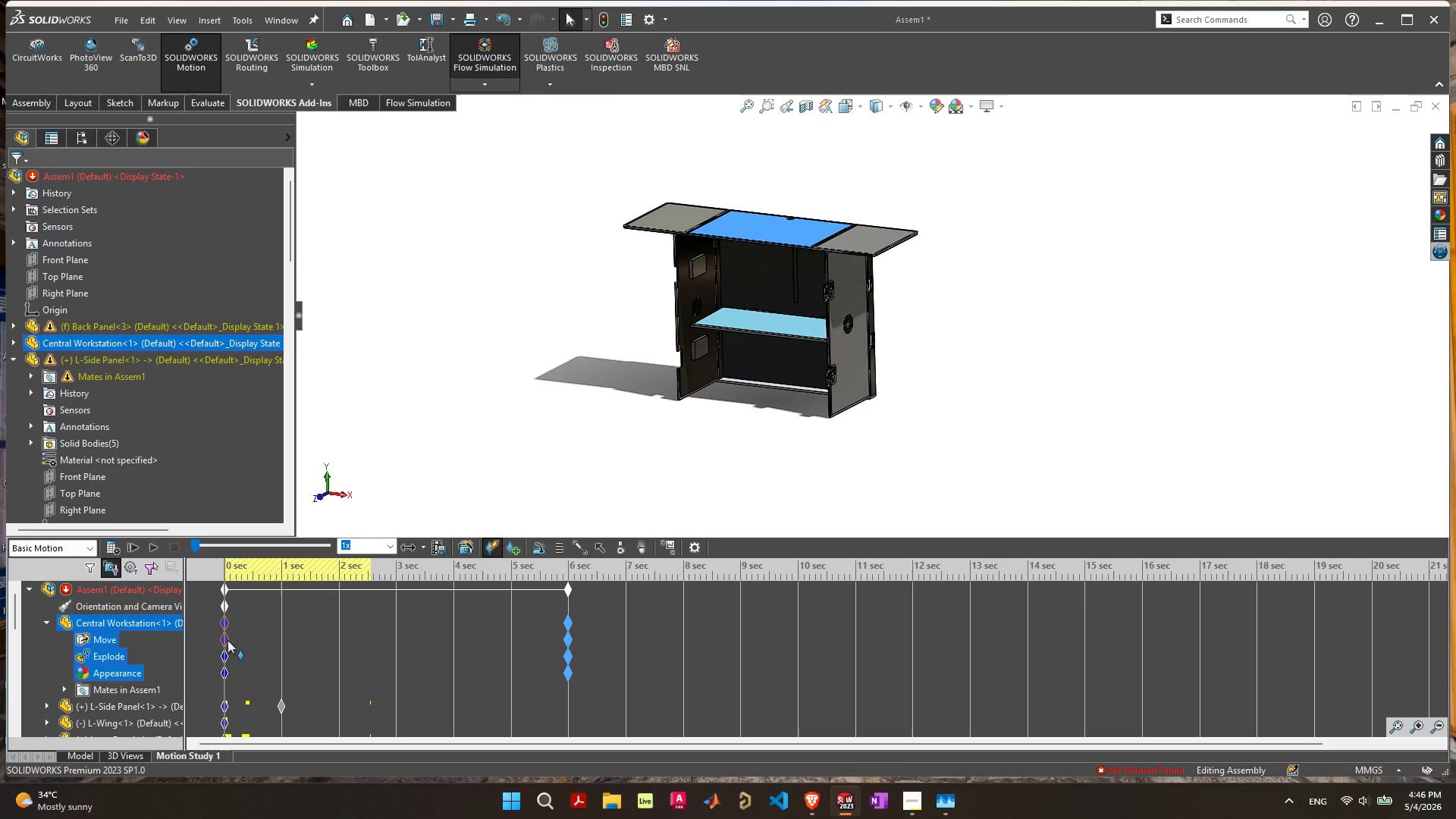 
wait(8.56)
 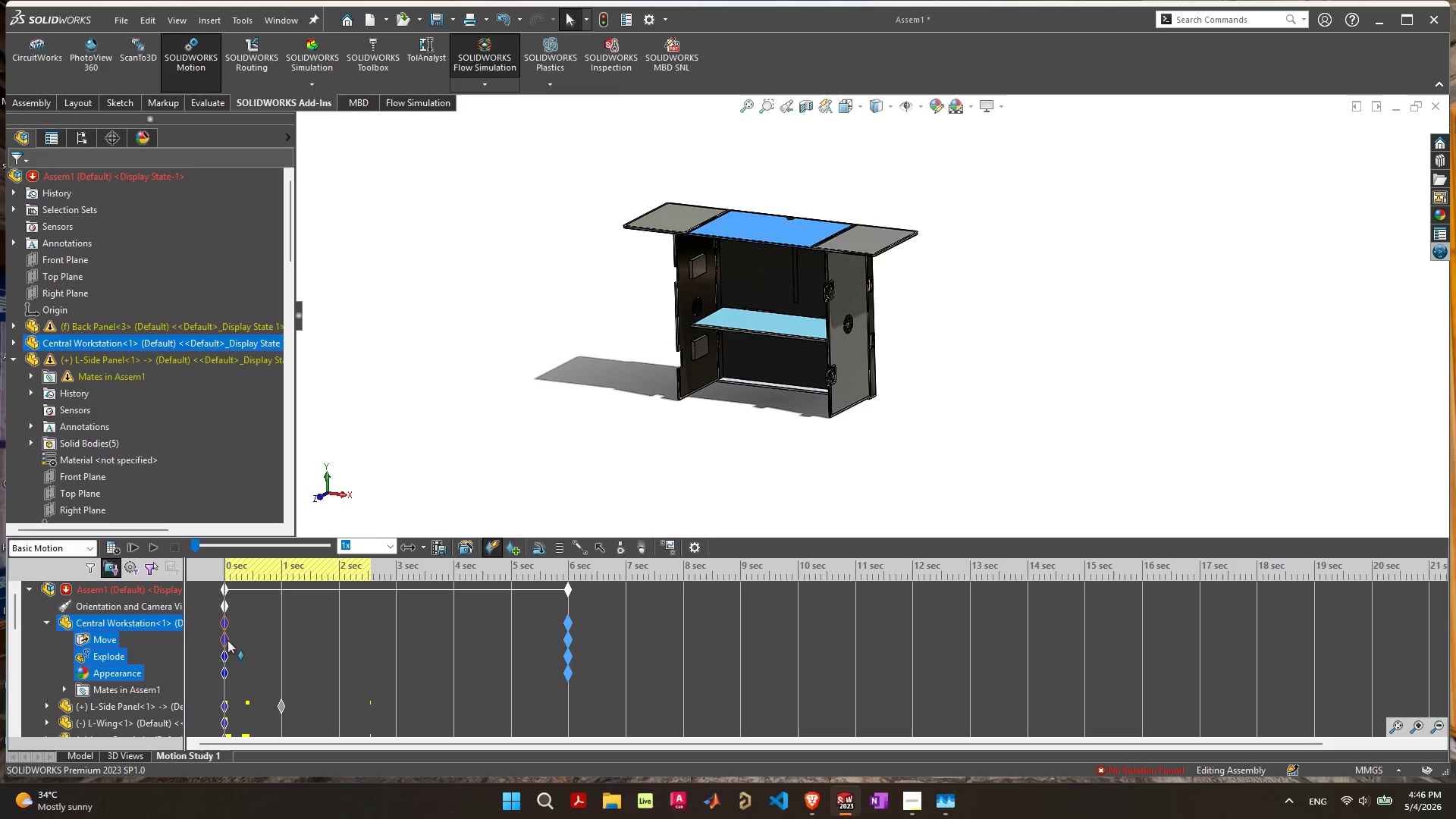 
left_click_drag(start_coordinate=[227, 639], to_coordinate=[246, 639])
 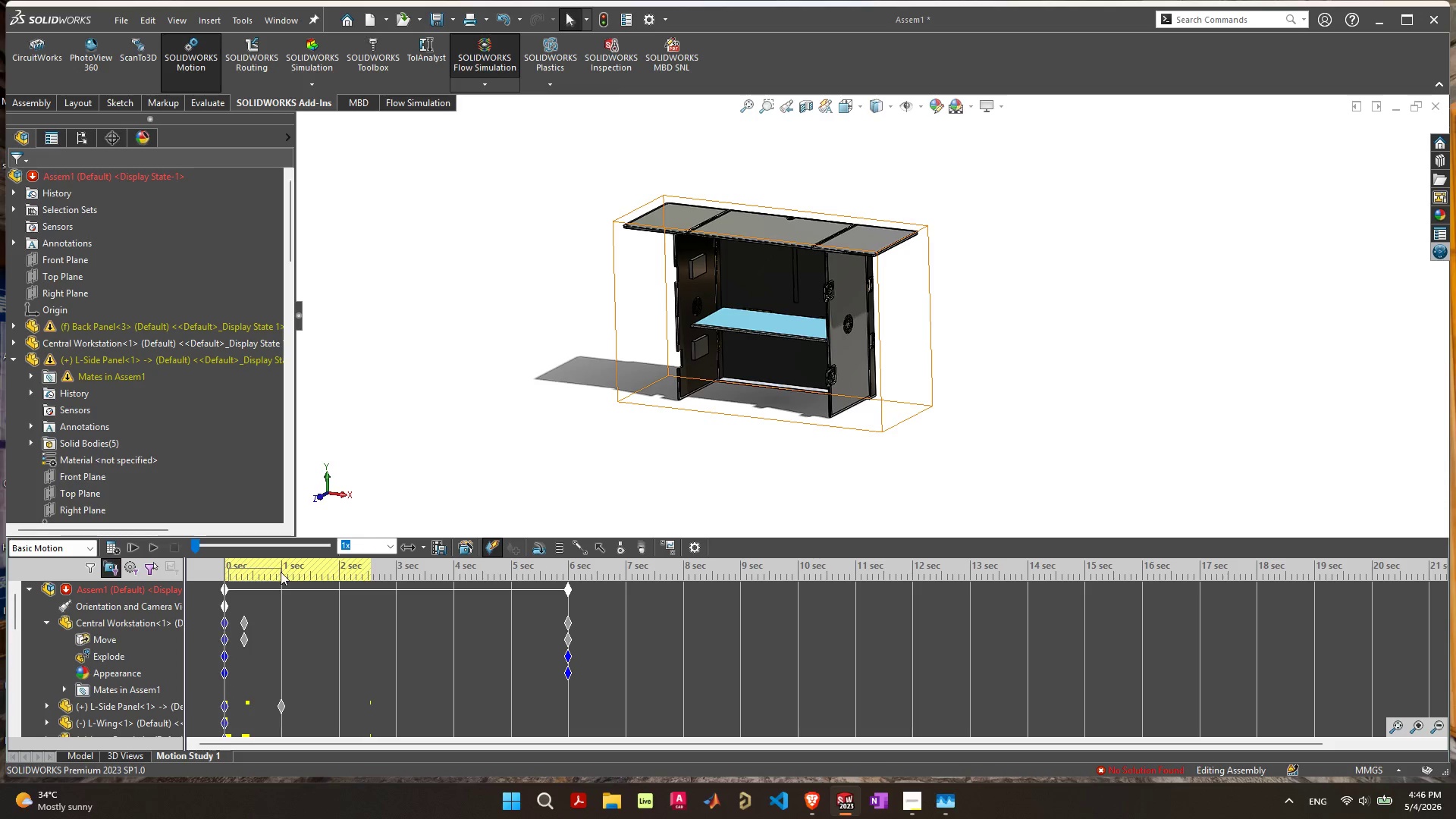 
wait(7.0)
 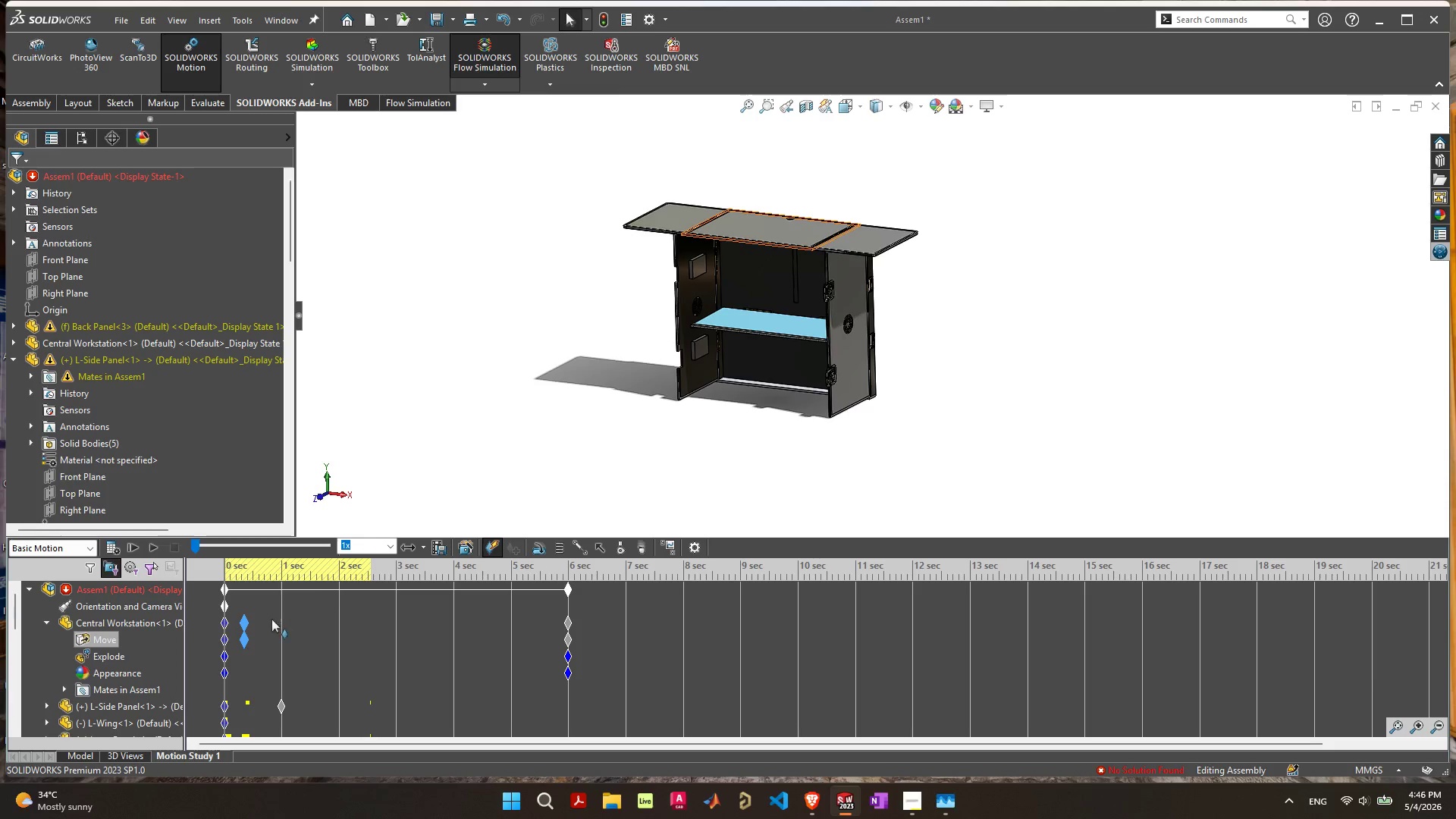 
left_click_drag(start_coordinate=[224, 568], to_coordinate=[87, 609])
 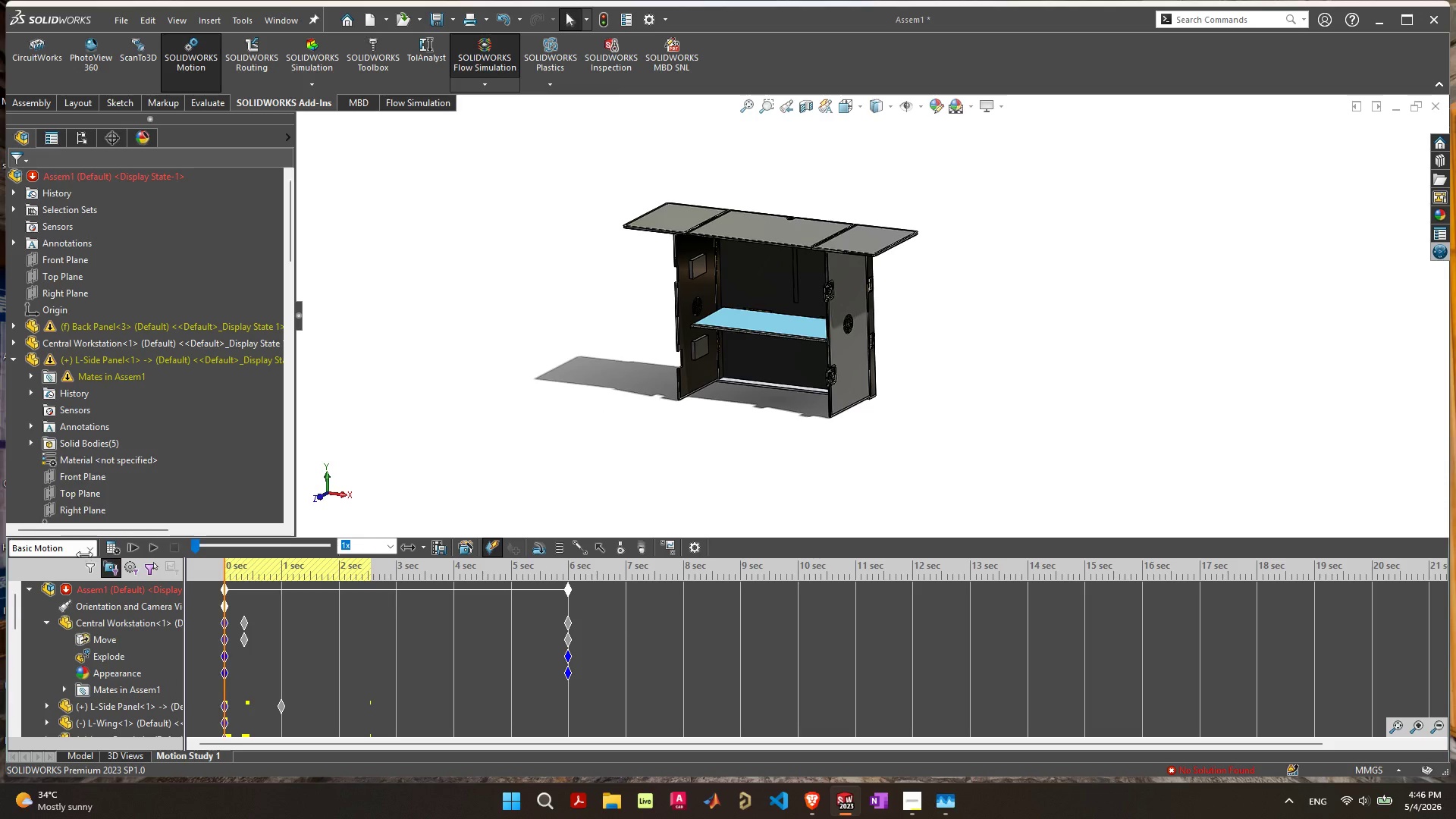 
left_click([83, 554])
 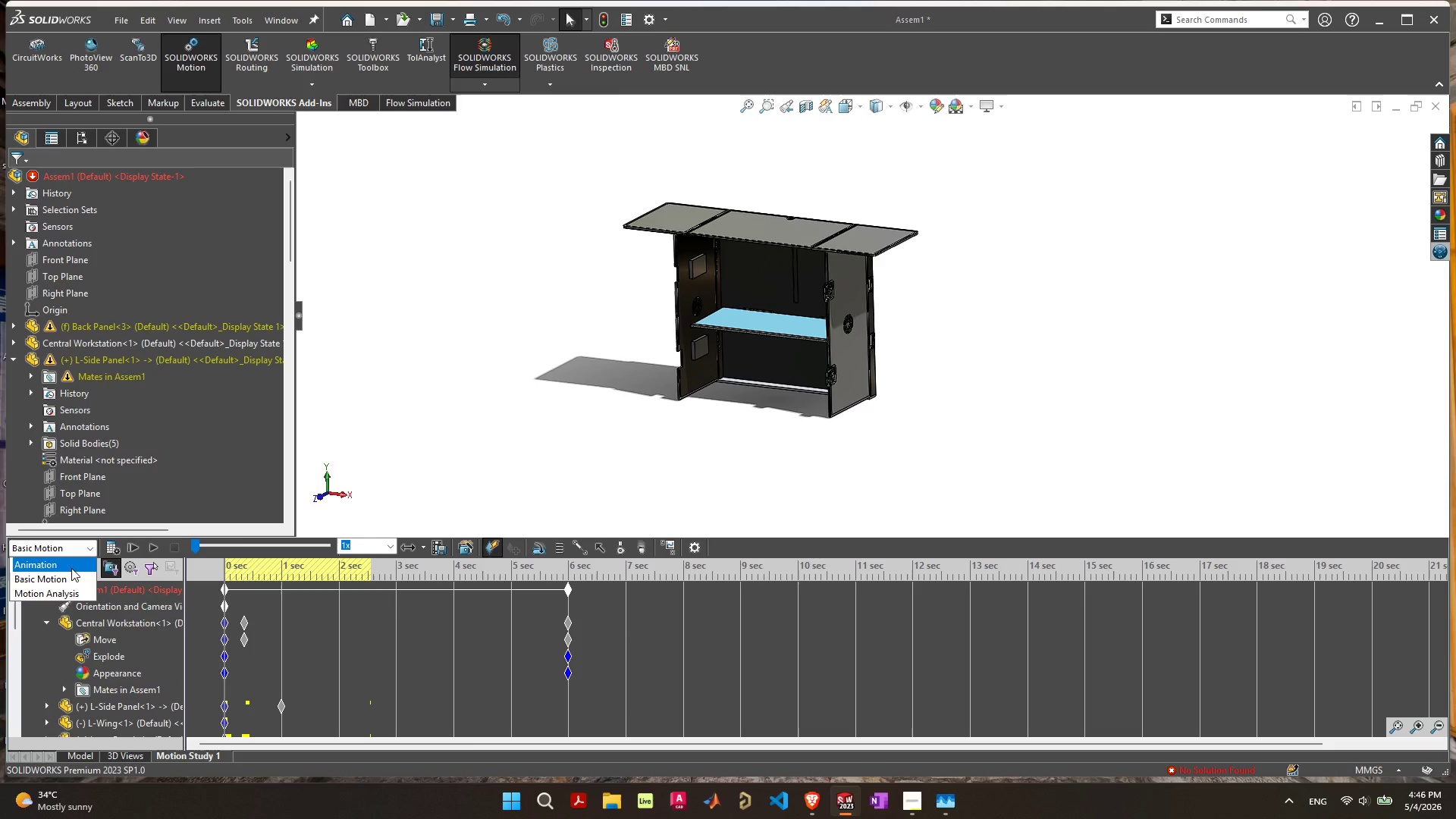 
left_click([71, 568])
 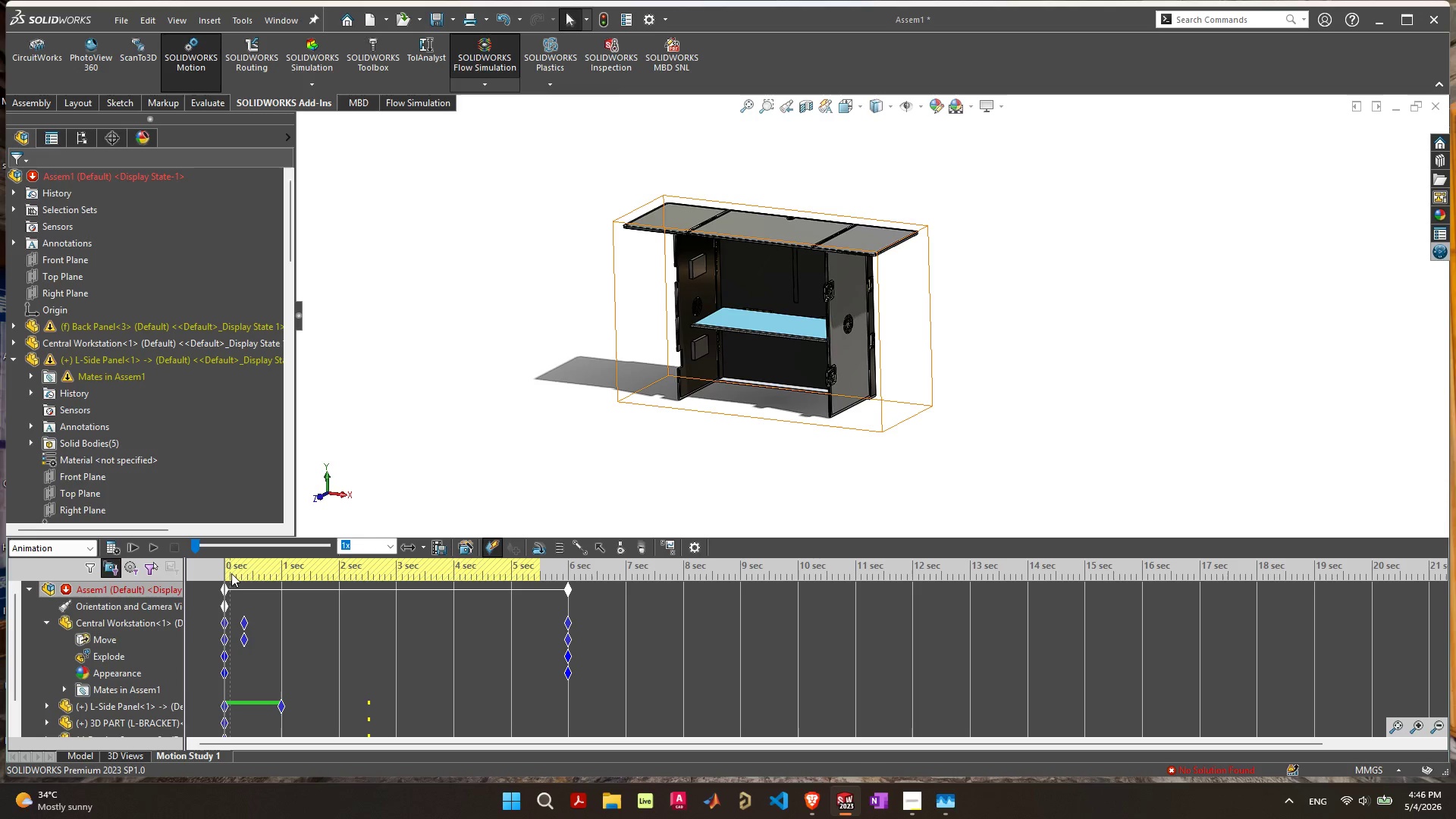 
left_click_drag(start_coordinate=[224, 566], to_coordinate=[205, 592])
 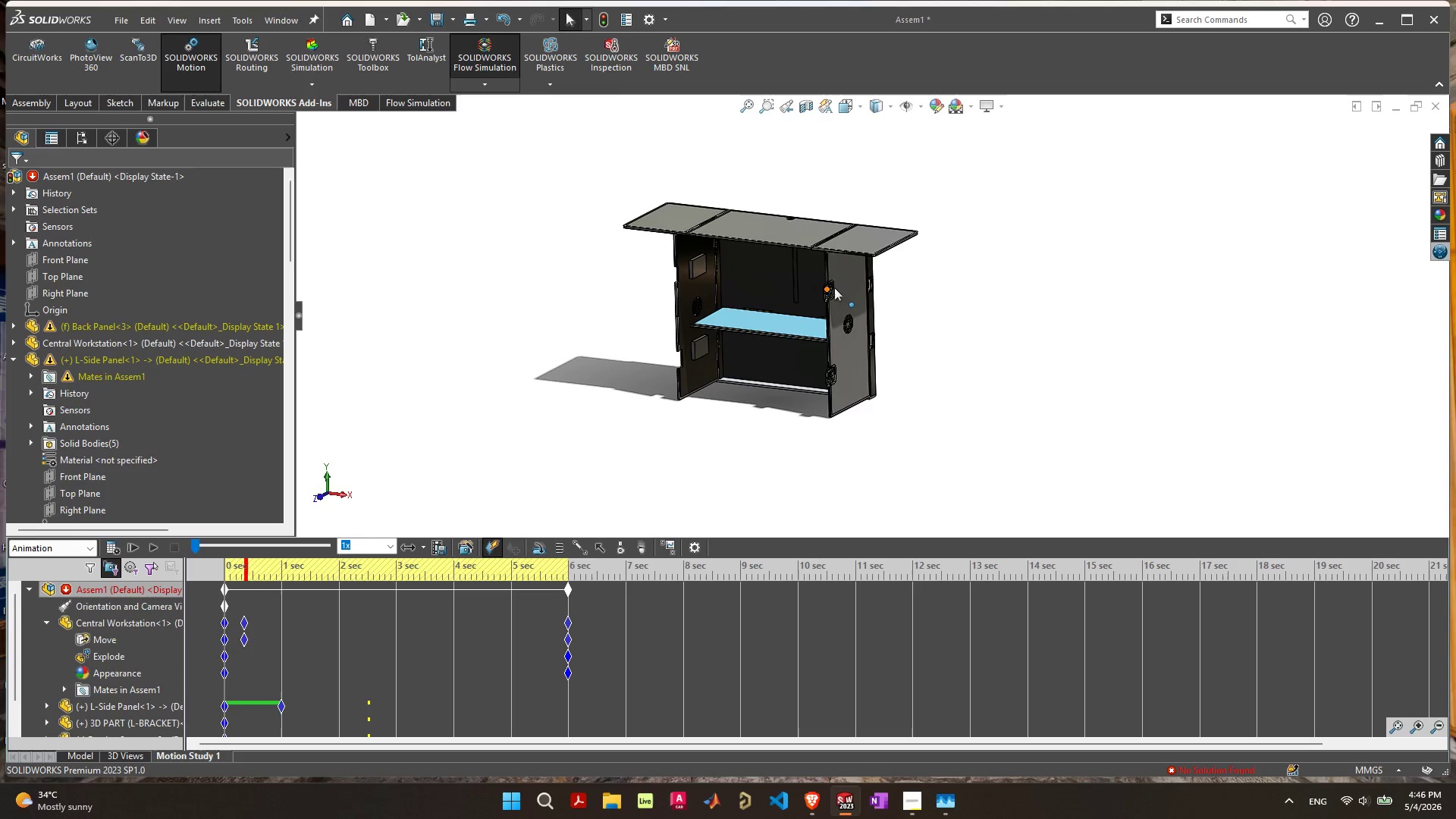 
scroll: coordinate [802, 292], scroll_direction: up, amount: 3.0
 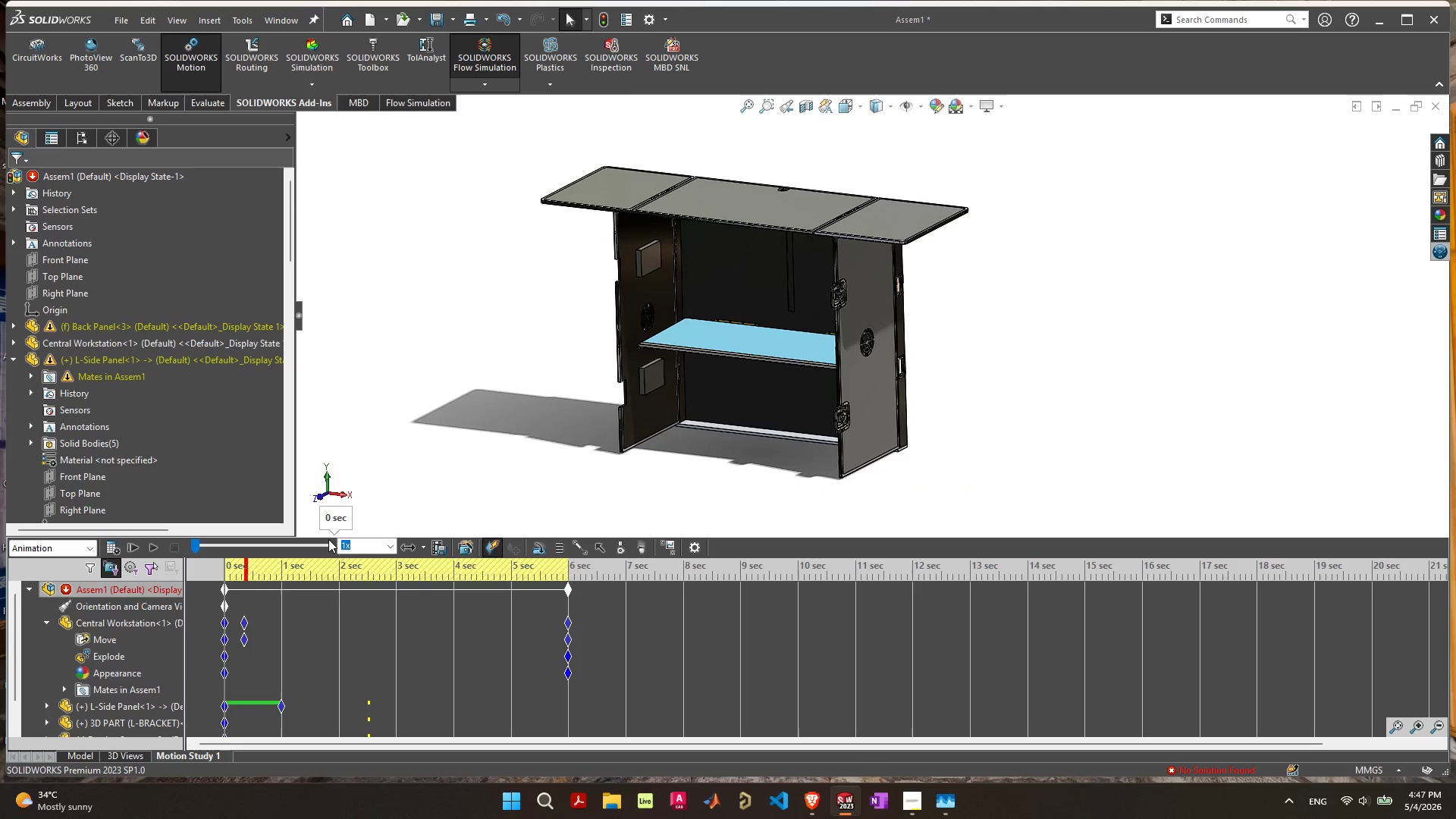 
wait(6.84)
 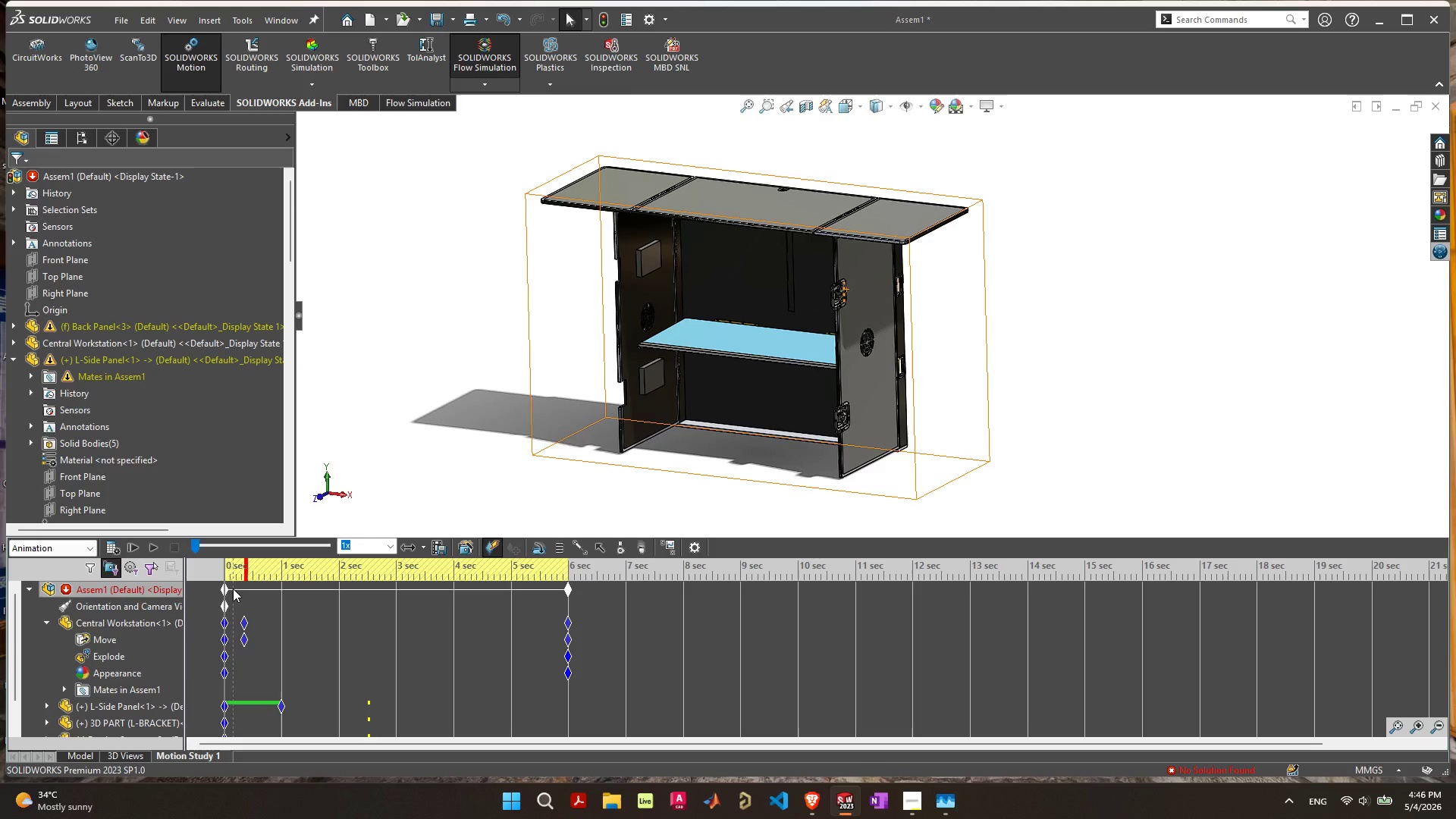 
left_click_drag(start_coordinate=[266, 605], to_coordinate=[237, 654])
 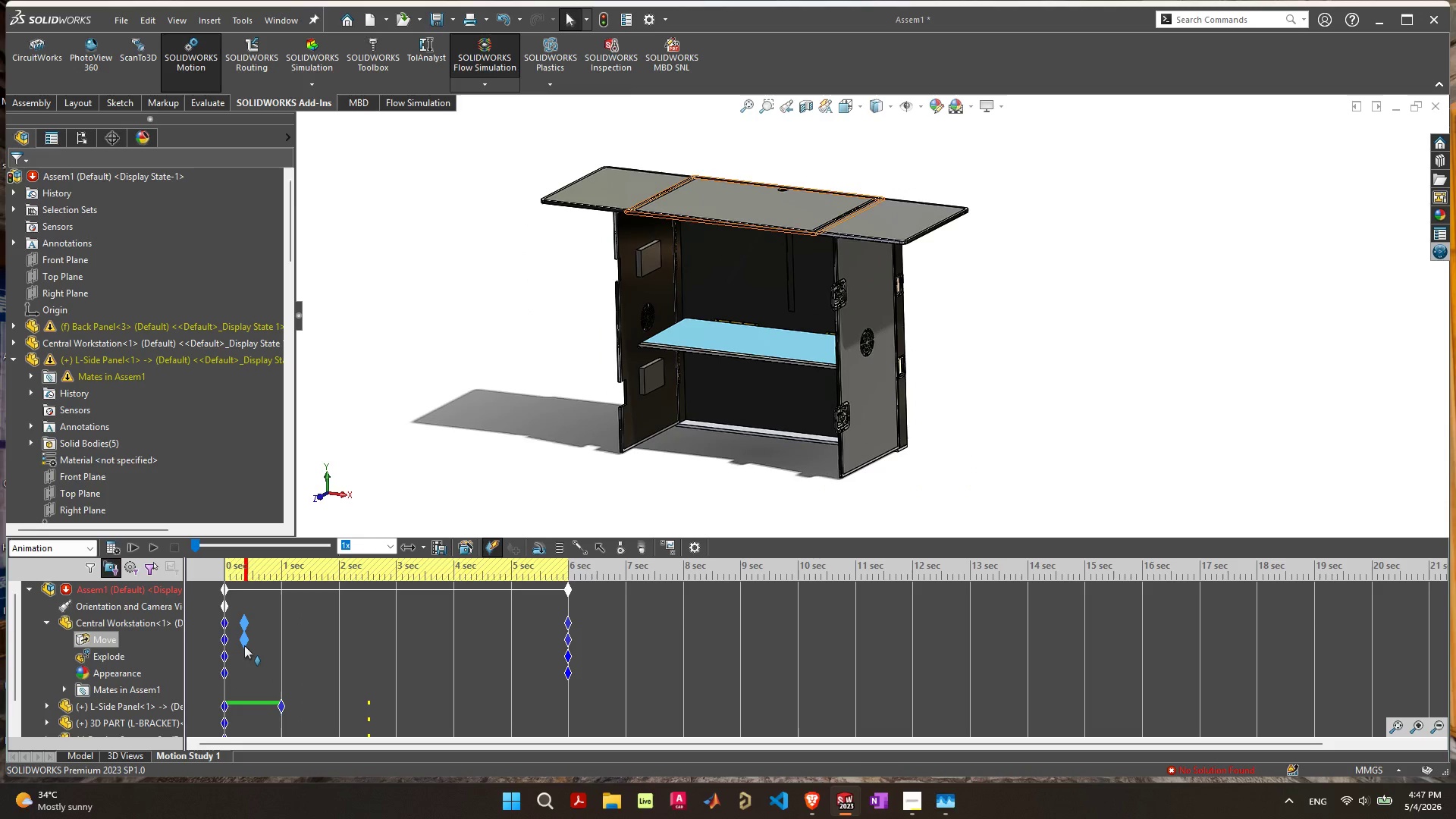 
key(Delete)
 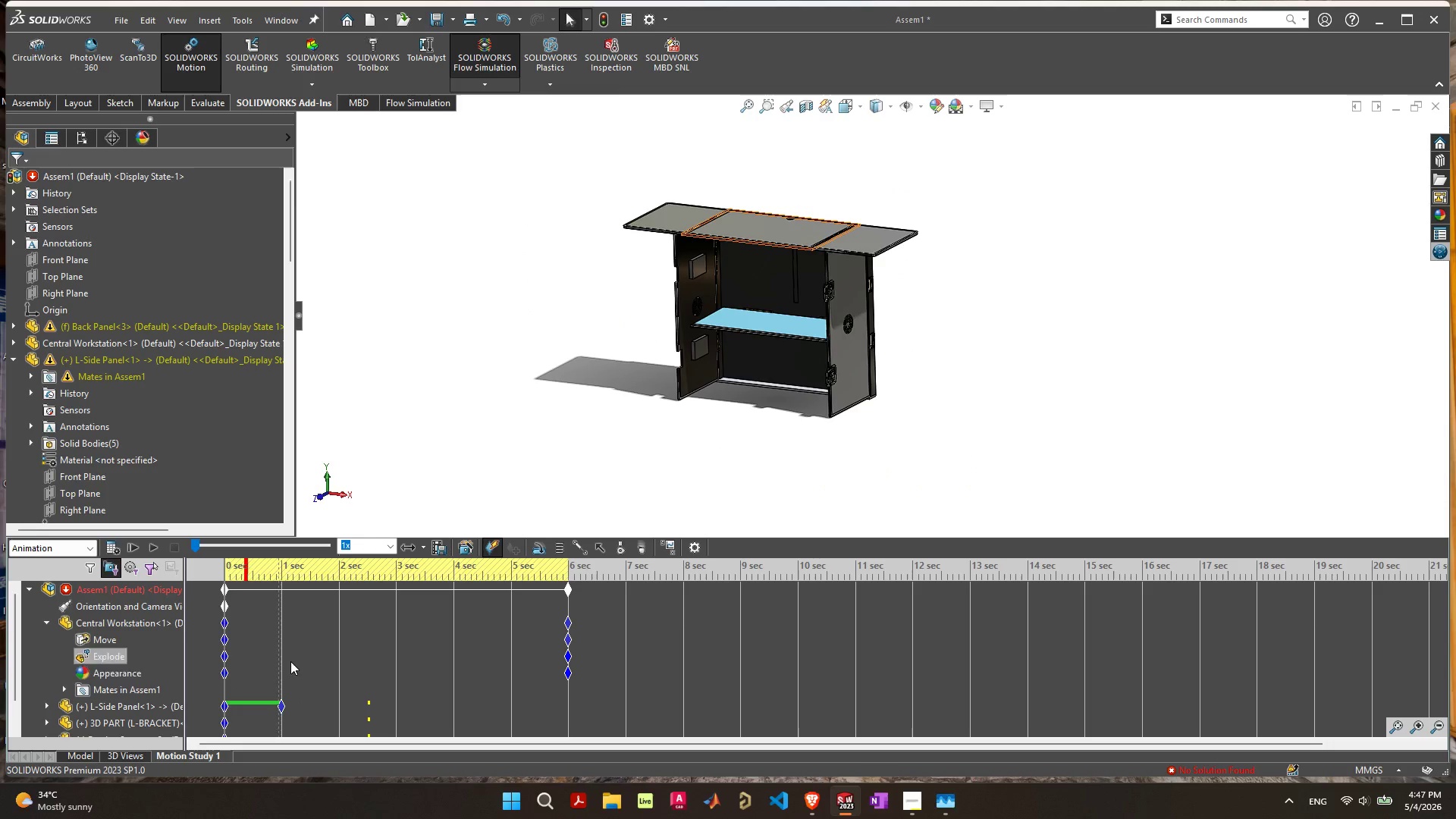 
left_click_drag(start_coordinate=[295, 668], to_coordinate=[263, 715])
 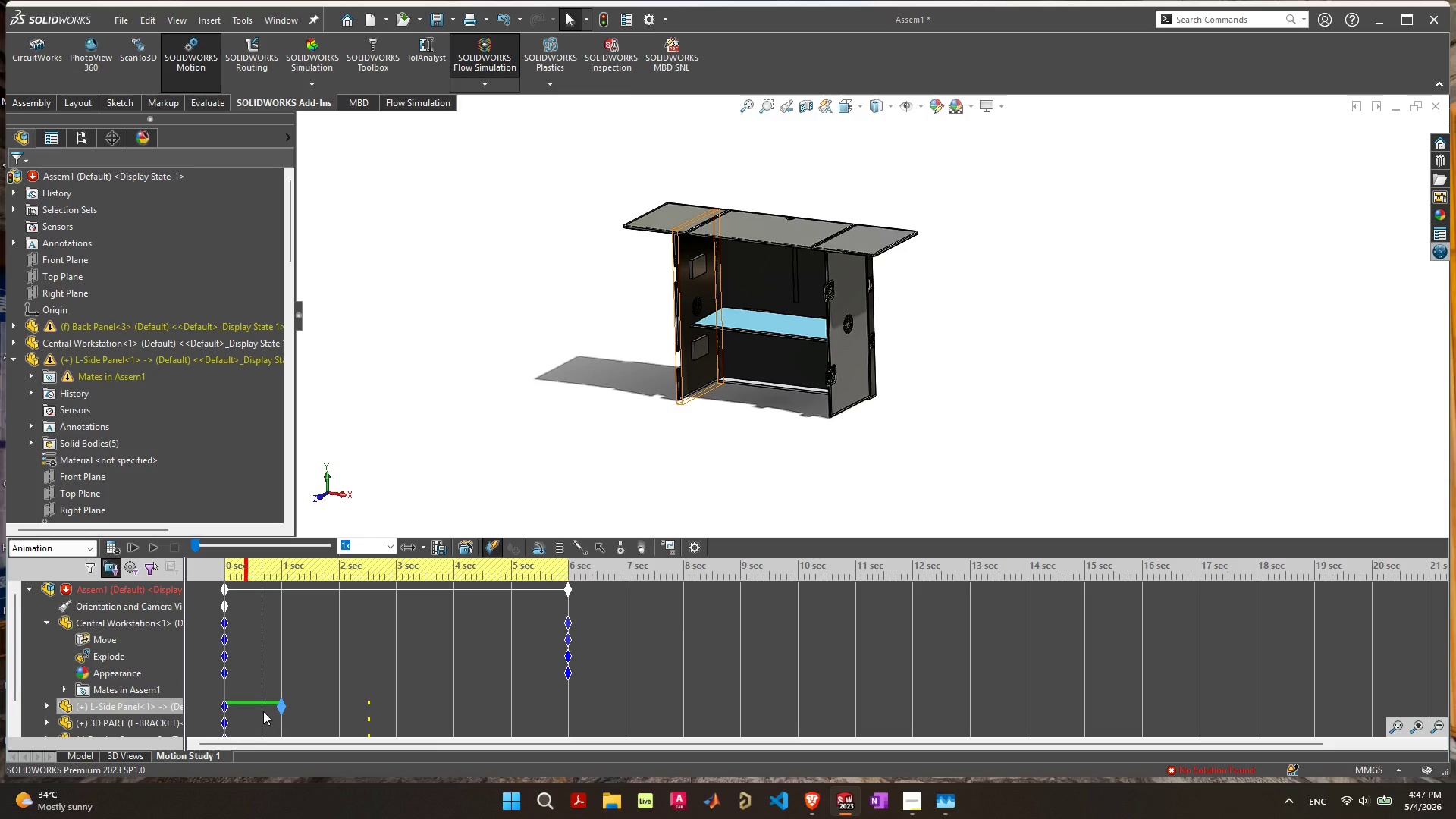 
key(Delete)
 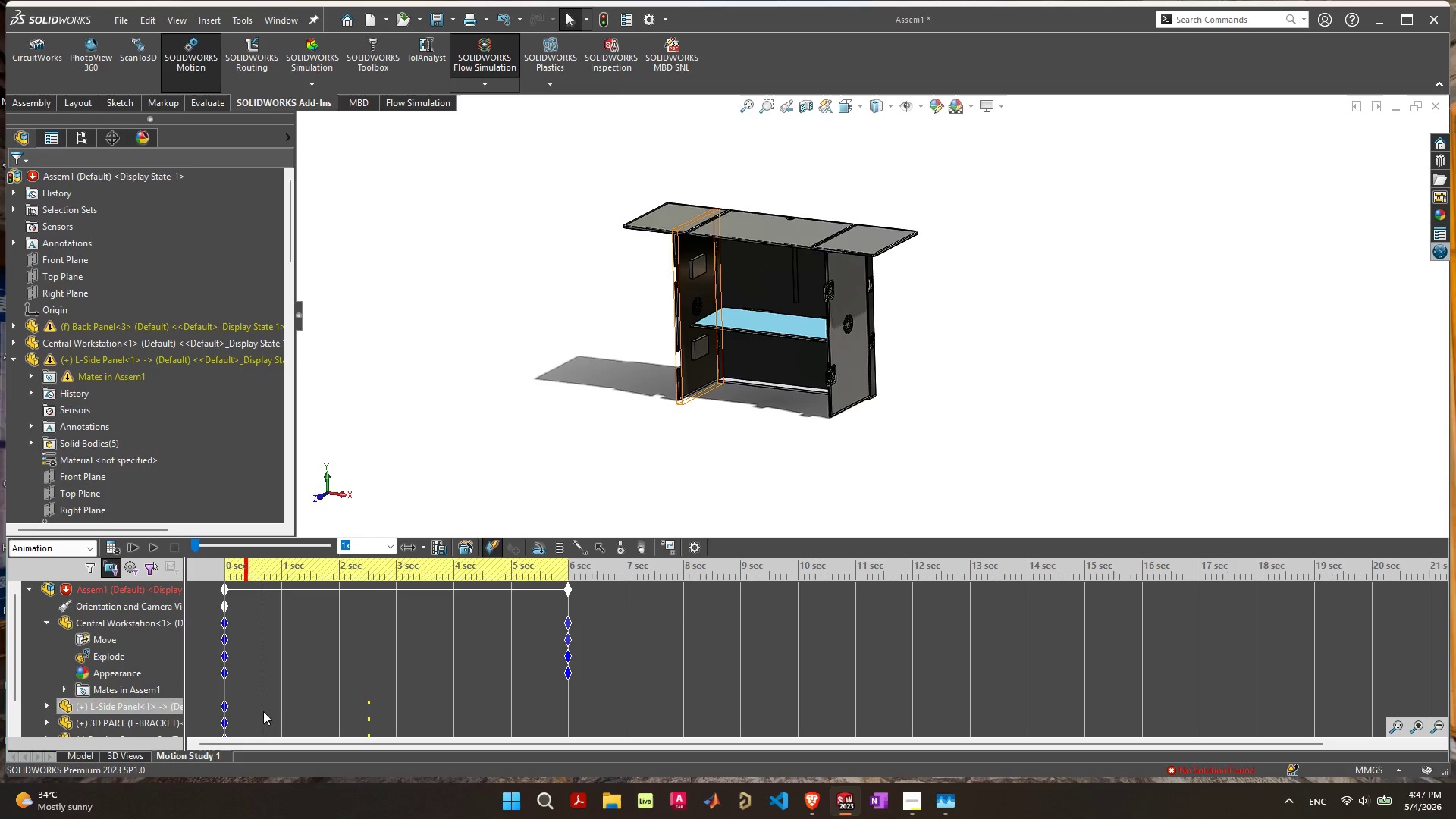 
scroll: coordinate [393, 686], scroll_direction: down, amount: 8.0
 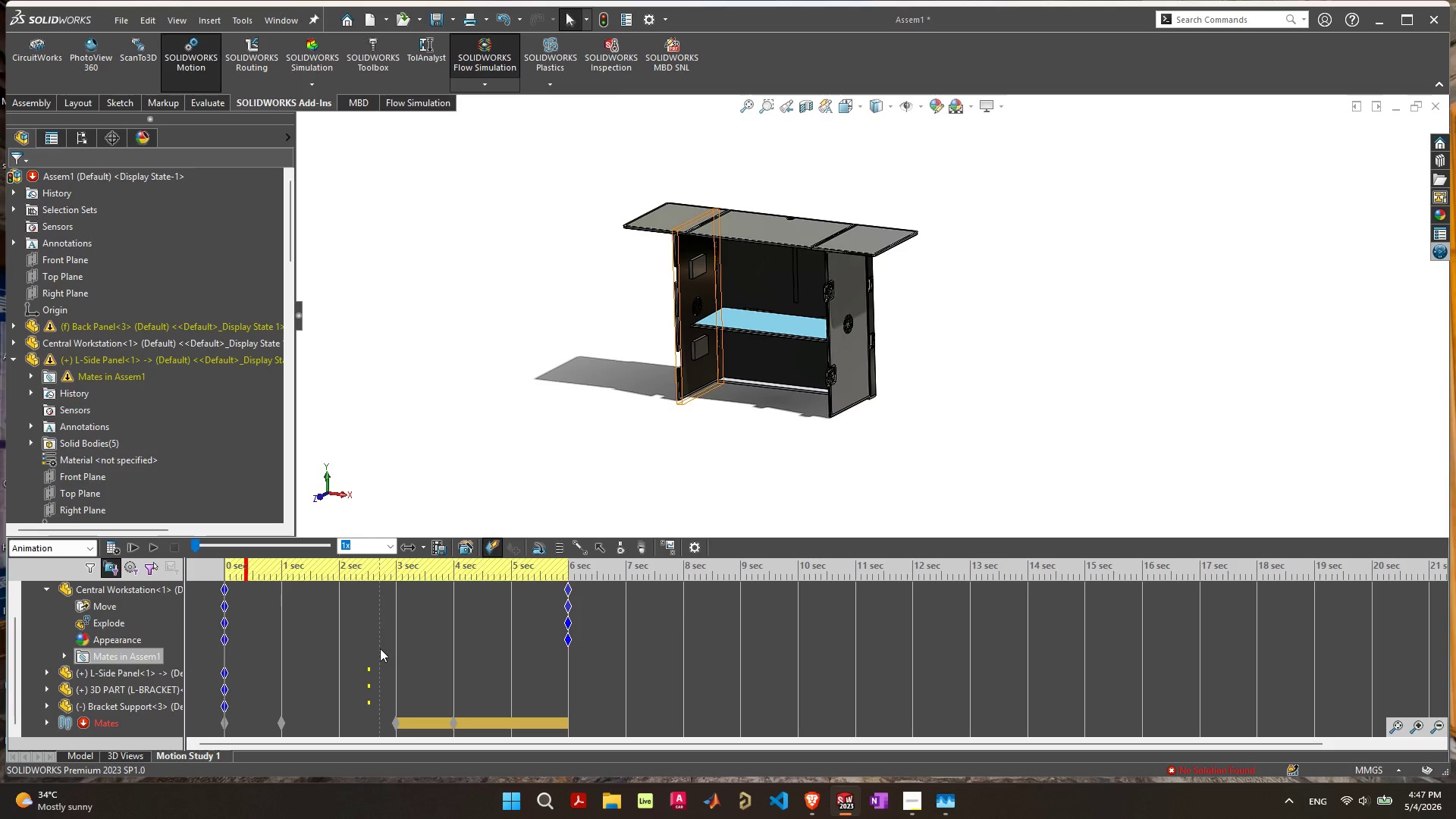 
left_click_drag(start_coordinate=[380, 648], to_coordinate=[340, 721])
 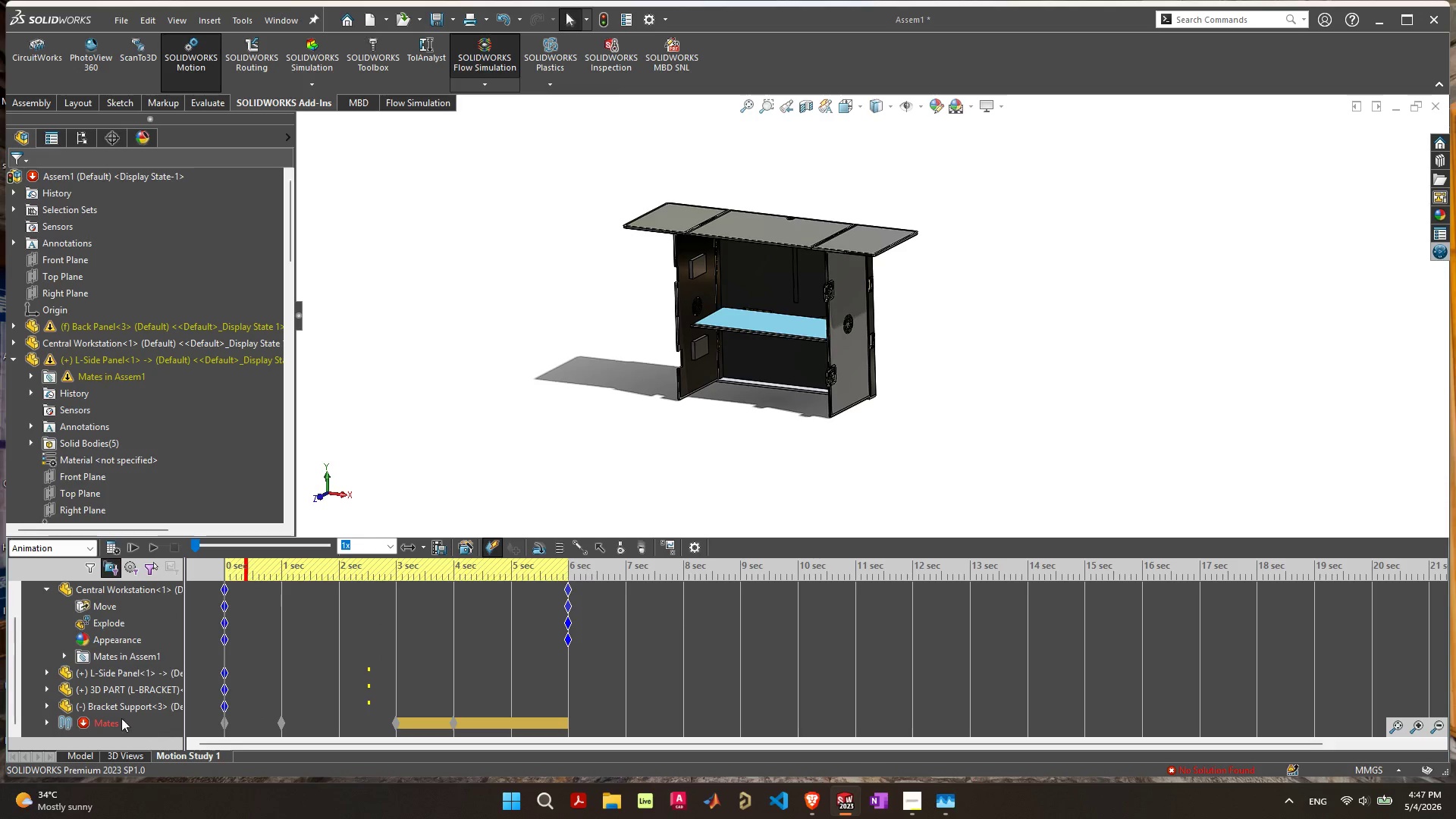 
right_click([93, 723])
 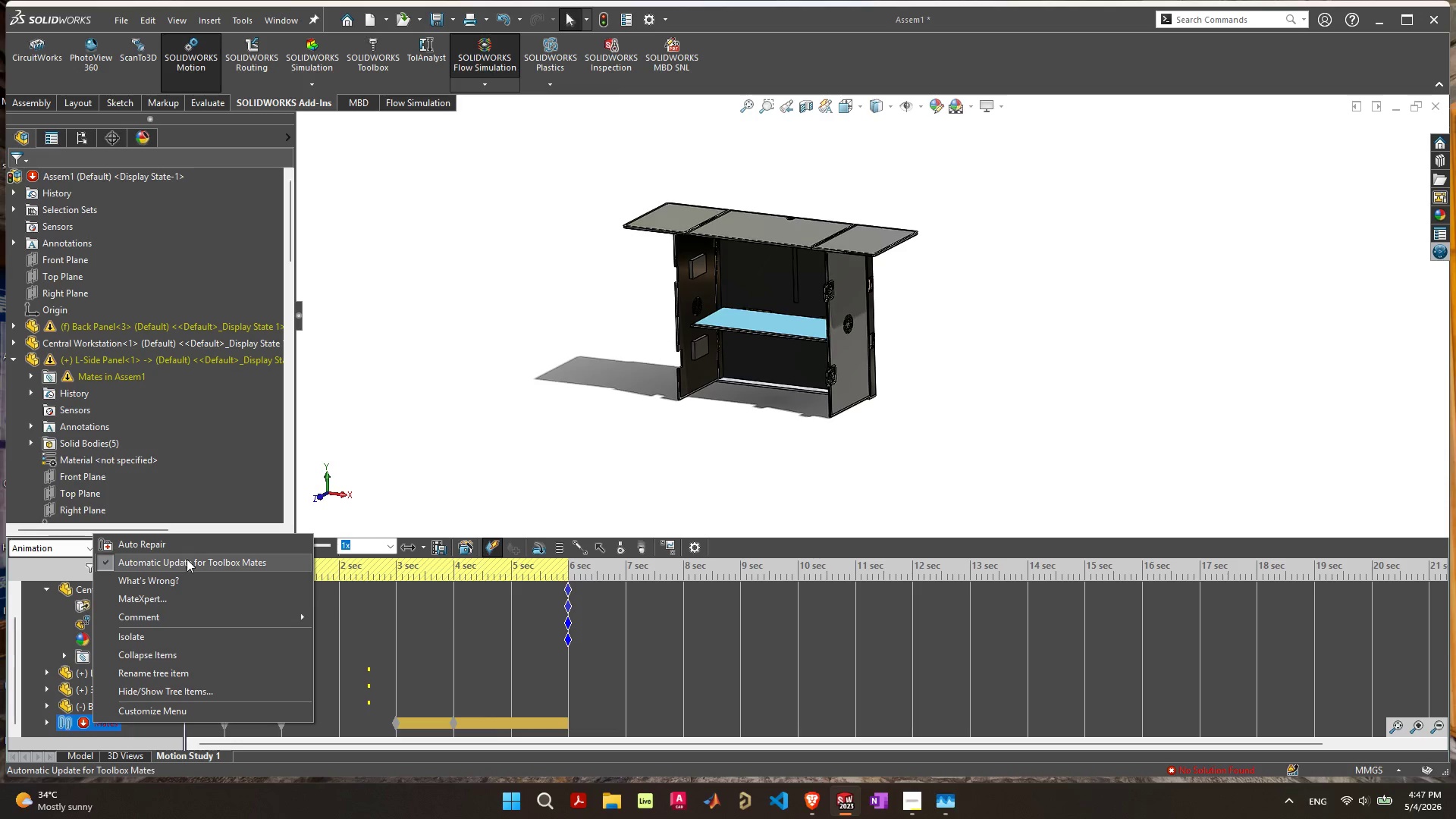 
wait(9.22)
 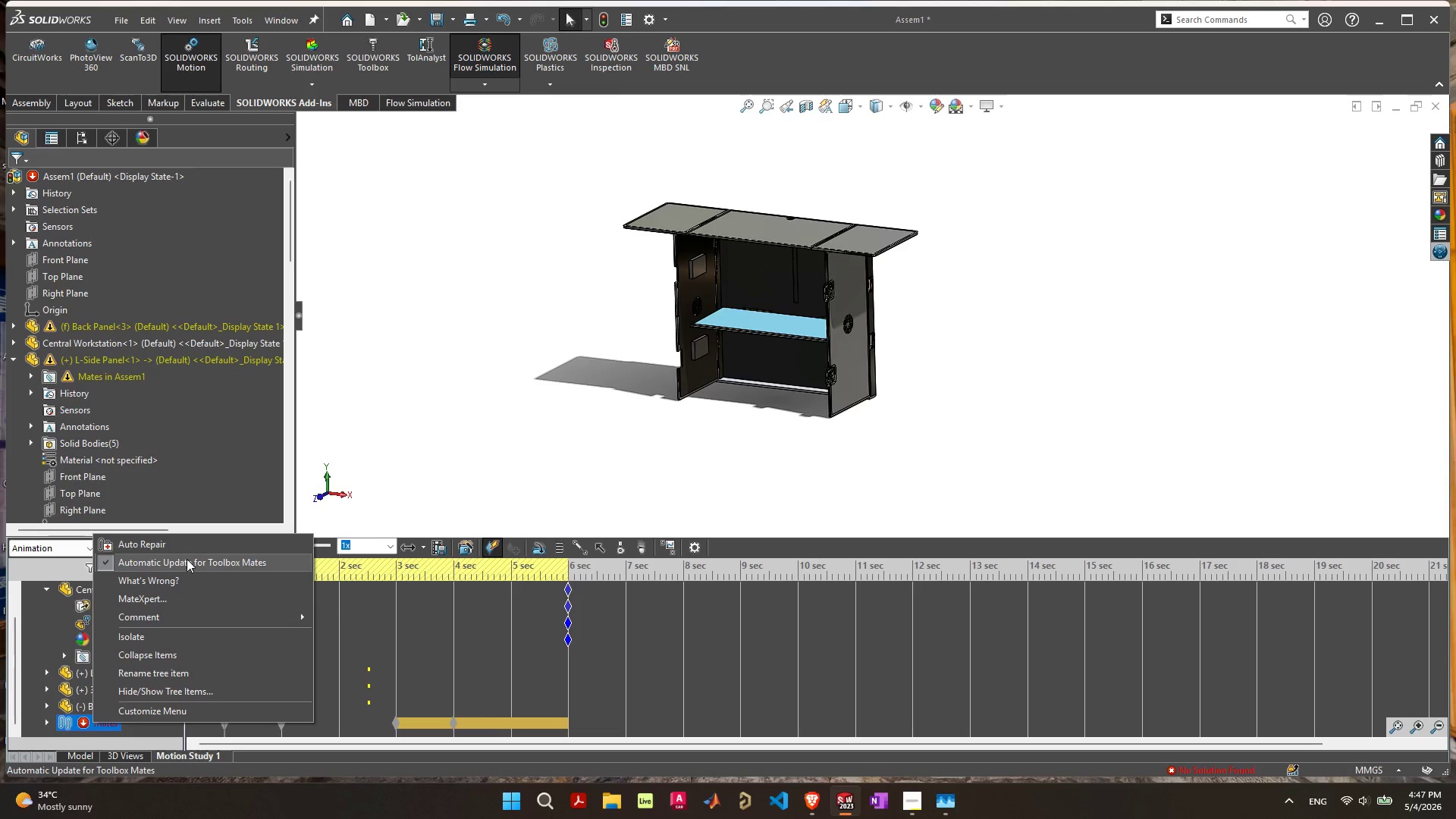 
left_click([541, 400])
 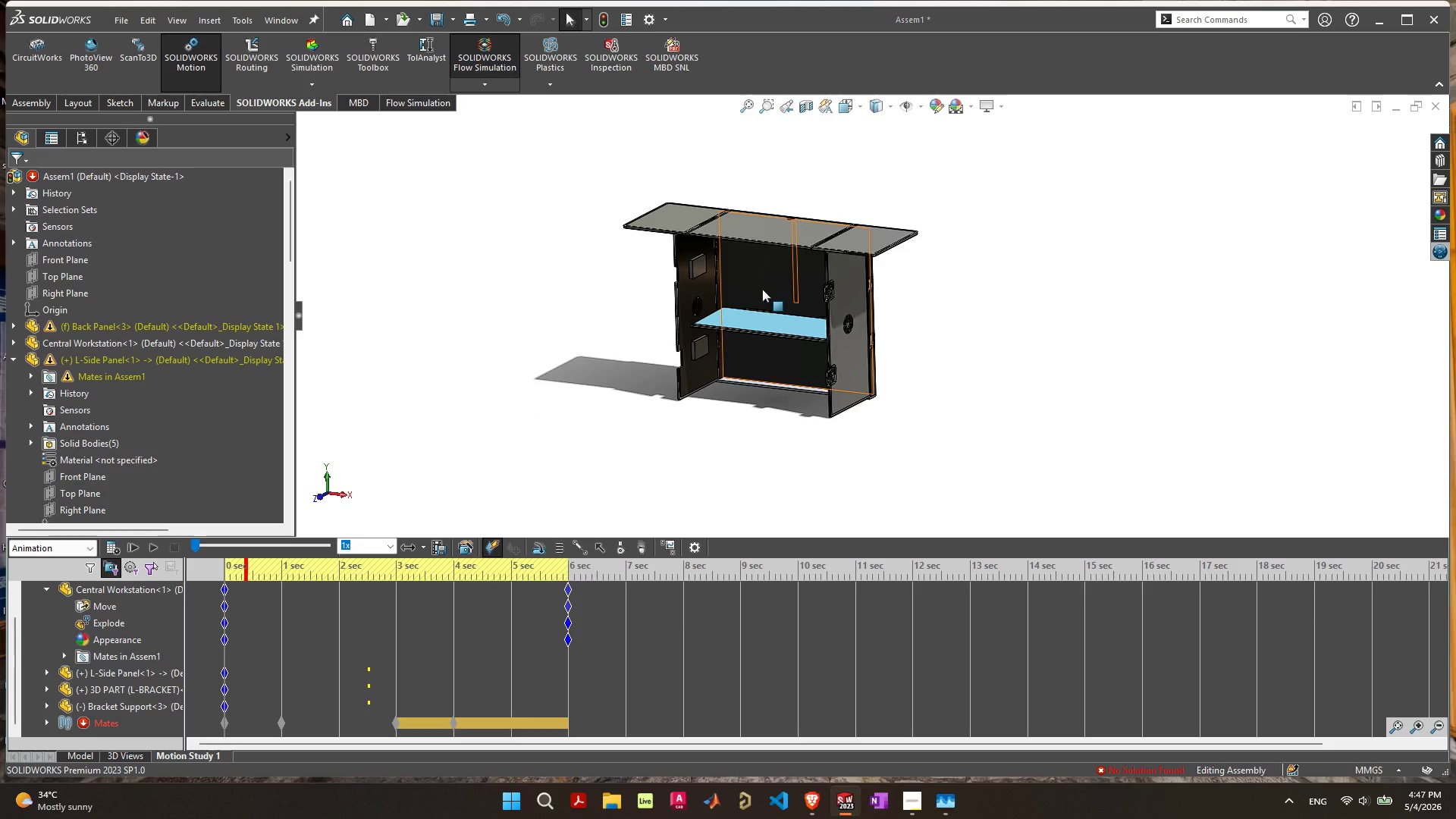 
scroll: coordinate [812, 291], scroll_direction: up, amount: 2.0
 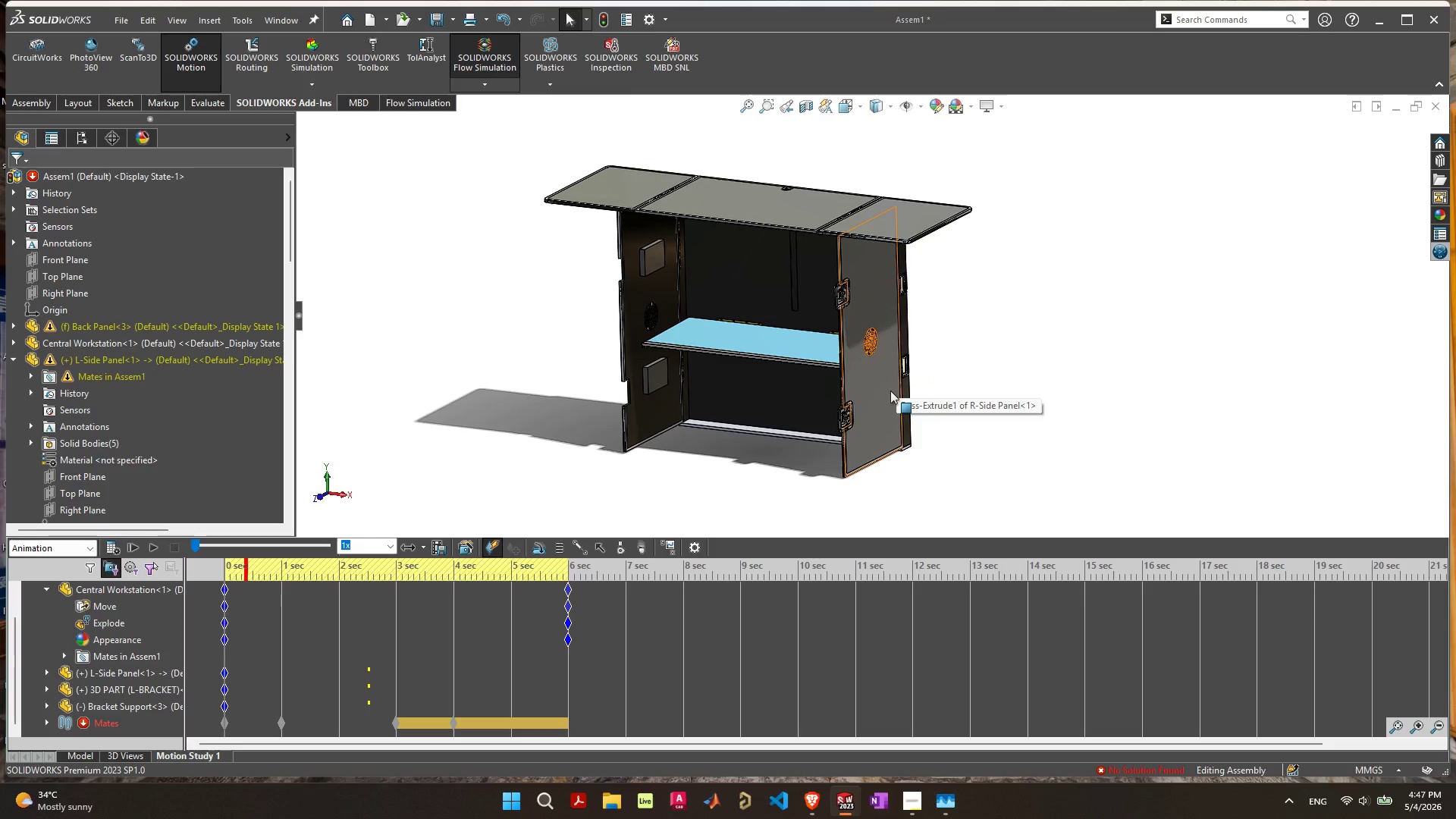 
wait(9.71)
 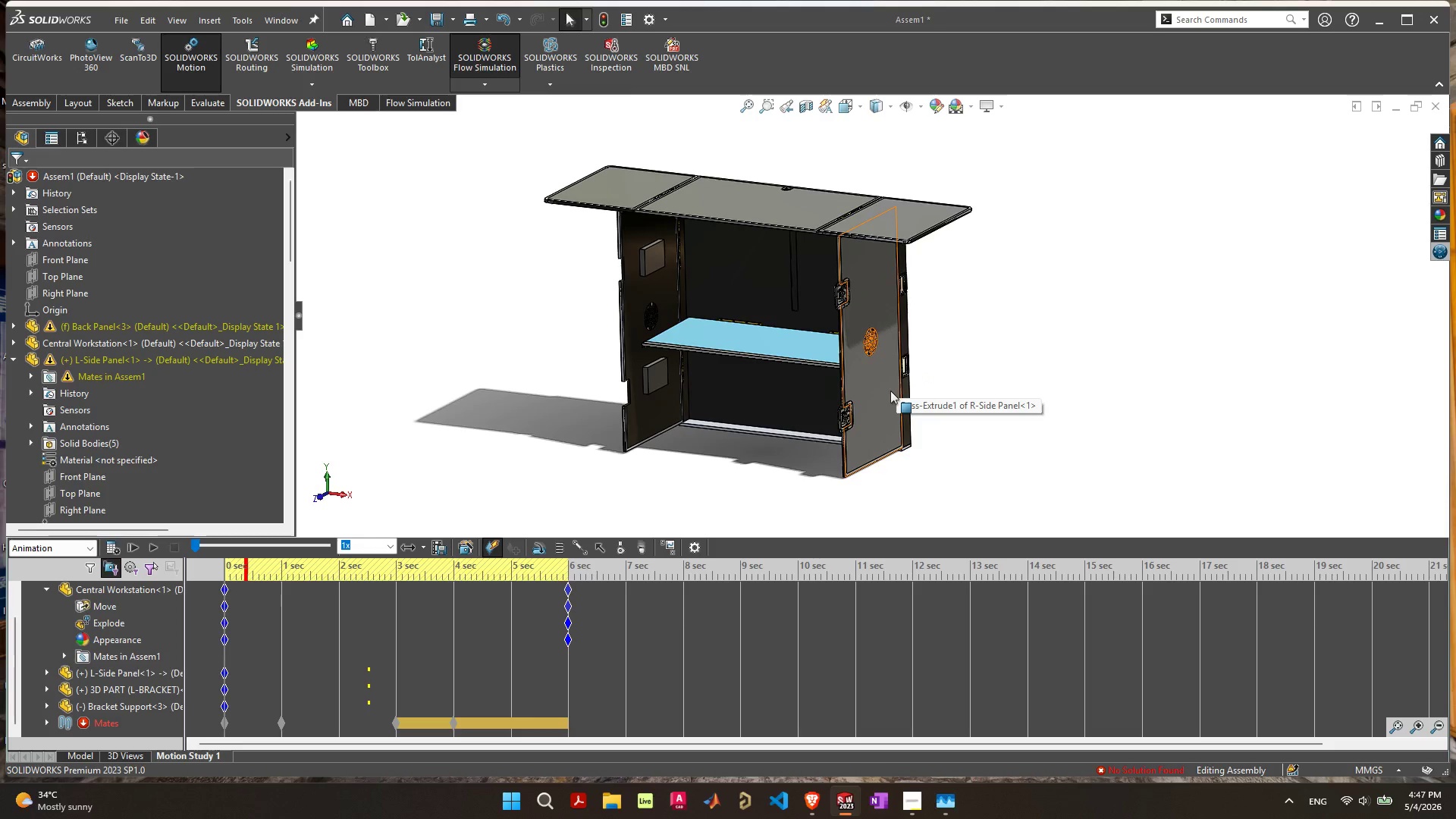 
left_click([962, 99])
 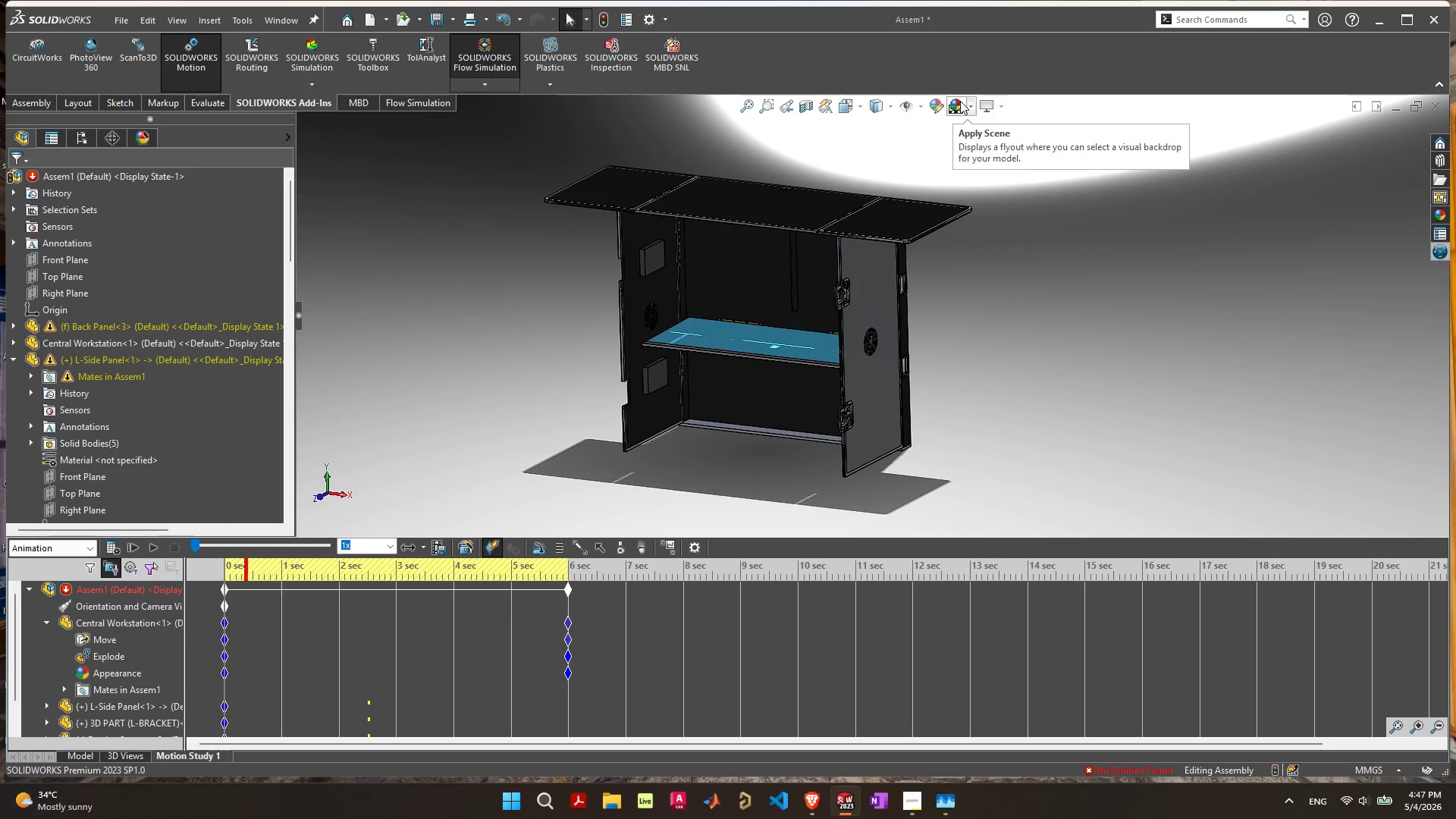 
left_click([960, 99])
 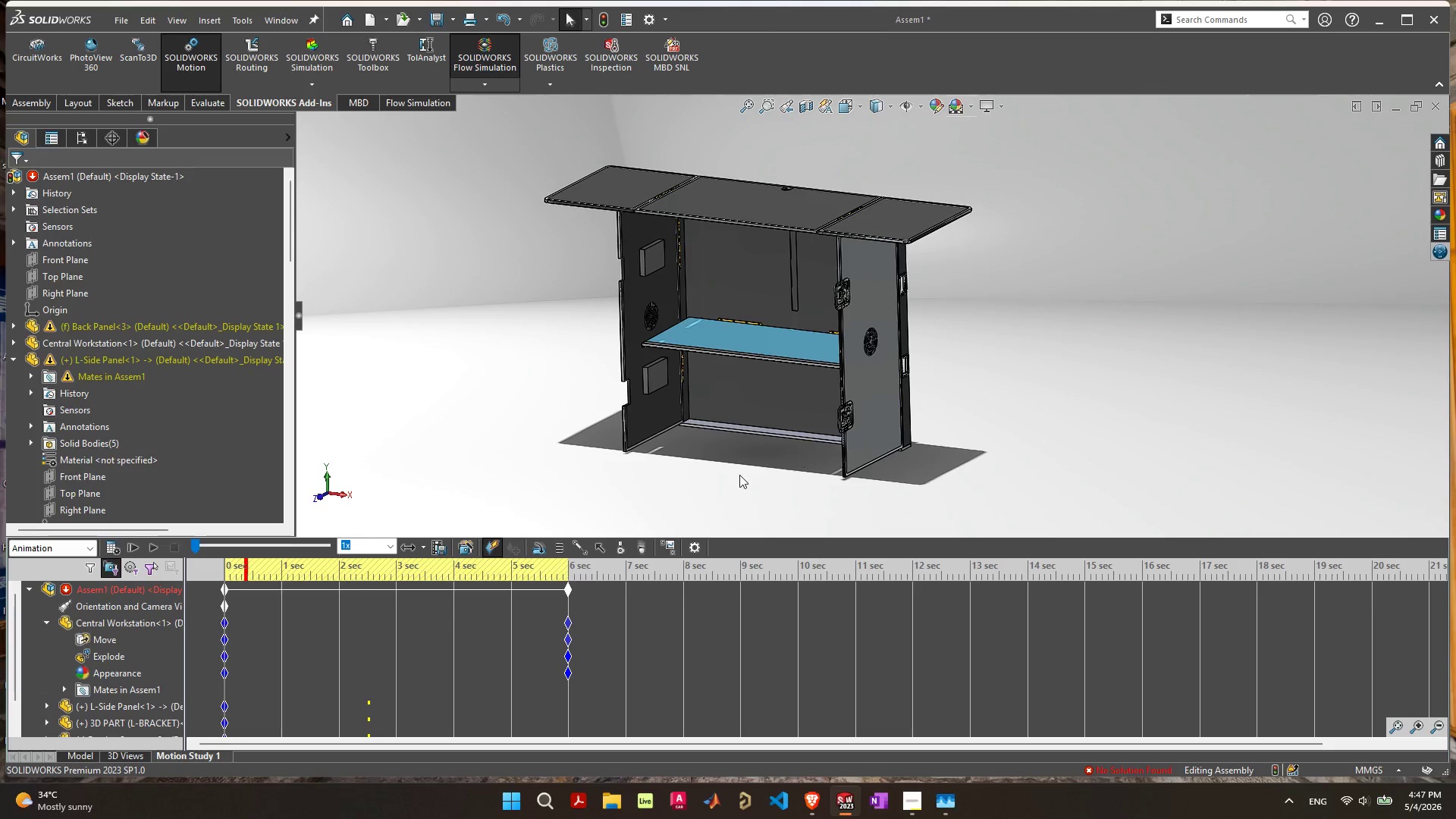 
scroll: coordinate [824, 347], scroll_direction: up, amount: 1.0
 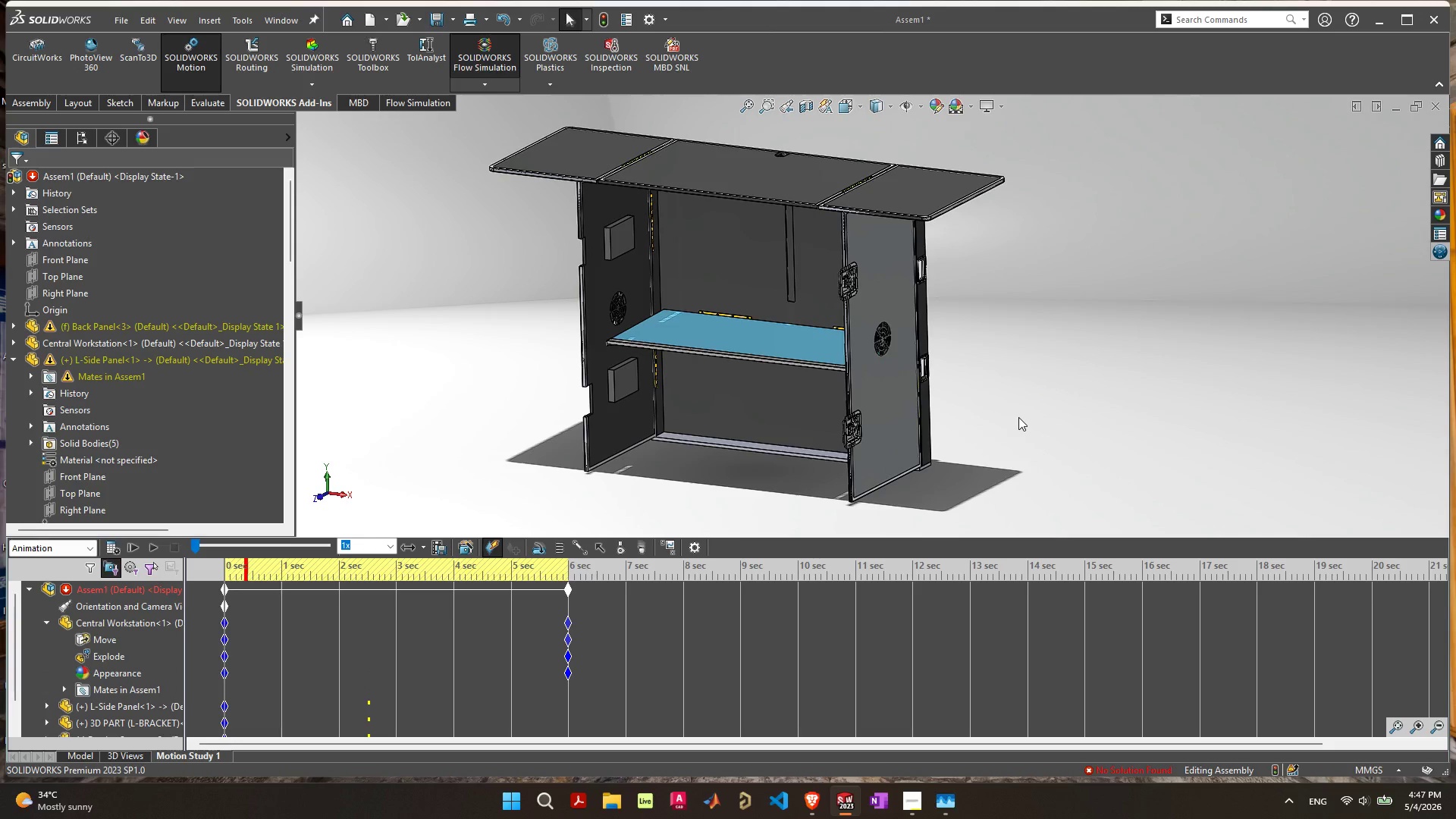 
left_click([1060, 391])
 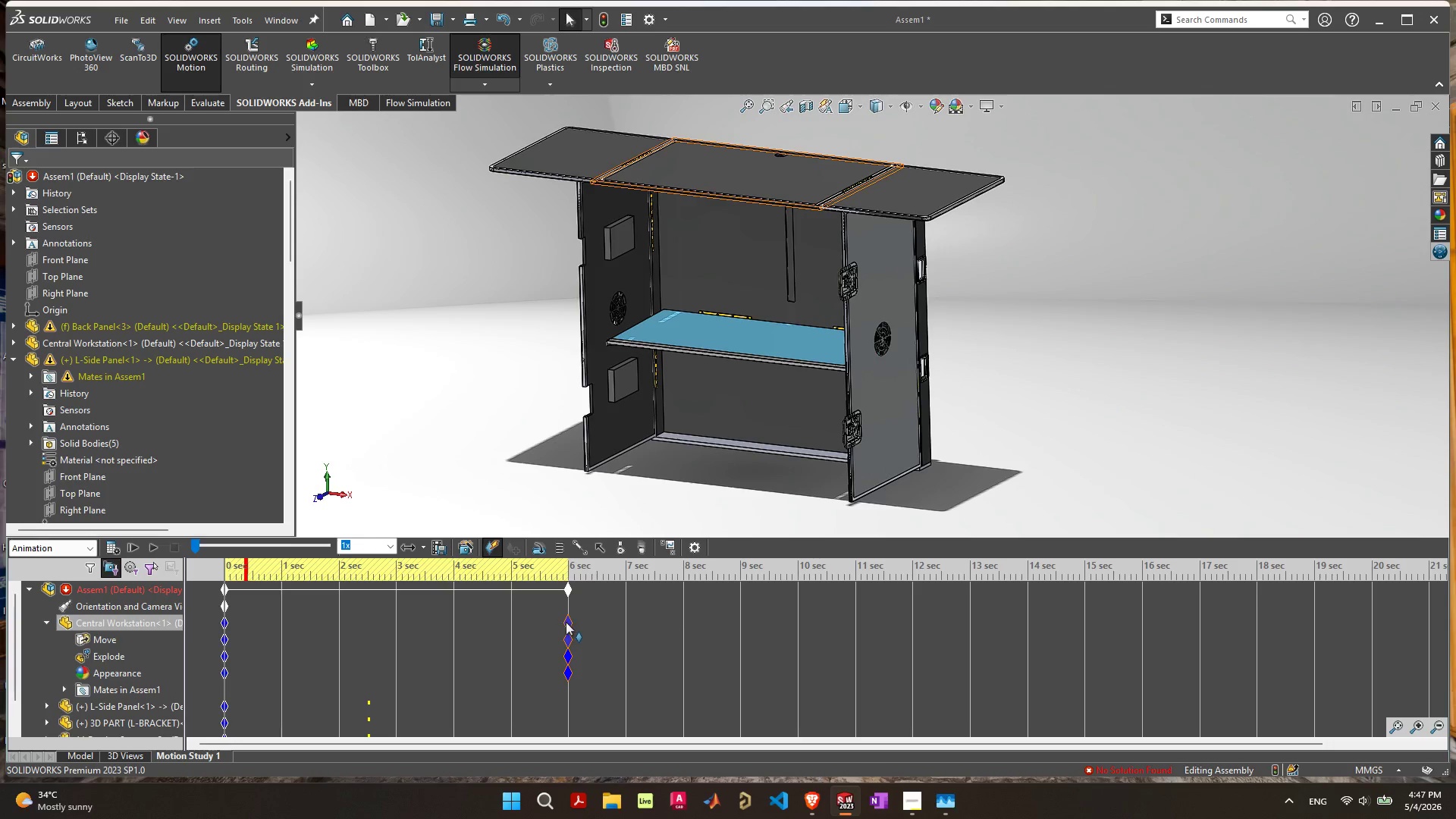 
wait(7.52)
 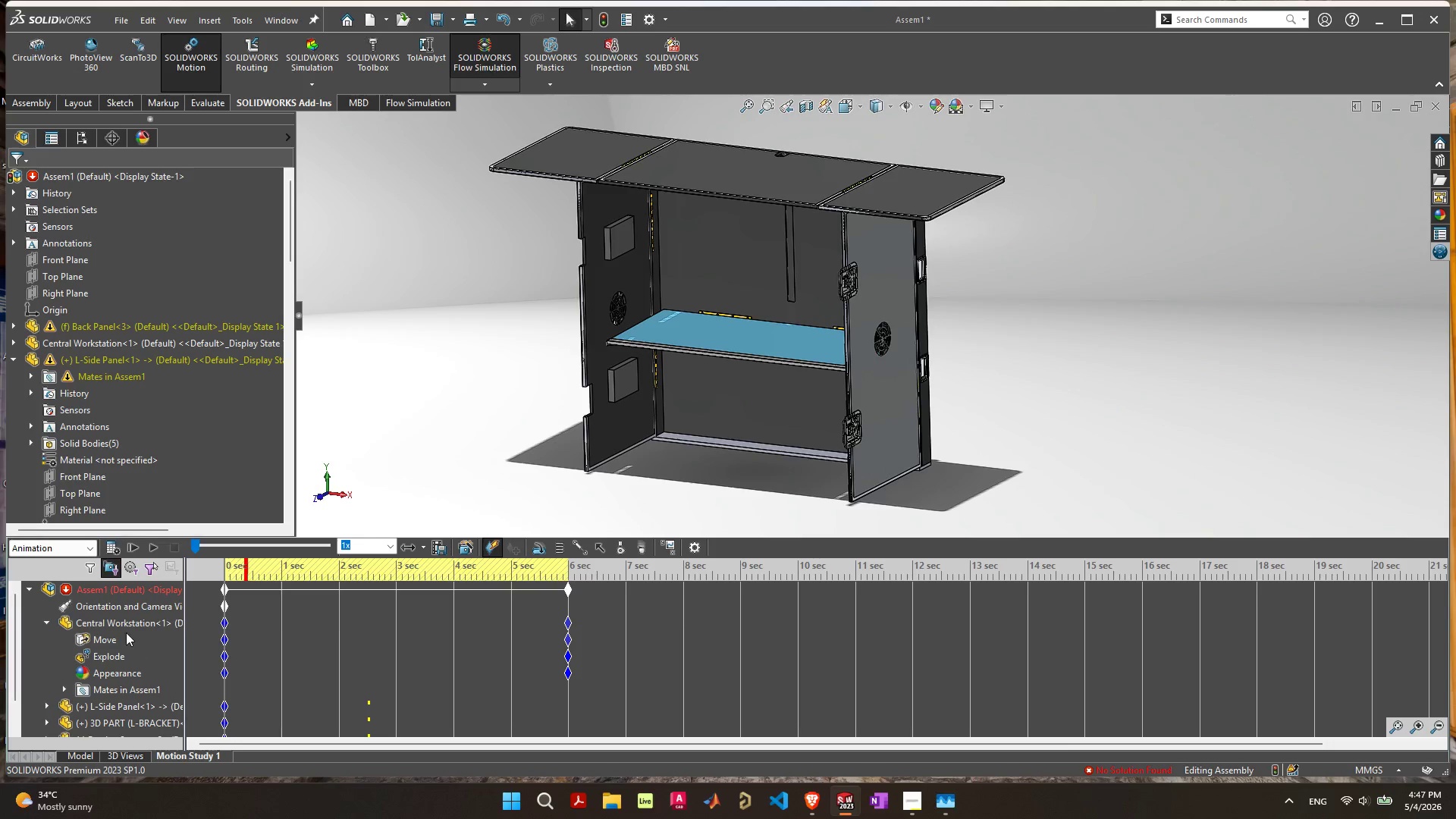 
left_click_drag(start_coordinate=[224, 566], to_coordinate=[569, 566])
 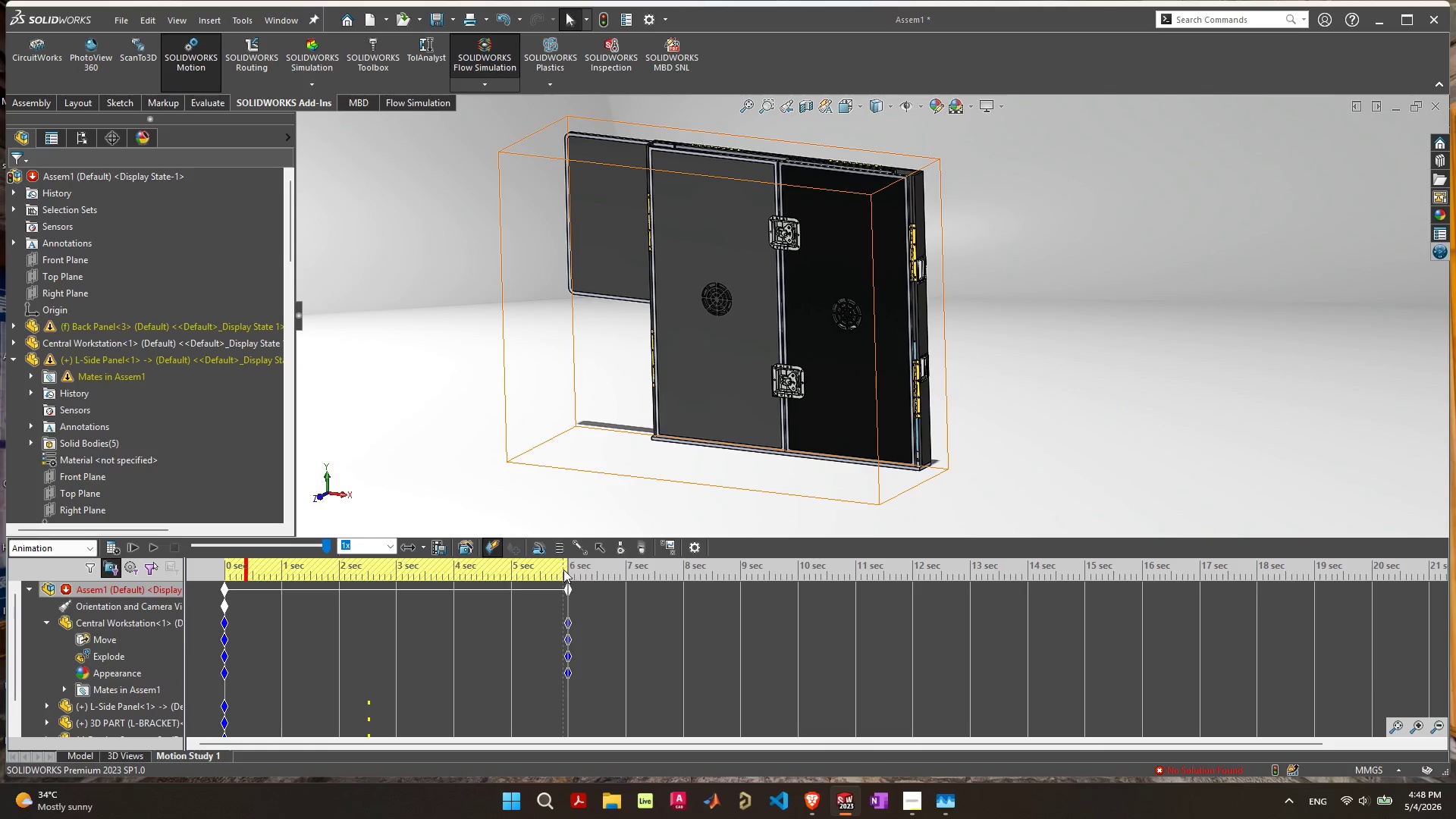 
left_click([567, 568])
 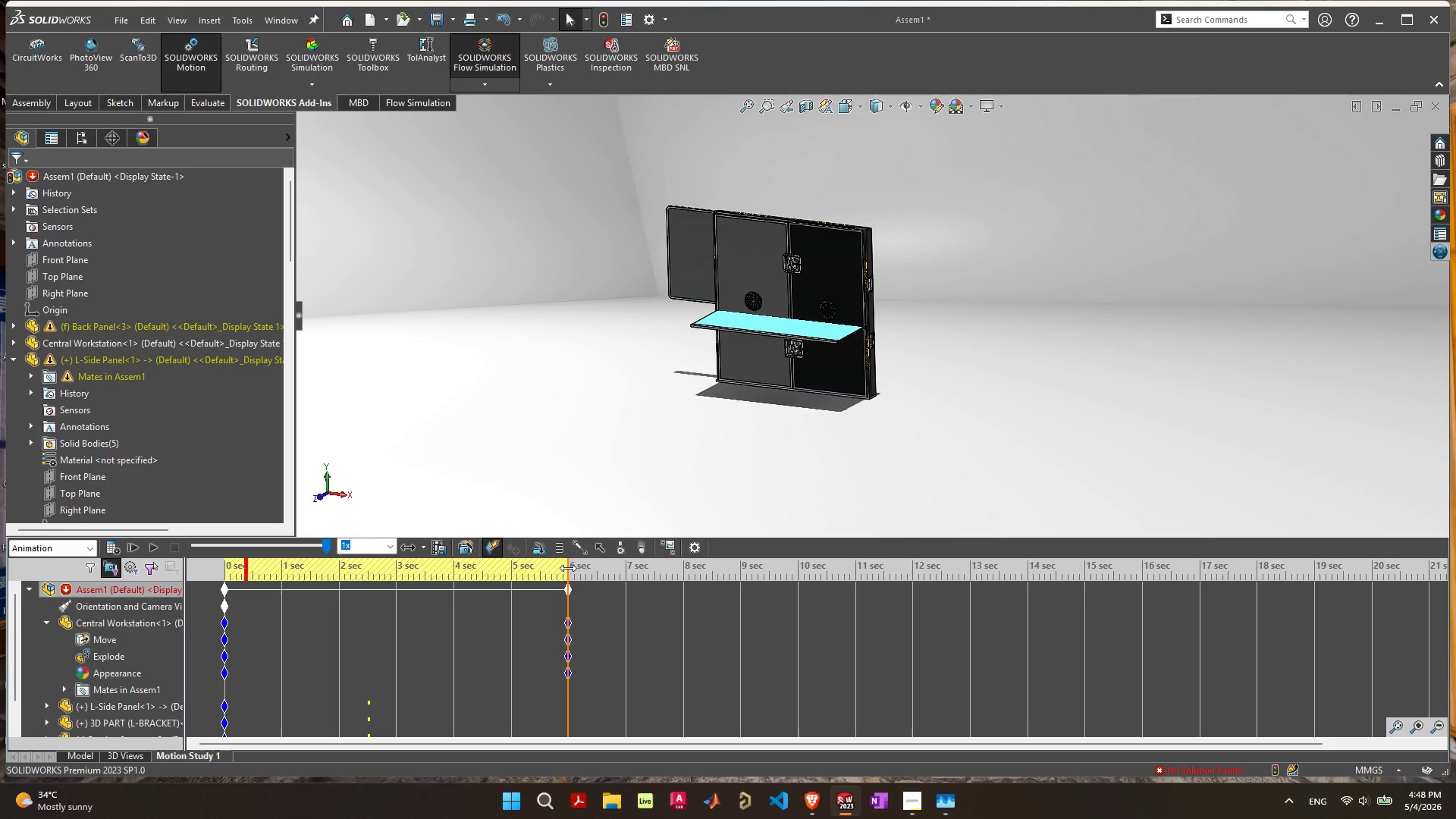 
wait(7.95)
 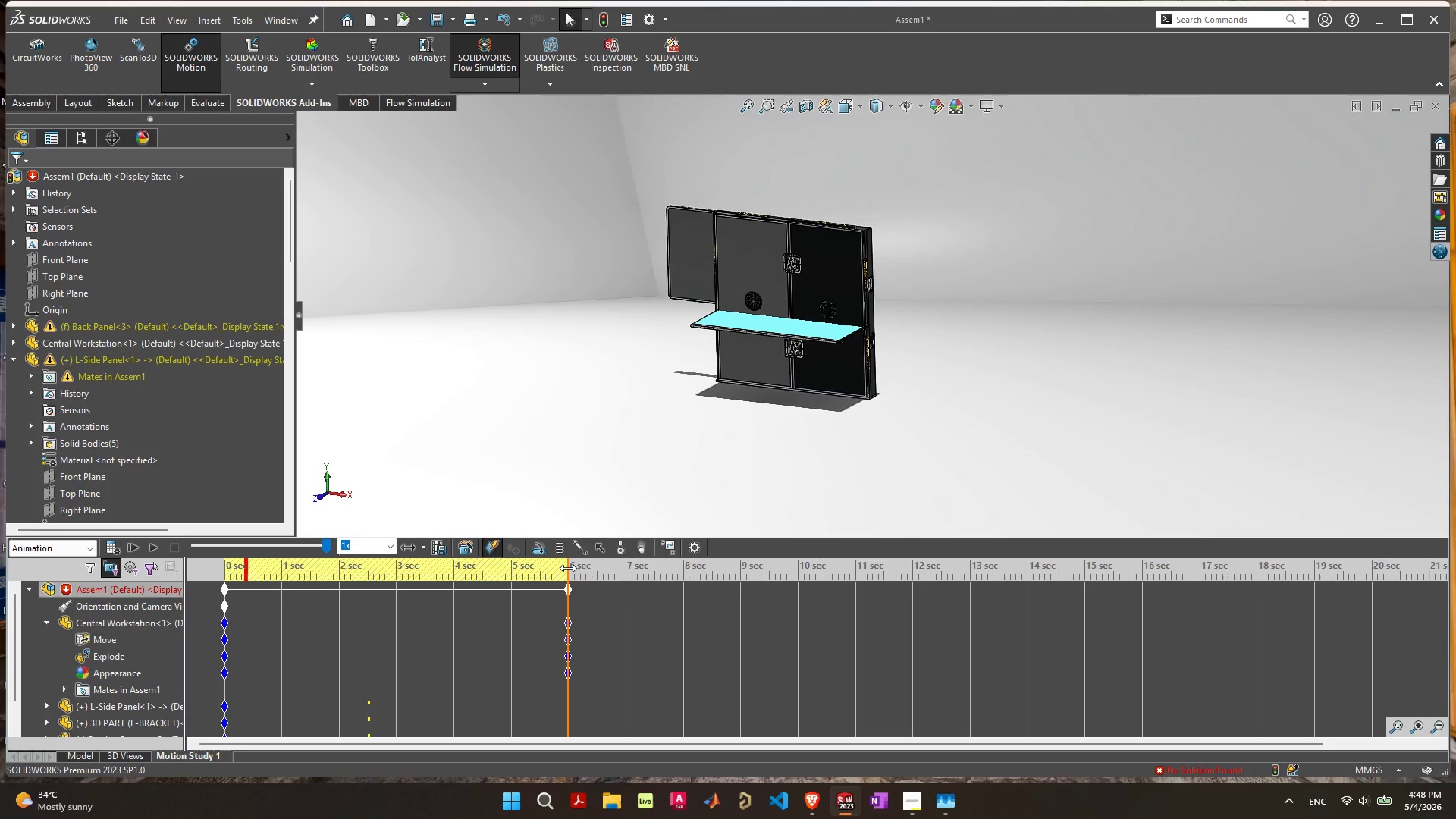 
left_click_drag(start_coordinate=[696, 262], to_coordinate=[795, 256])
 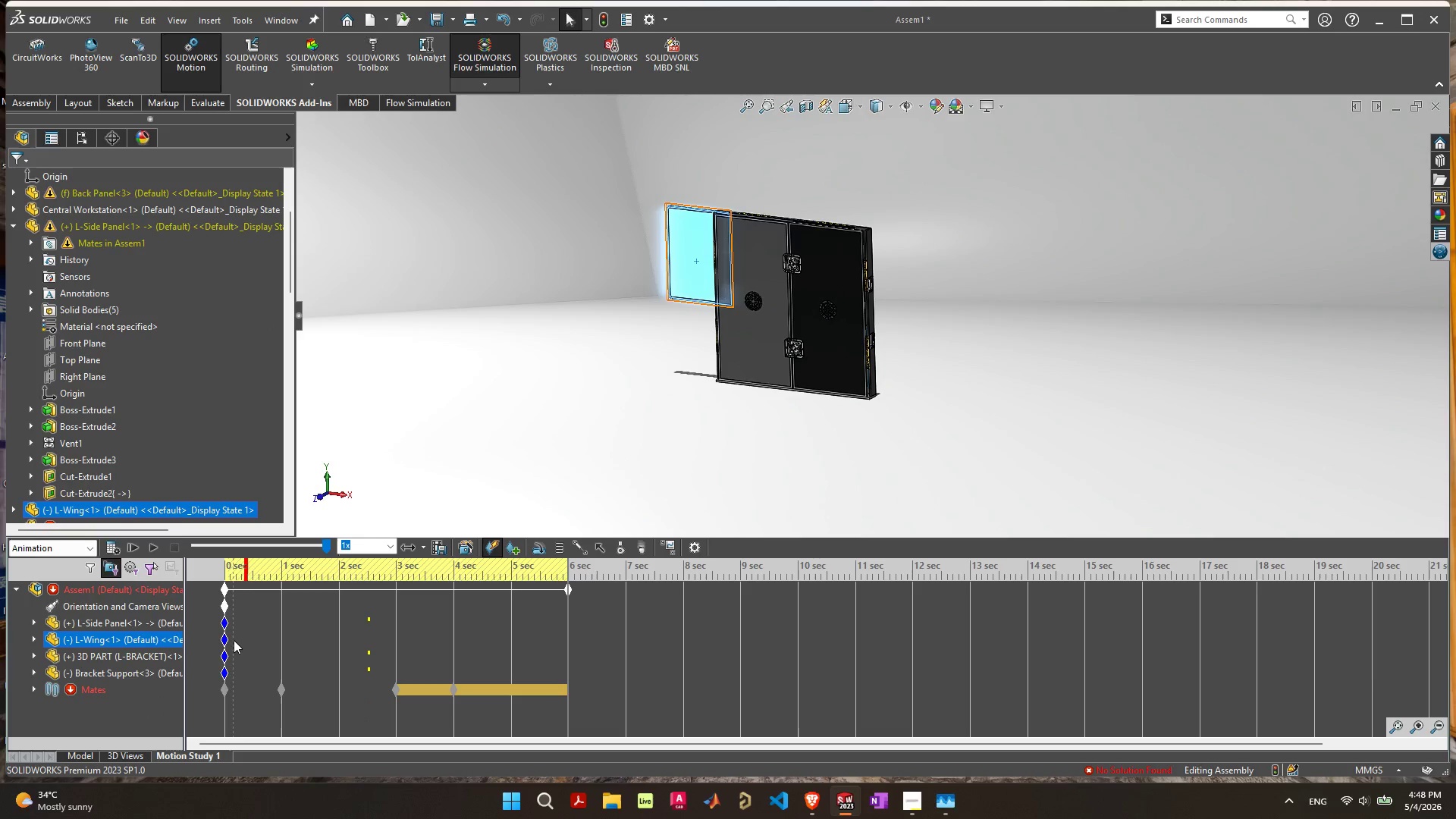 
scroll: coordinate [291, 638], scroll_direction: up, amount: 7.0
 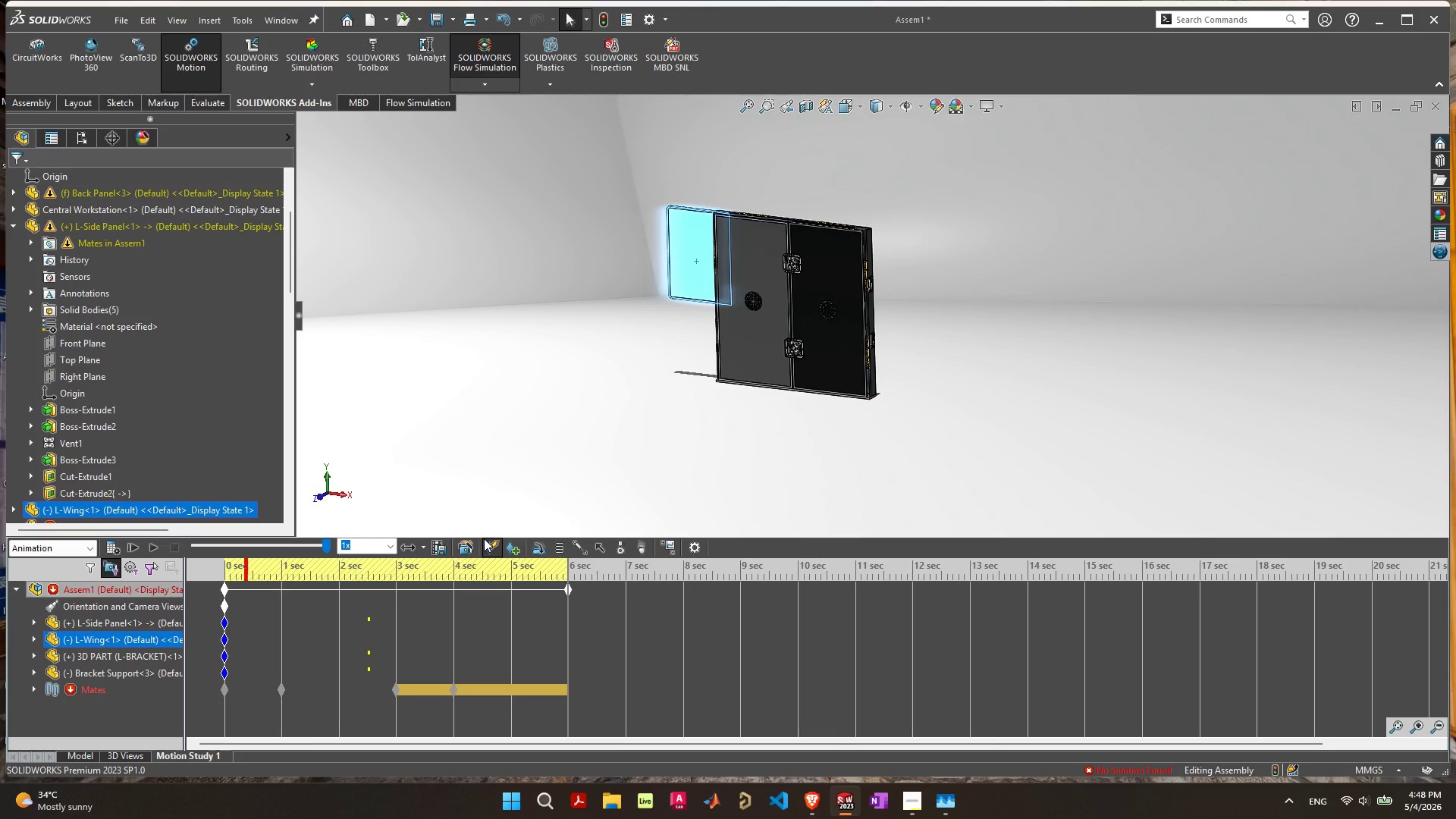 
left_click_drag(start_coordinate=[484, 537], to_coordinate=[489, 473])
 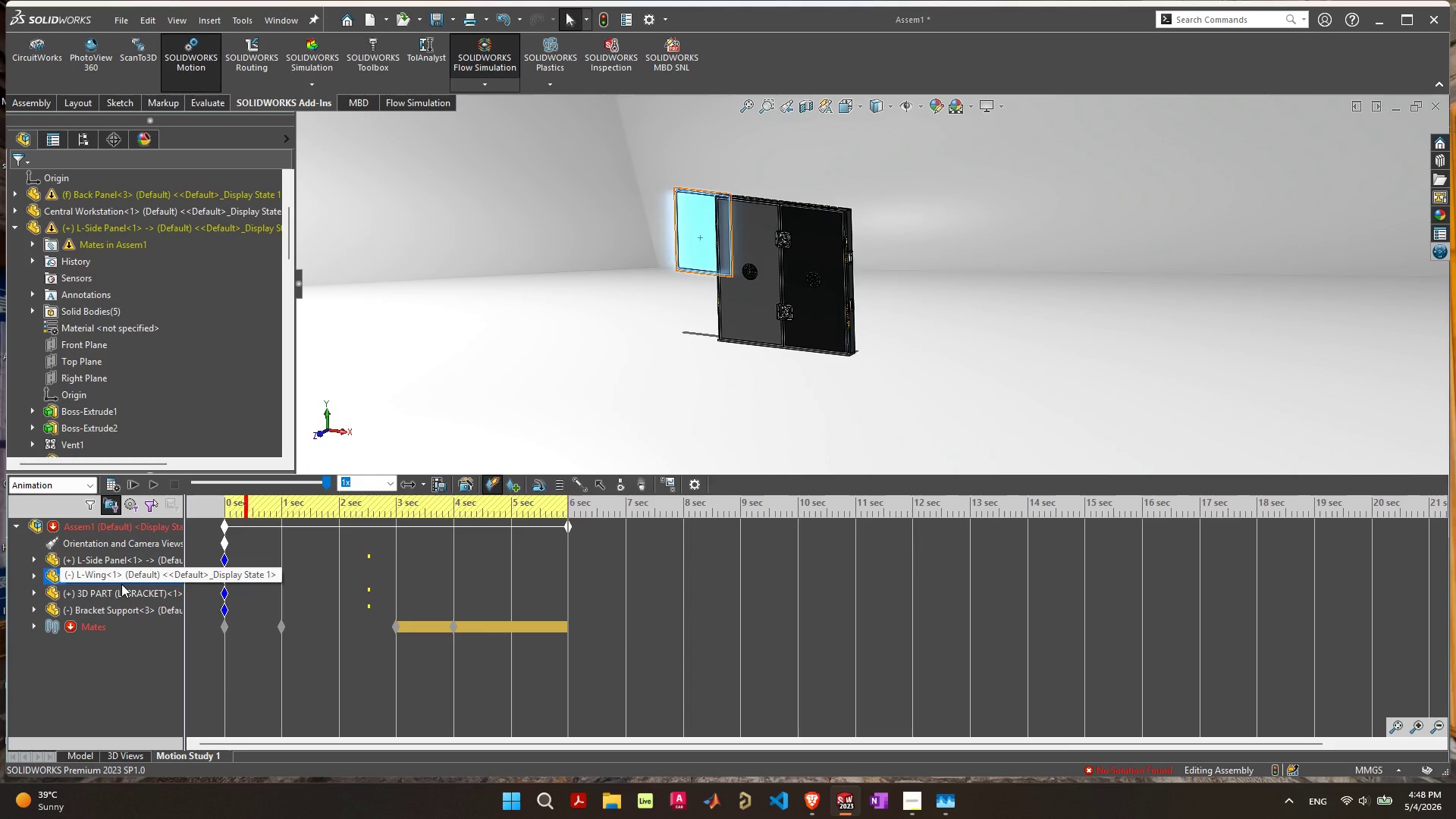 
wait(8.0)
 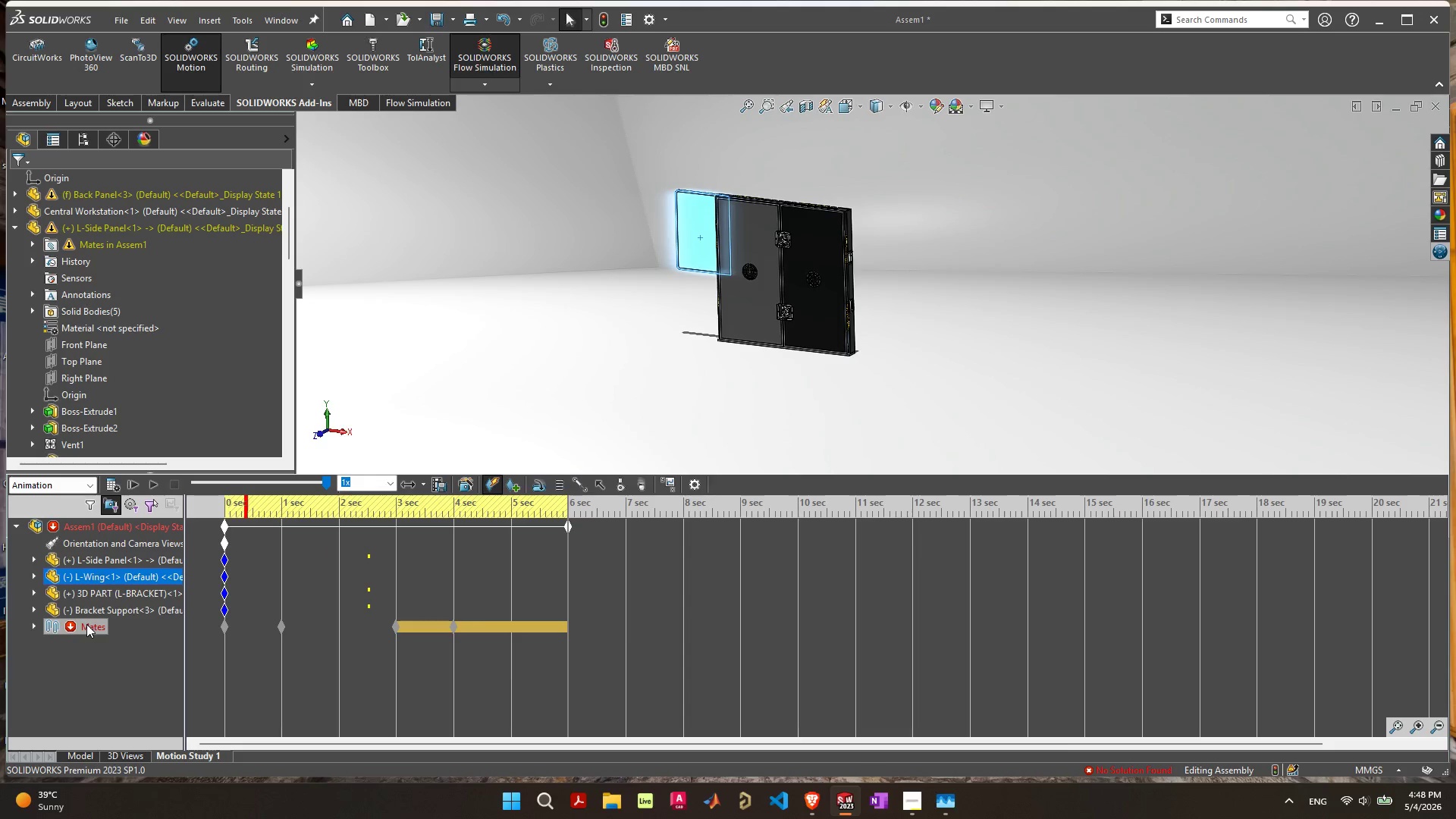 
left_click_drag(start_coordinate=[699, 235], to_coordinate=[664, 171])
 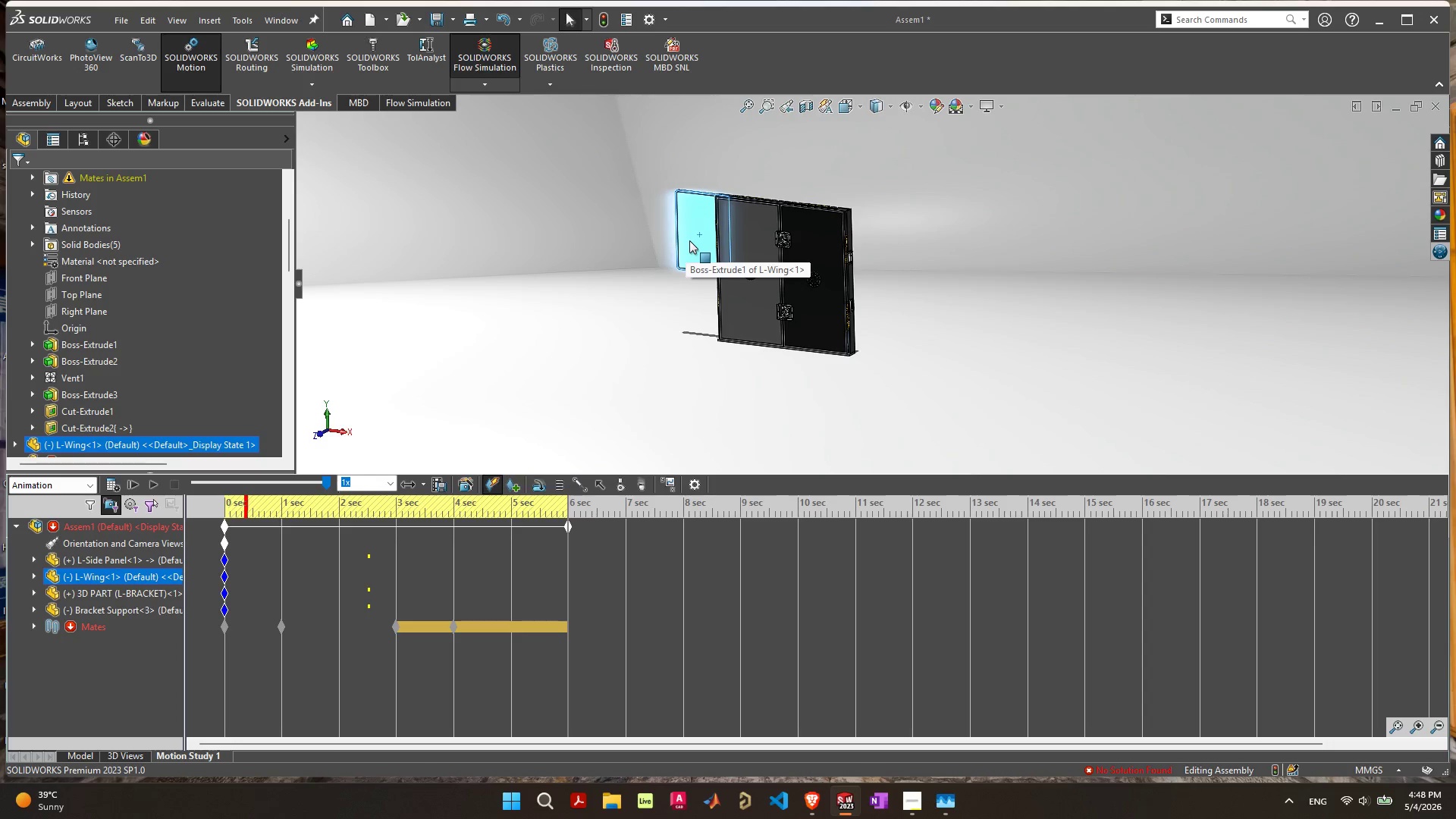 
wait(8.39)
 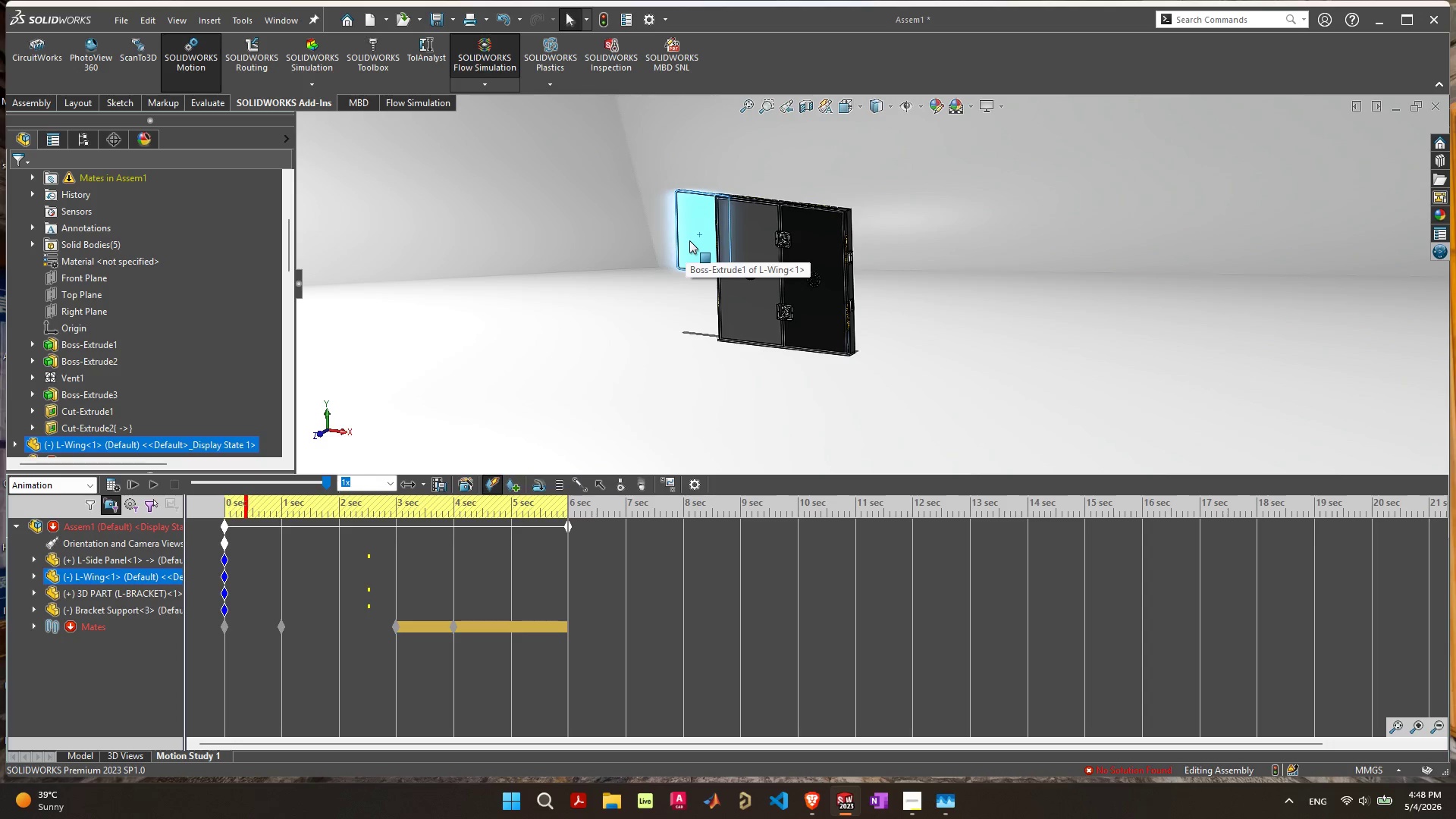 
scroll: coordinate [718, 277], scroll_direction: up, amount: 7.0
 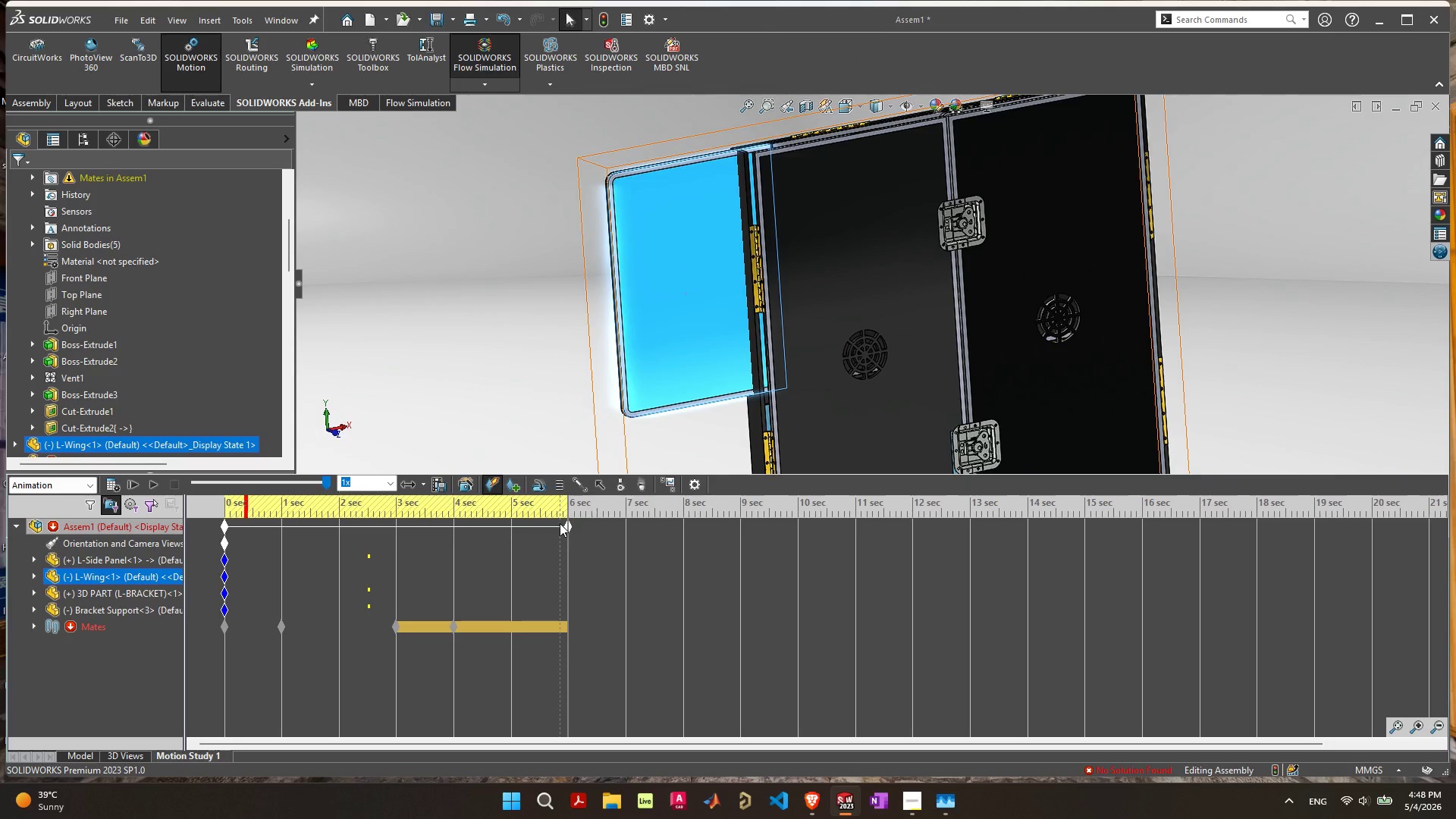 
left_click([567, 525])
 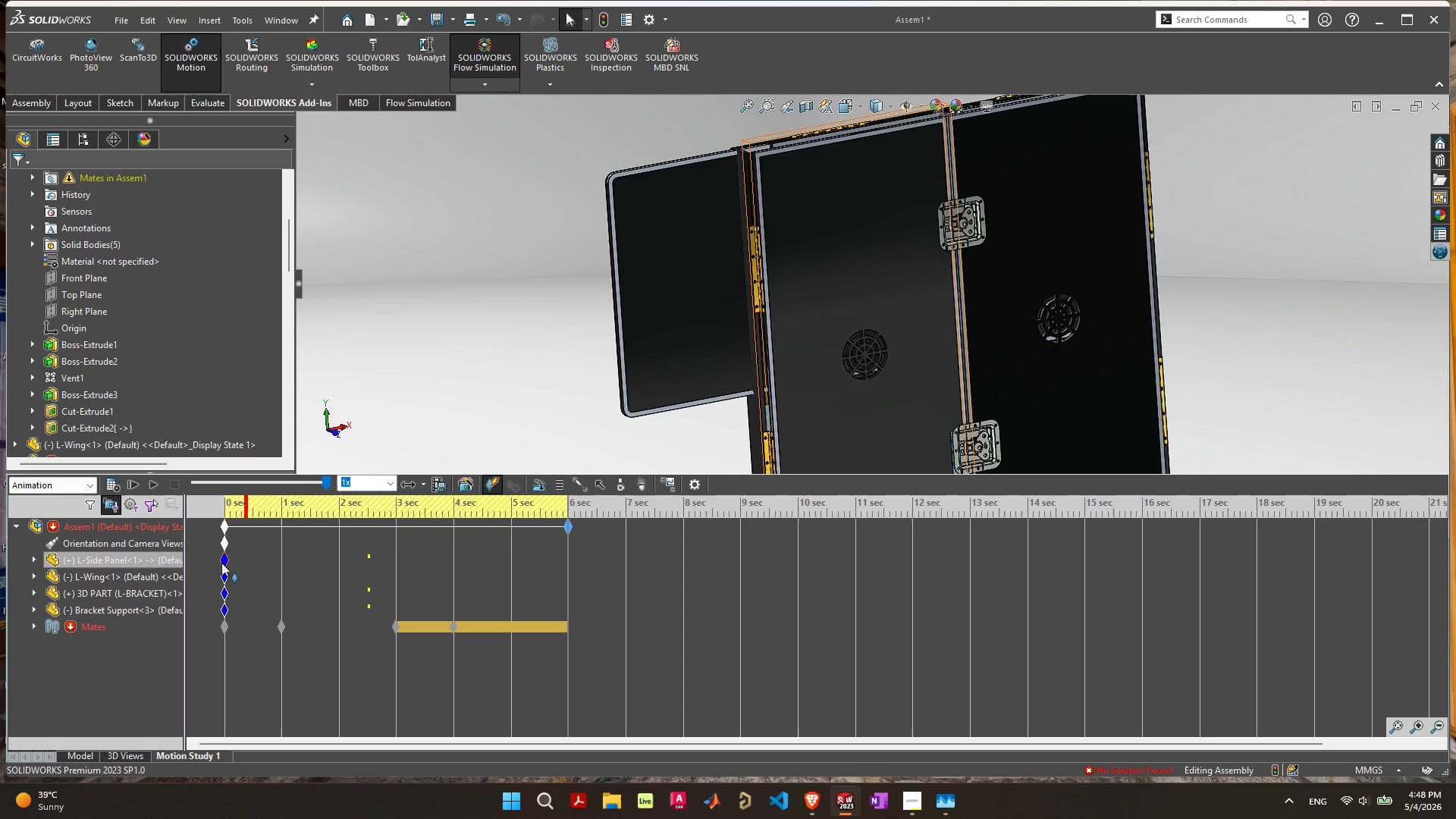 
left_click_drag(start_coordinate=[222, 562], to_coordinate=[566, 557])
 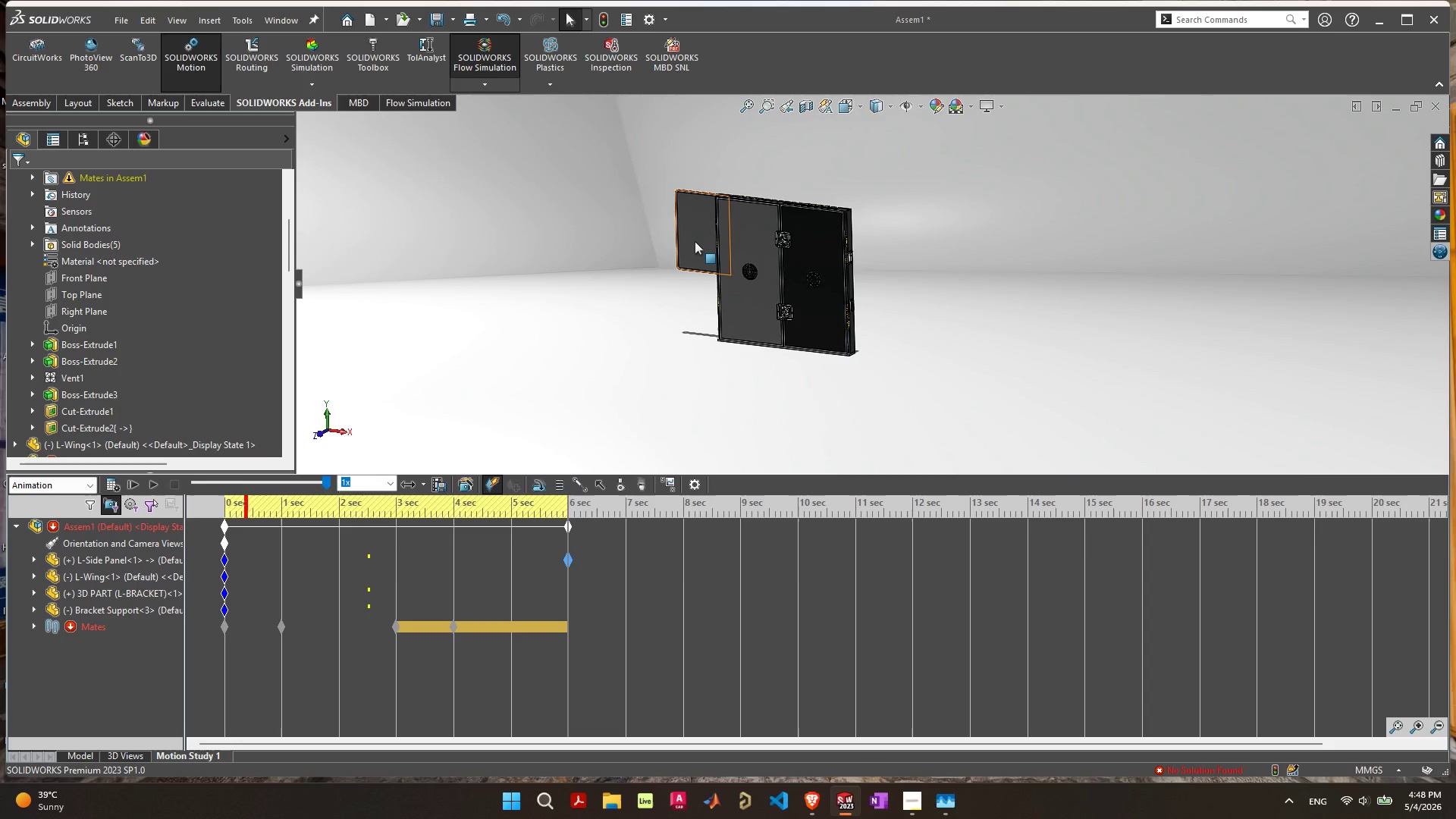 
left_click_drag(start_coordinate=[694, 242], to_coordinate=[812, 245])
 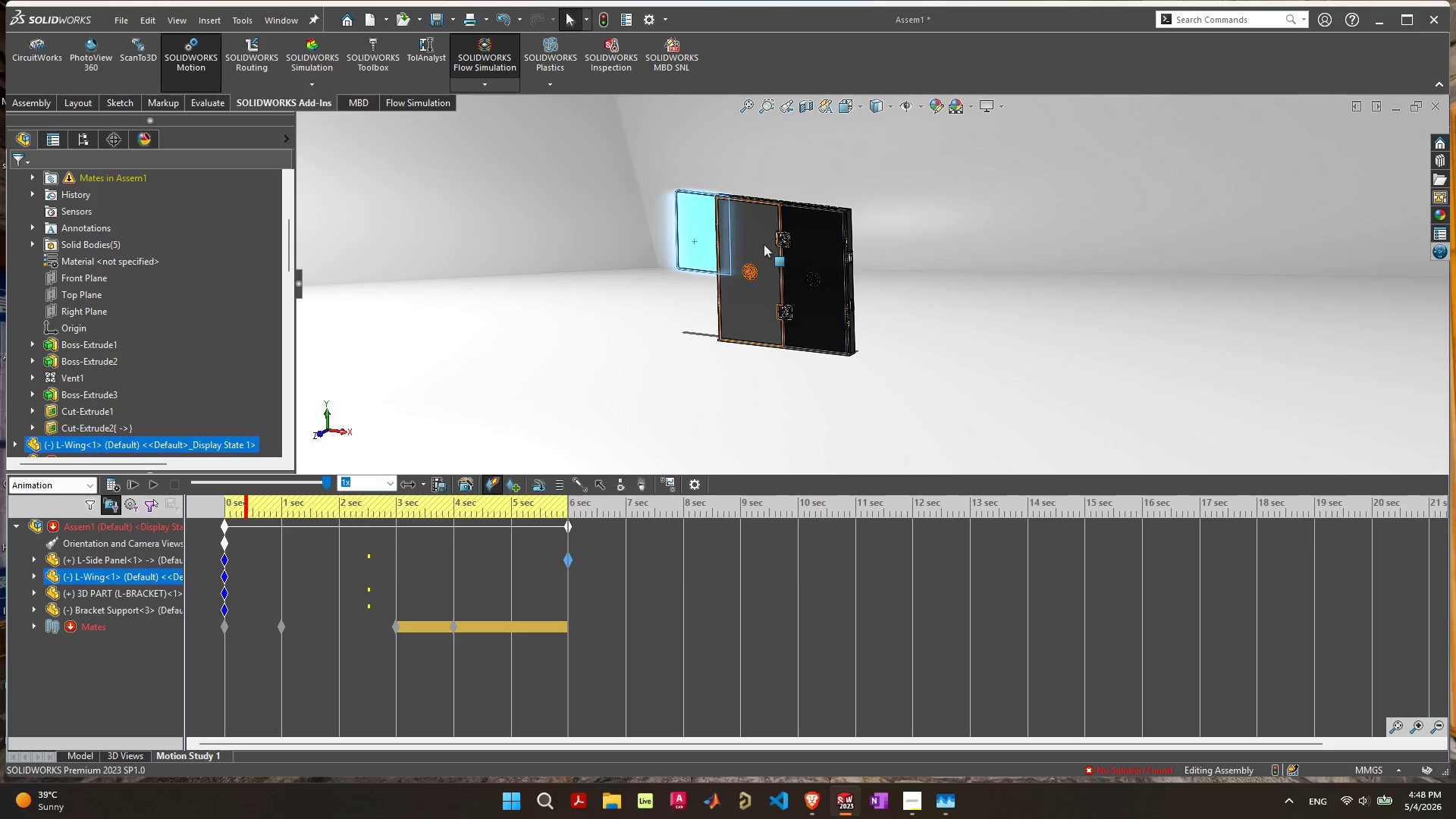 
left_click_drag(start_coordinate=[764, 244], to_coordinate=[564, 260])
 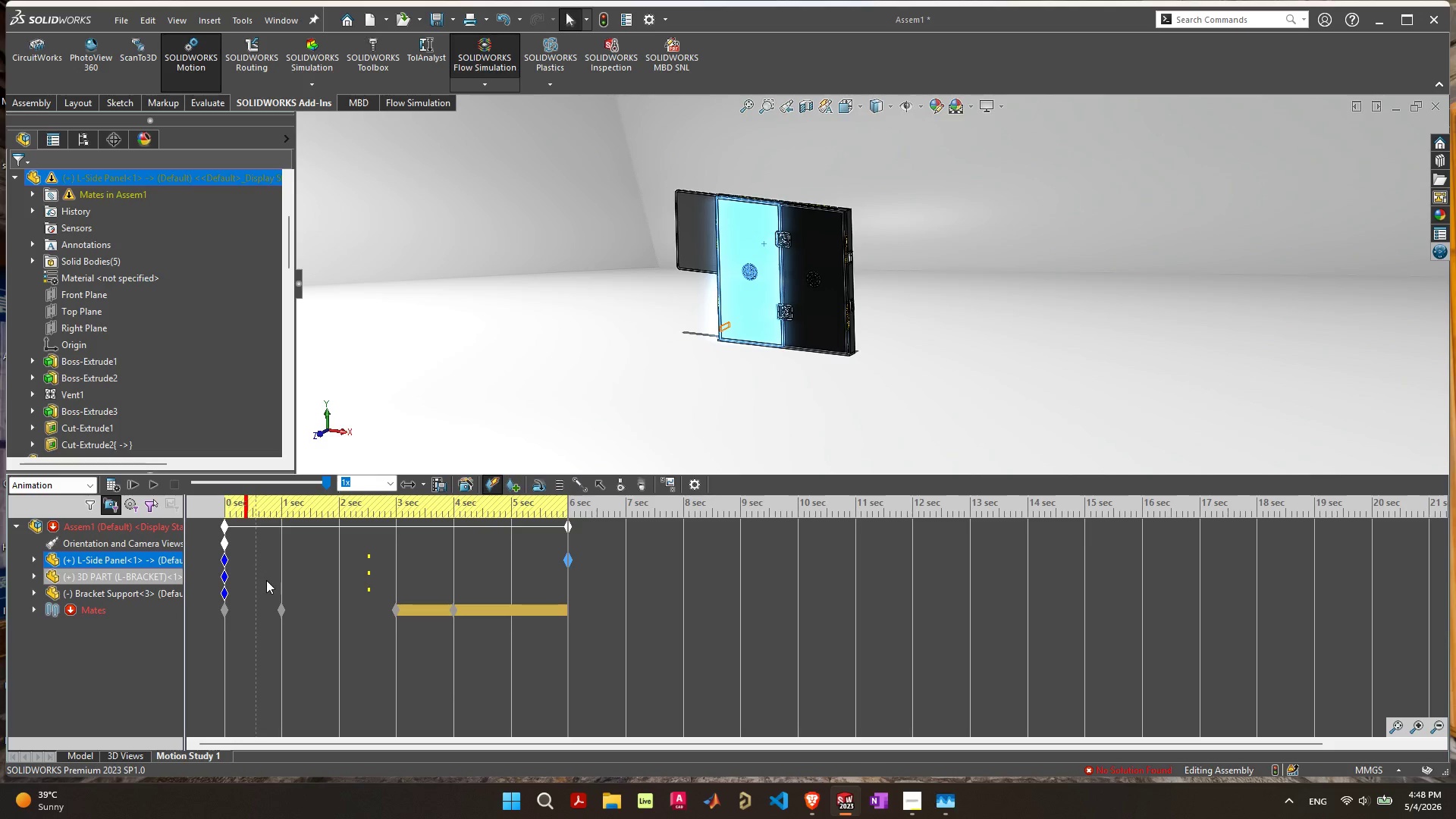 
wait(5.03)
 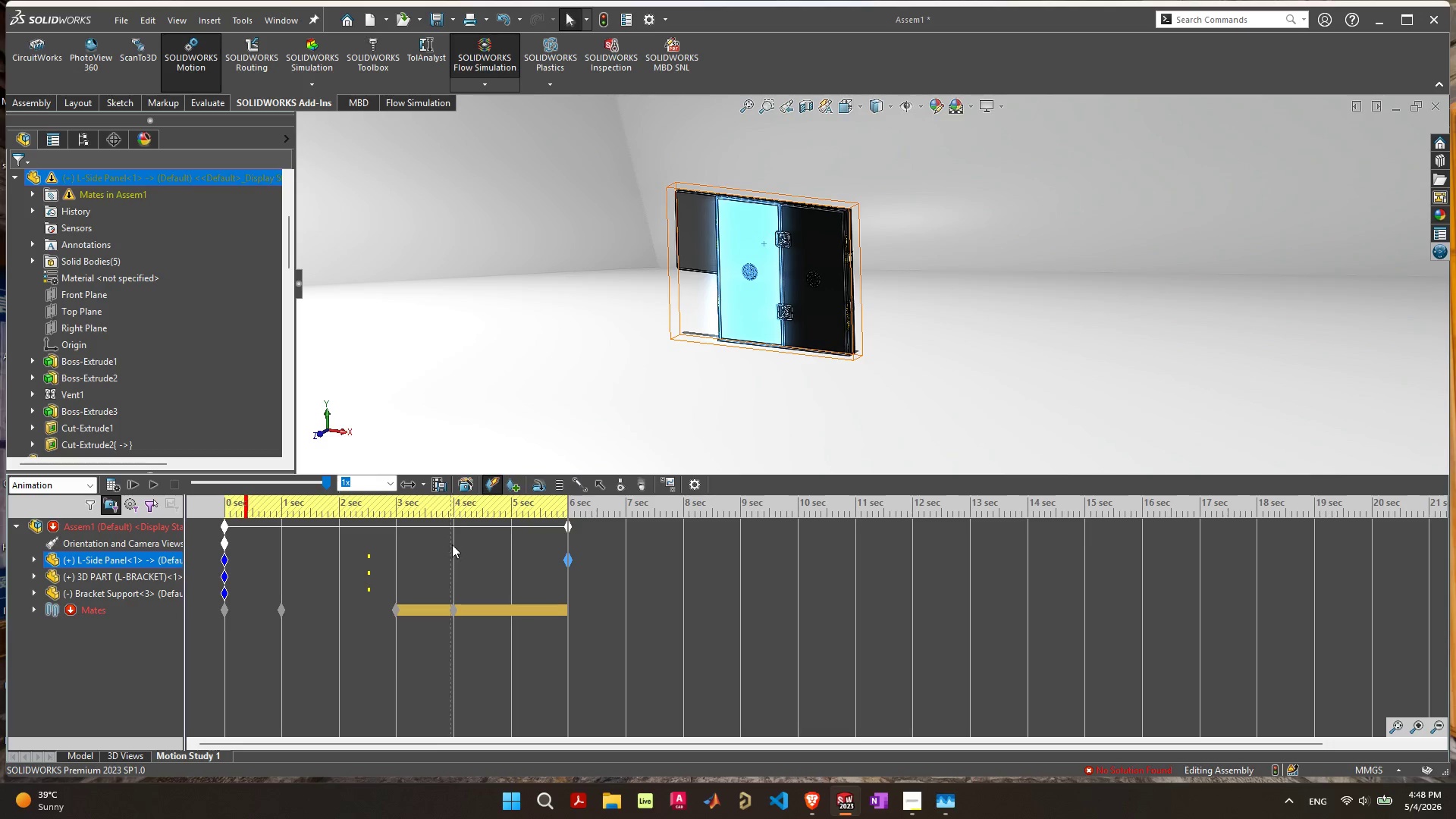 
left_click_drag(start_coordinate=[618, 653], to_coordinate=[248, 512])
 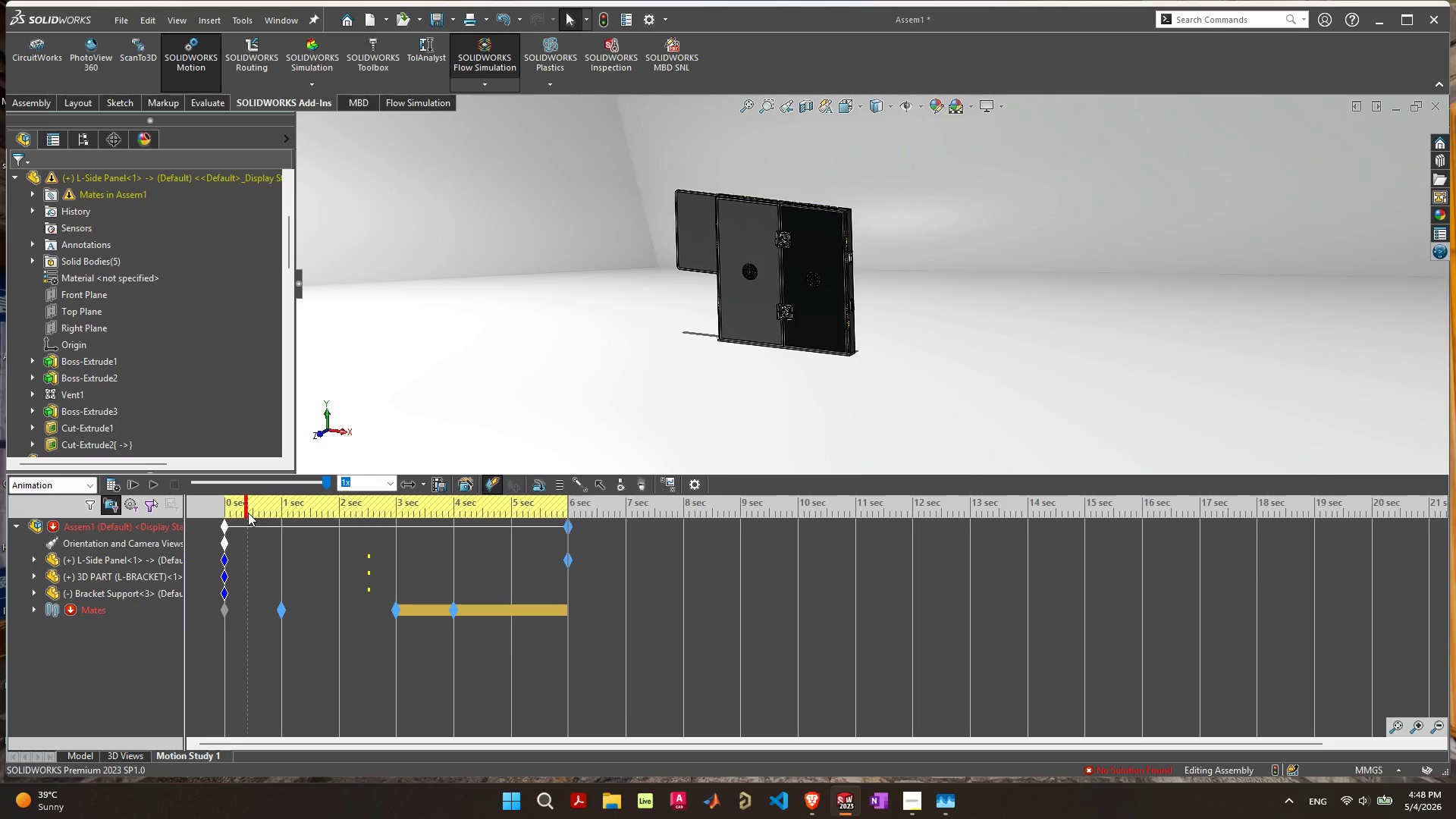 
key(Delete)
 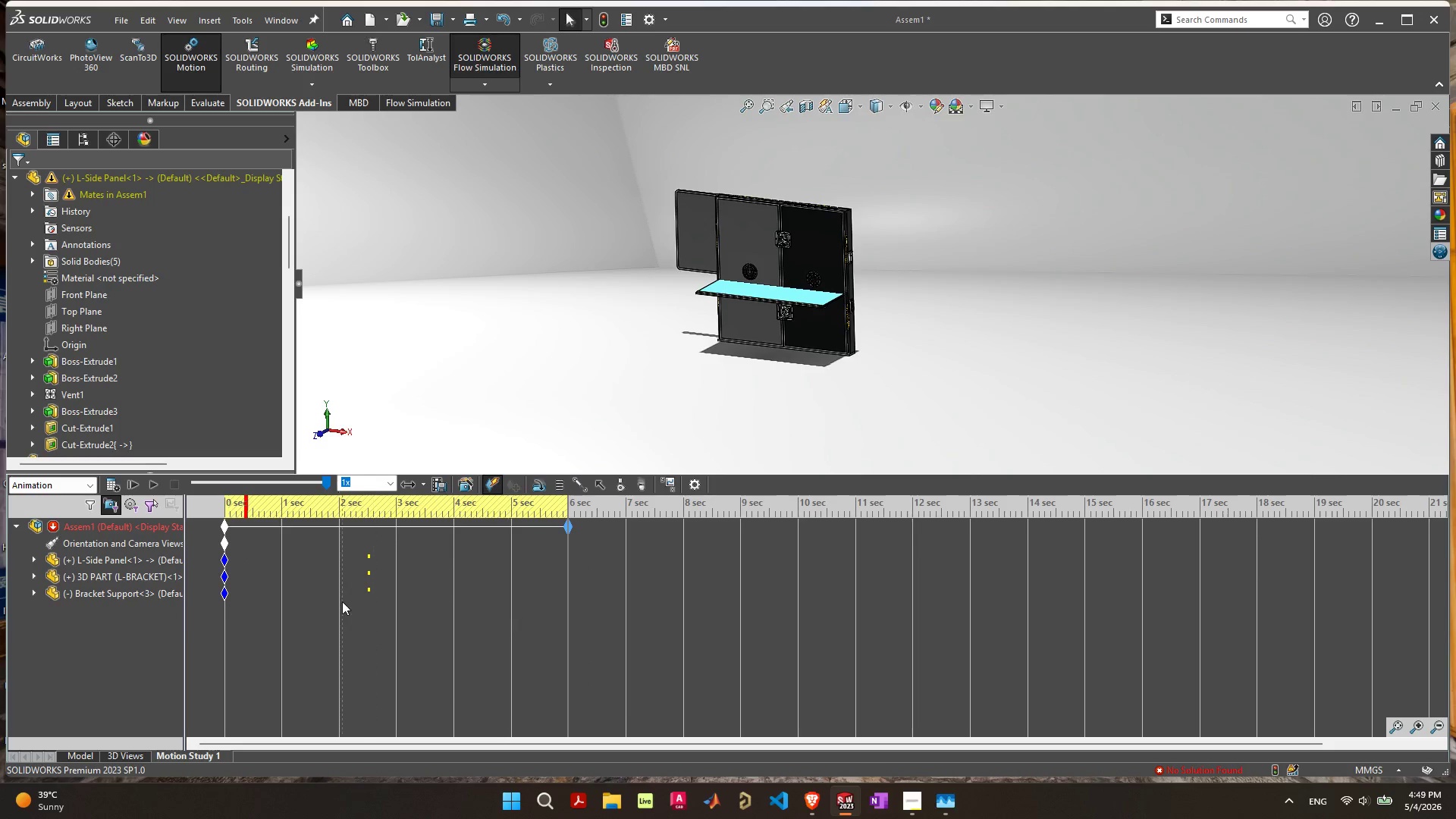 
left_click_drag(start_coordinate=[396, 655], to_coordinate=[57, 439])
 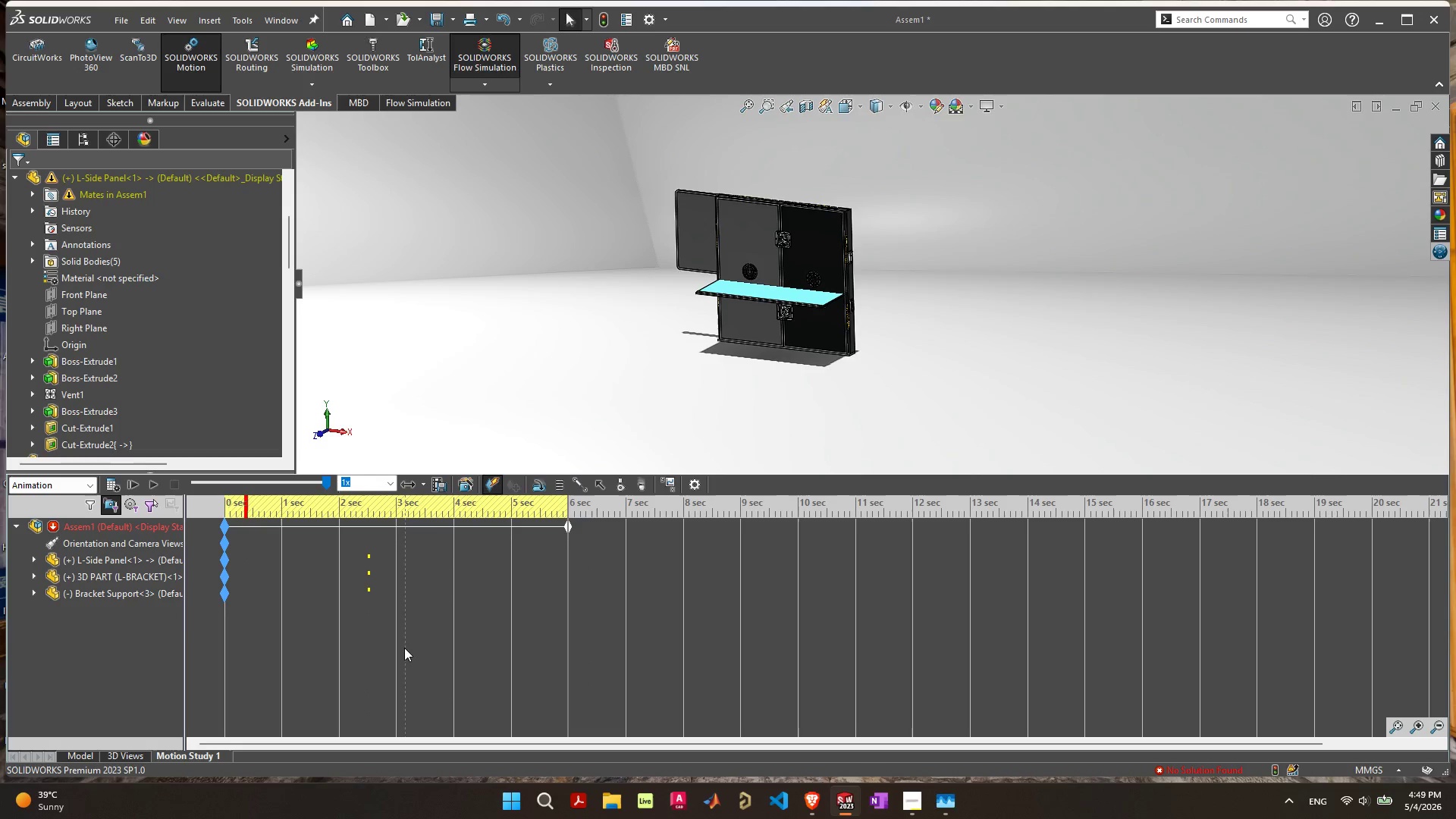 
key(Delete)
 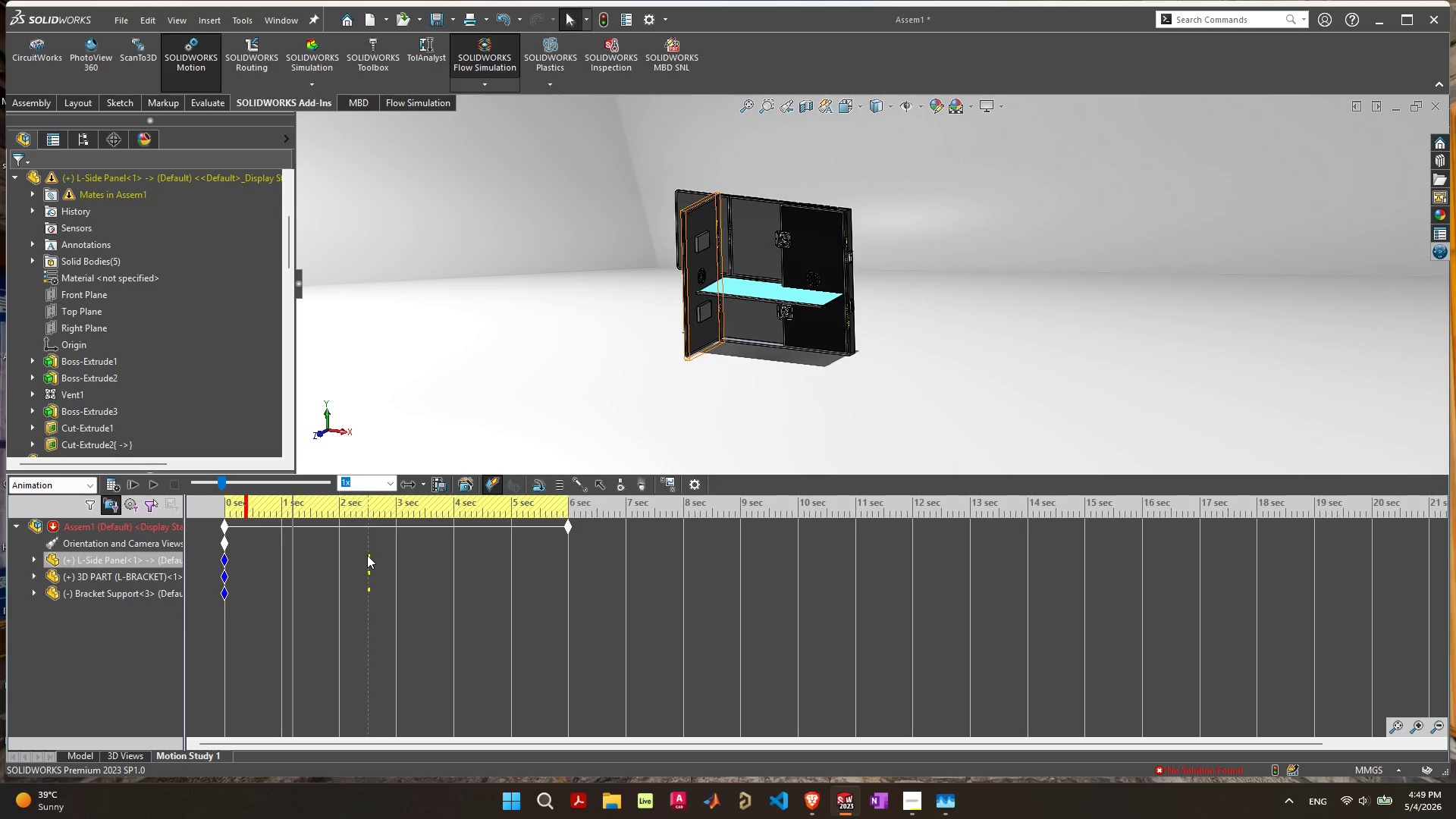 
wait(8.17)
 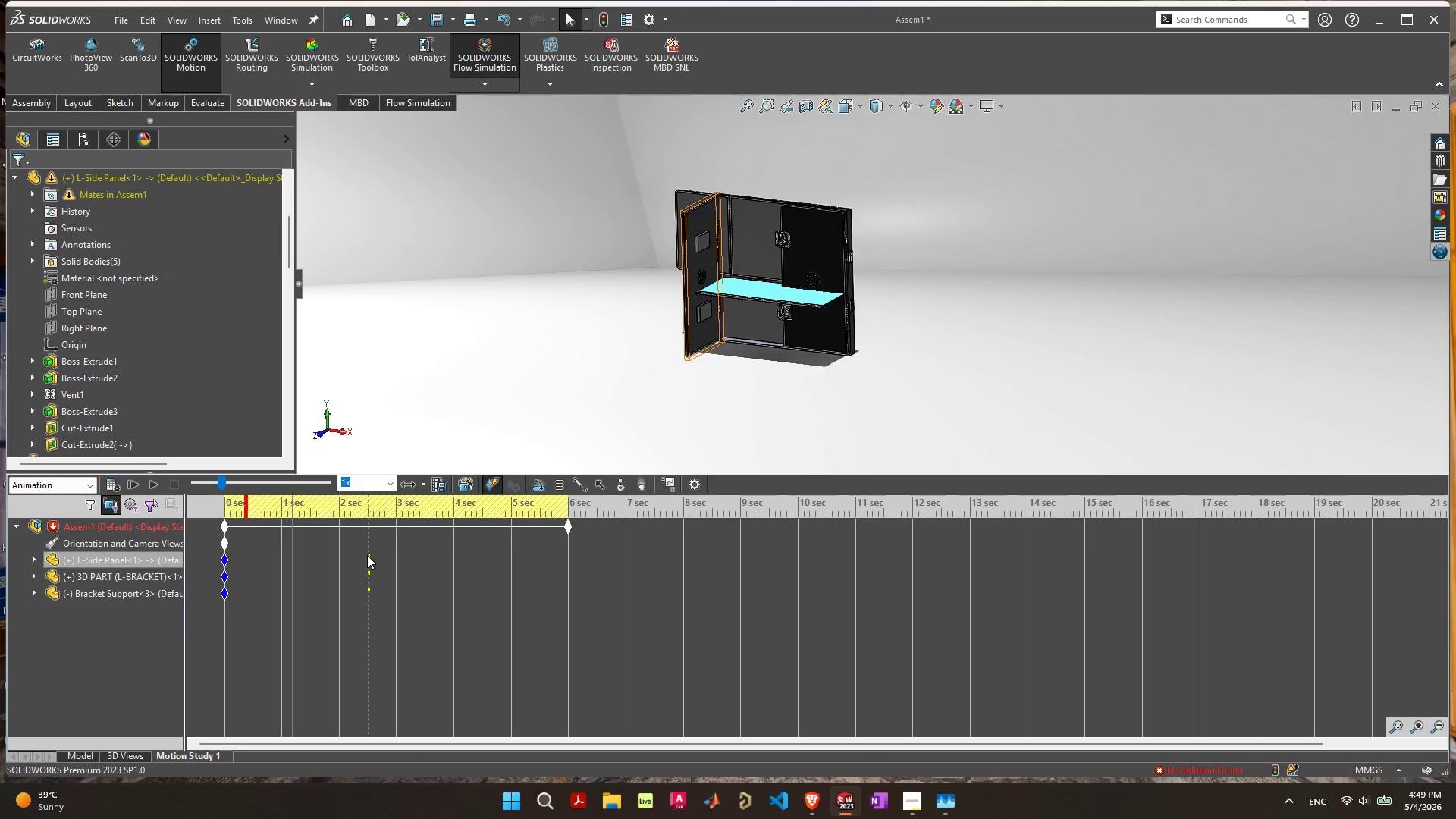 
left_click([83, 562])
 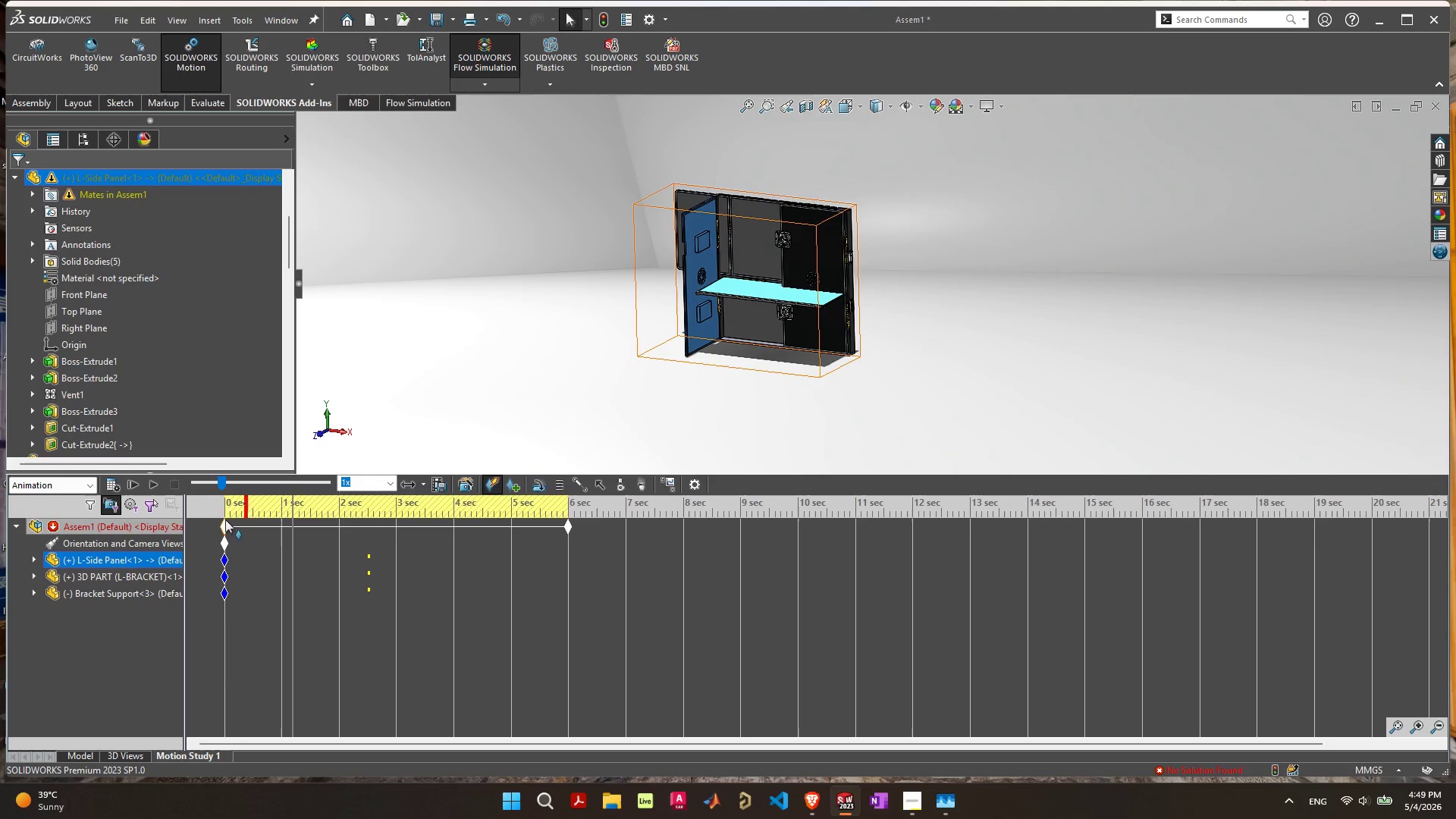 
left_click_drag(start_coordinate=[234, 508], to_coordinate=[268, 505])
 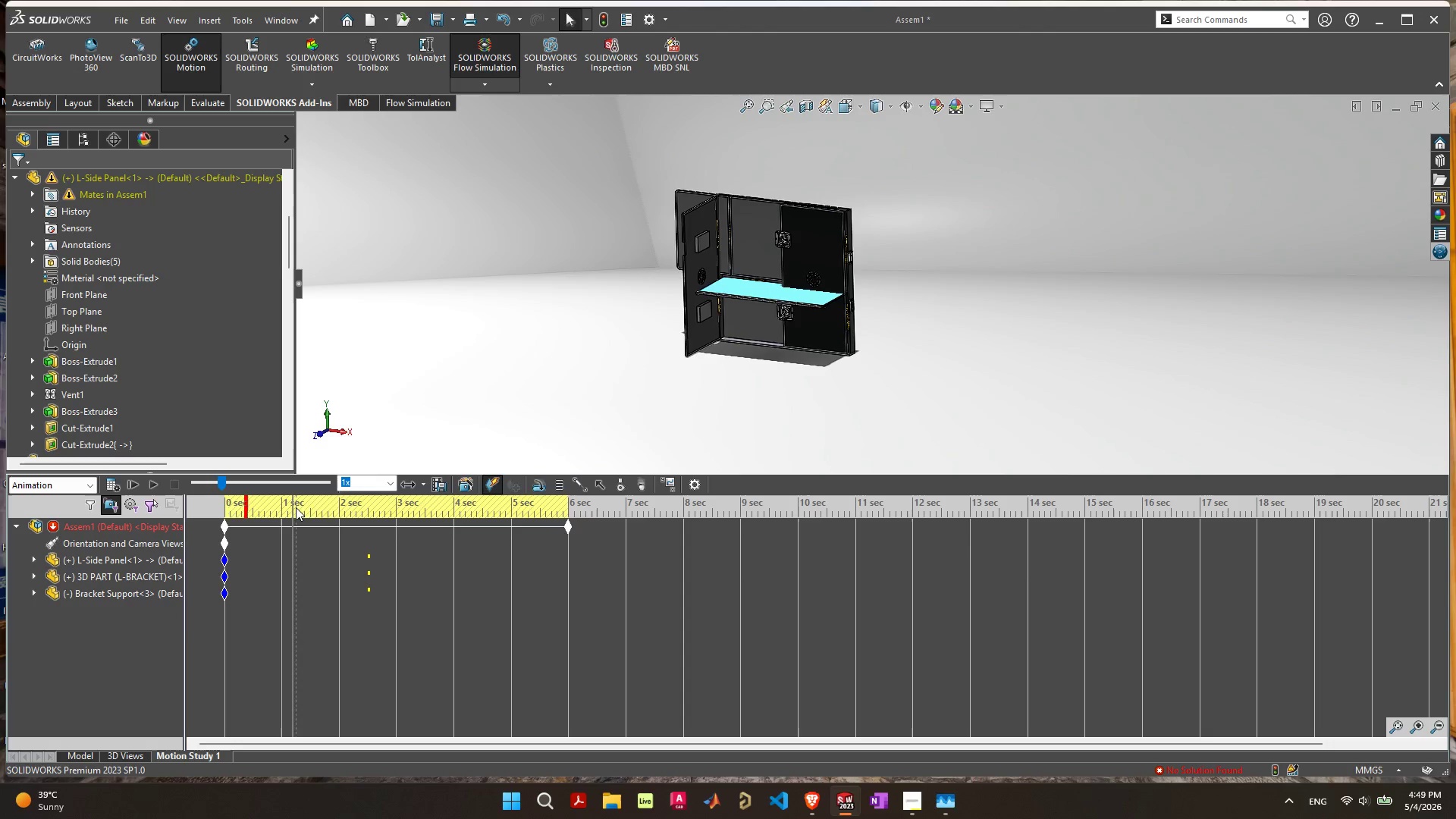 
left_click_drag(start_coordinate=[293, 507], to_coordinate=[211, 513])
 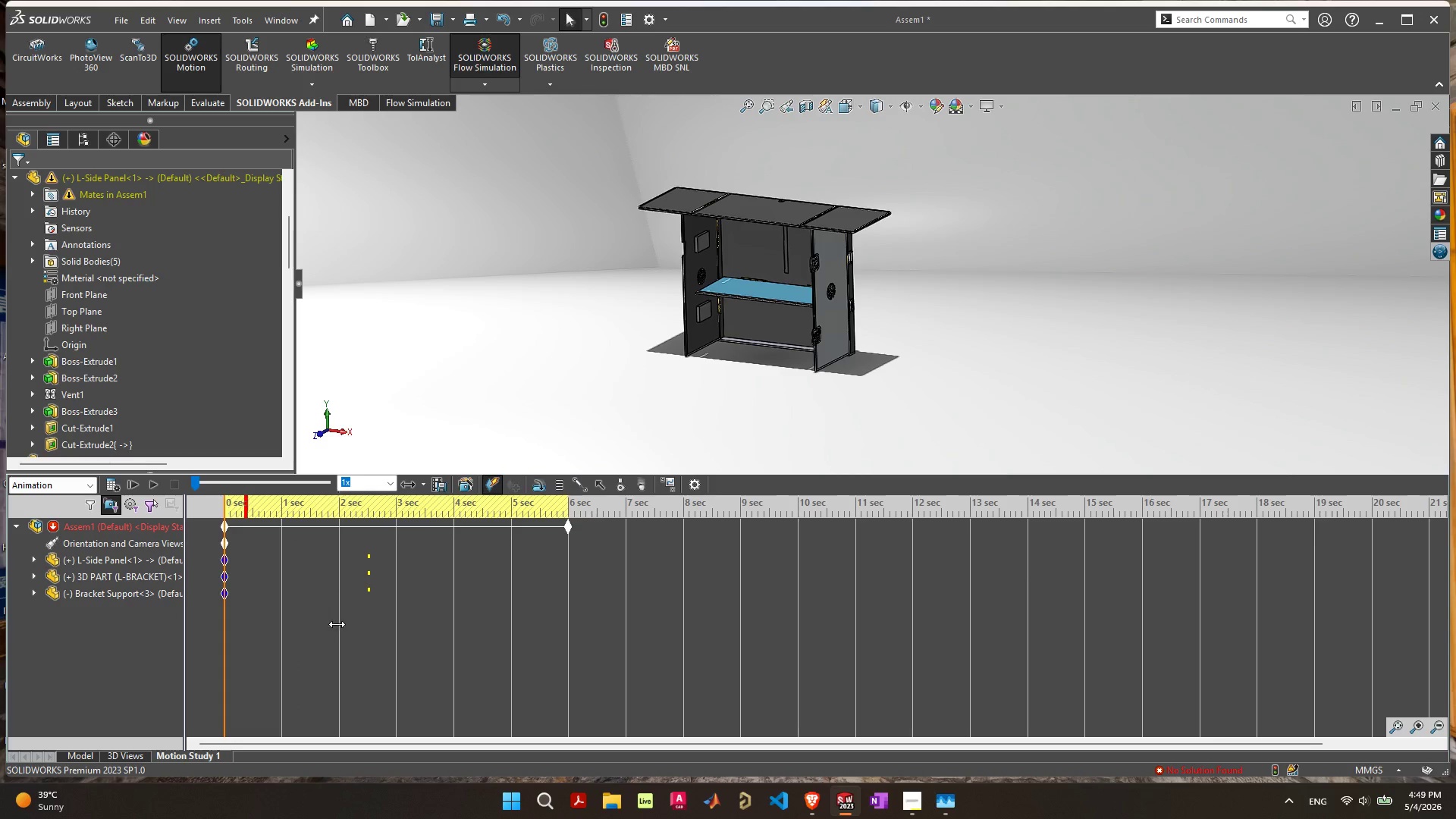 
left_click([337, 626])
 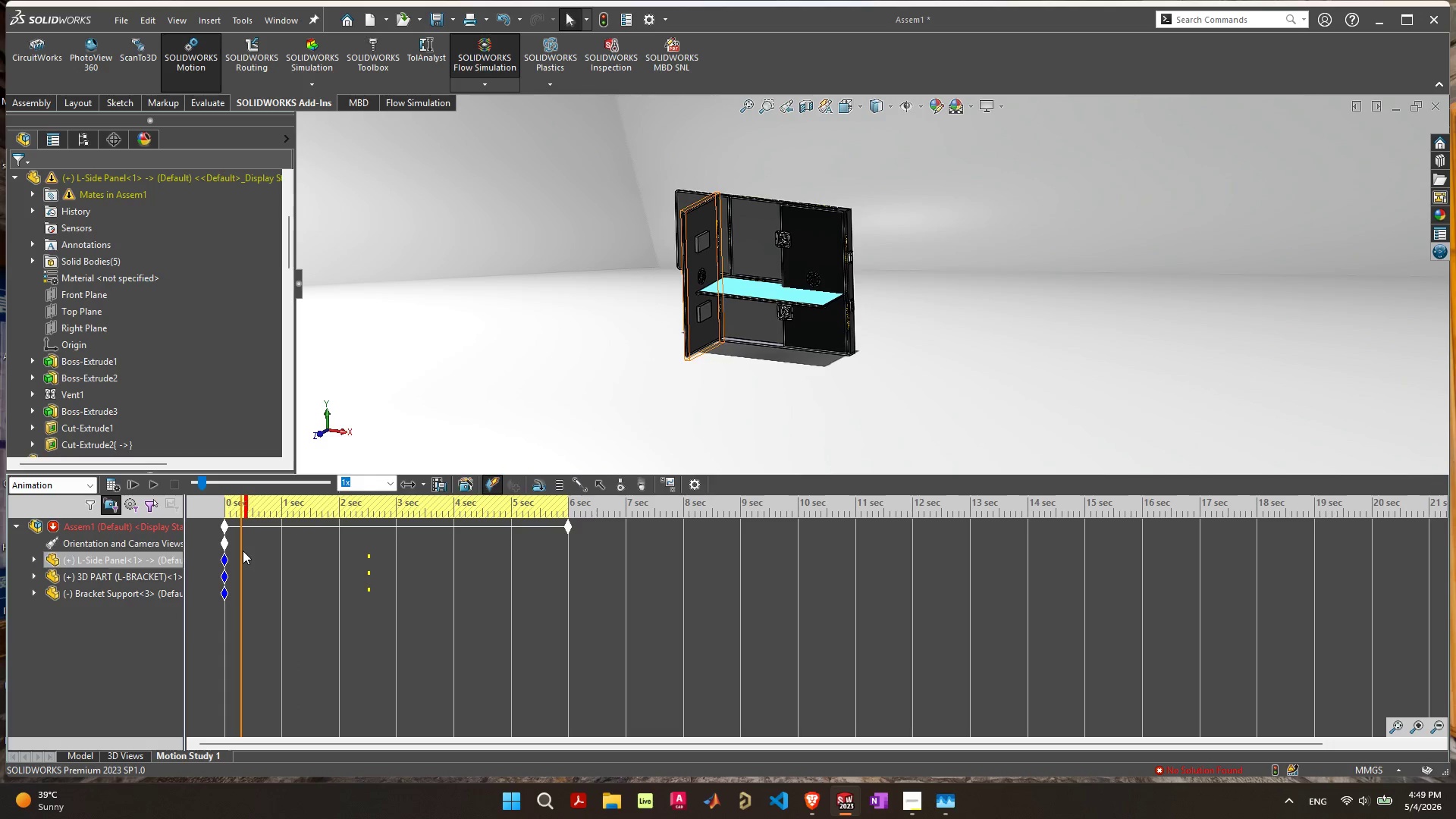 
left_click([237, 550])
 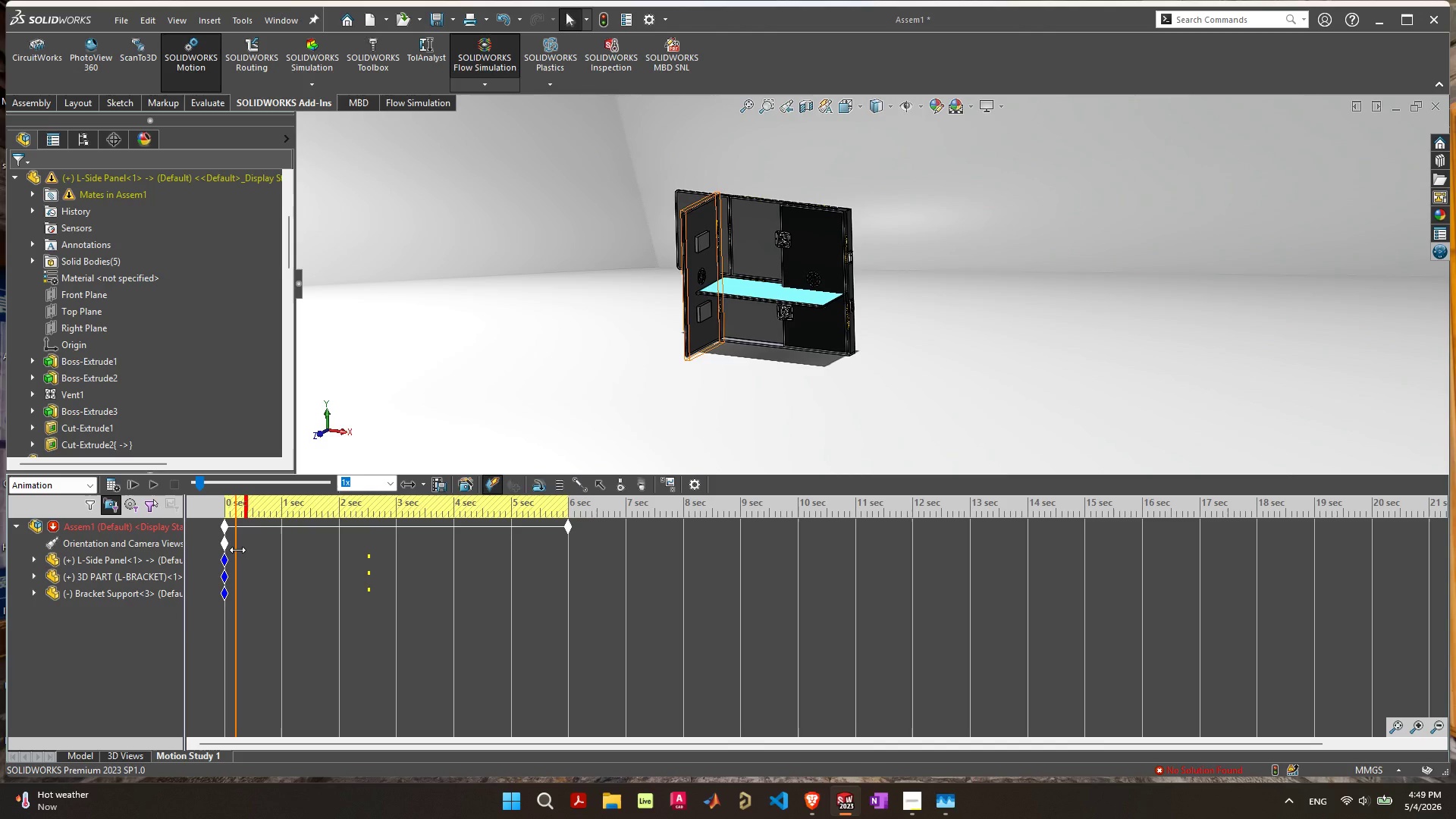 
double_click([237, 550])
 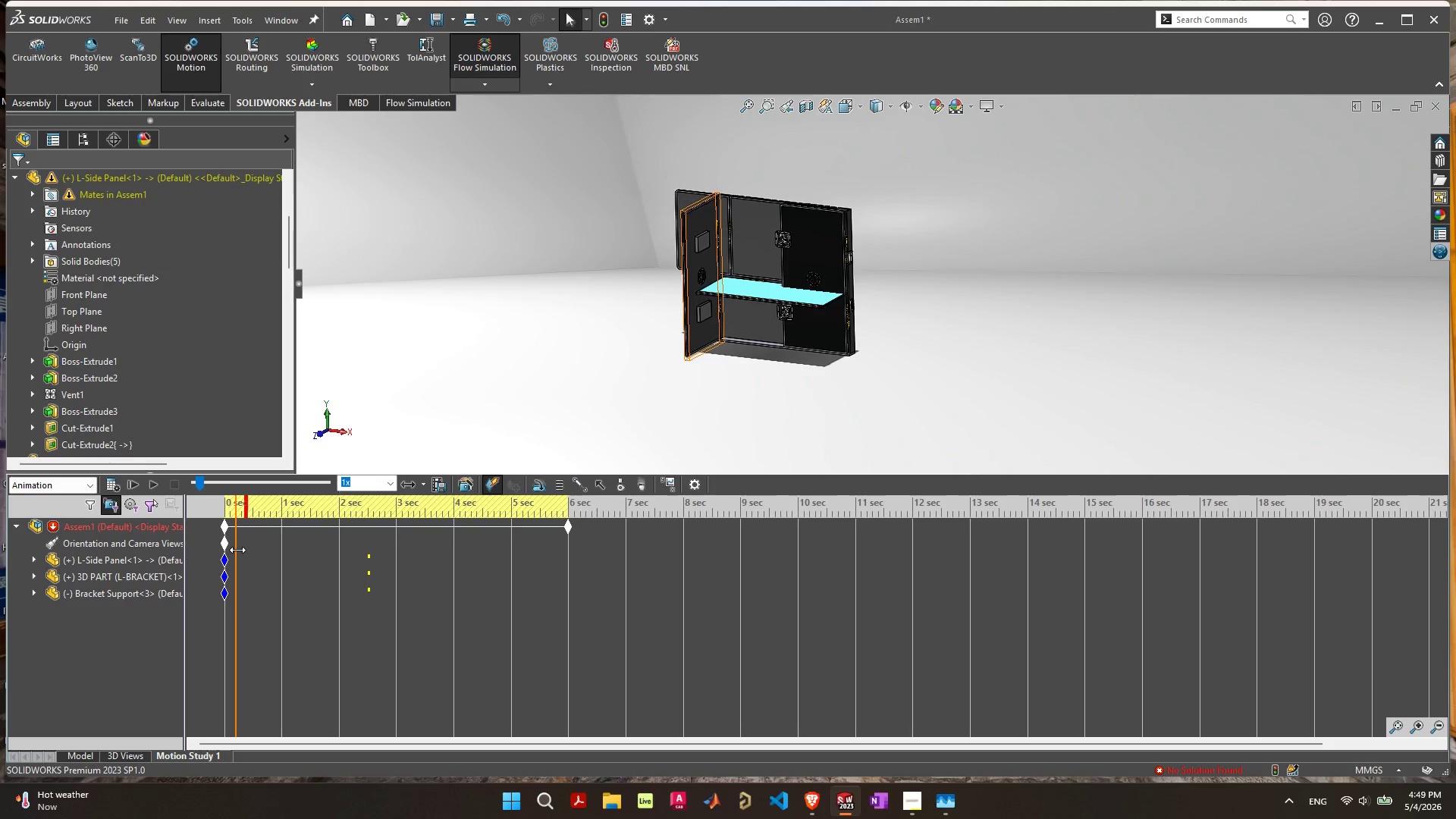 
right_click([237, 545])
 